 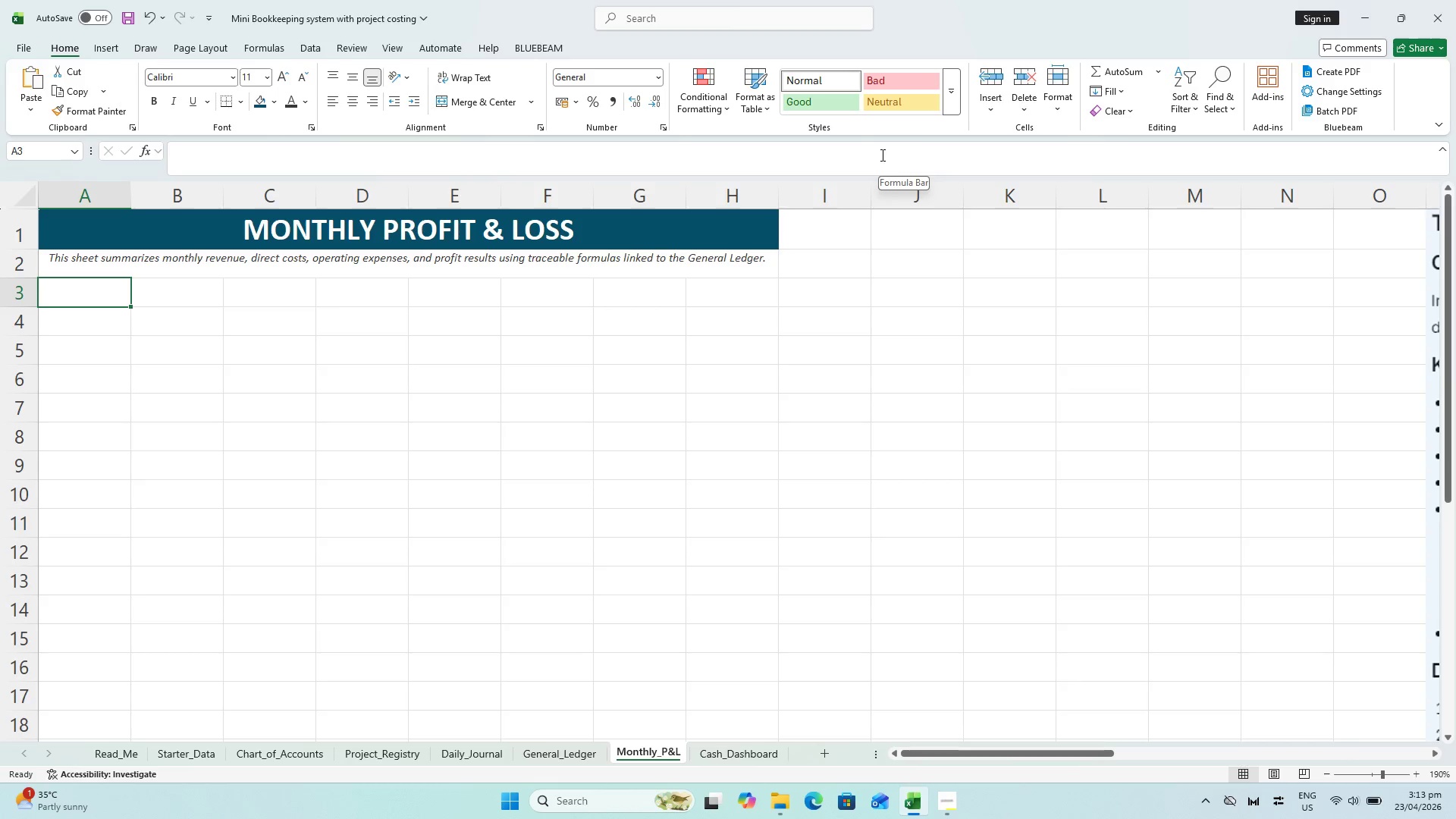 
key(Control+ControlLeft)
 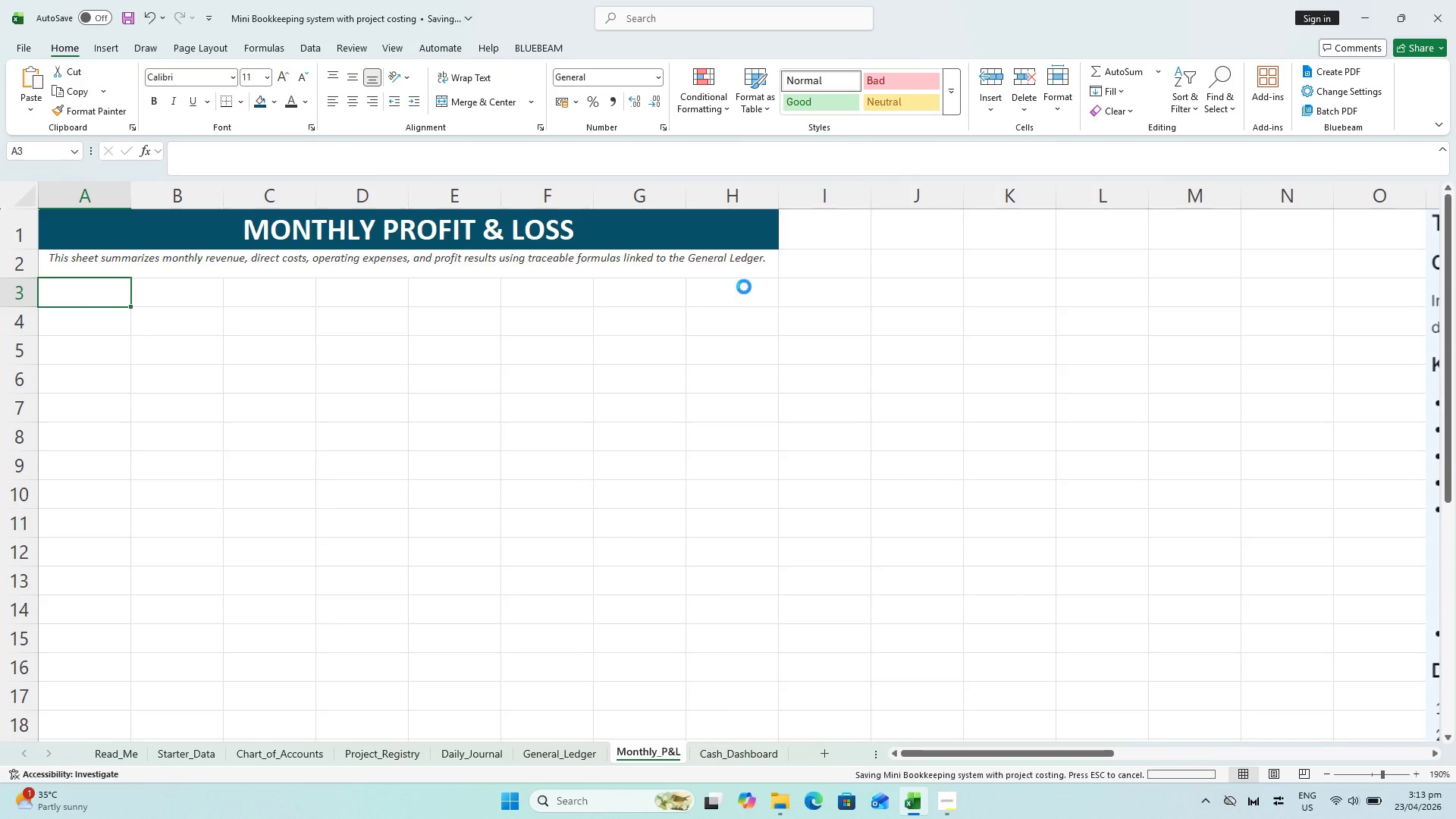 
key(Control+S)
 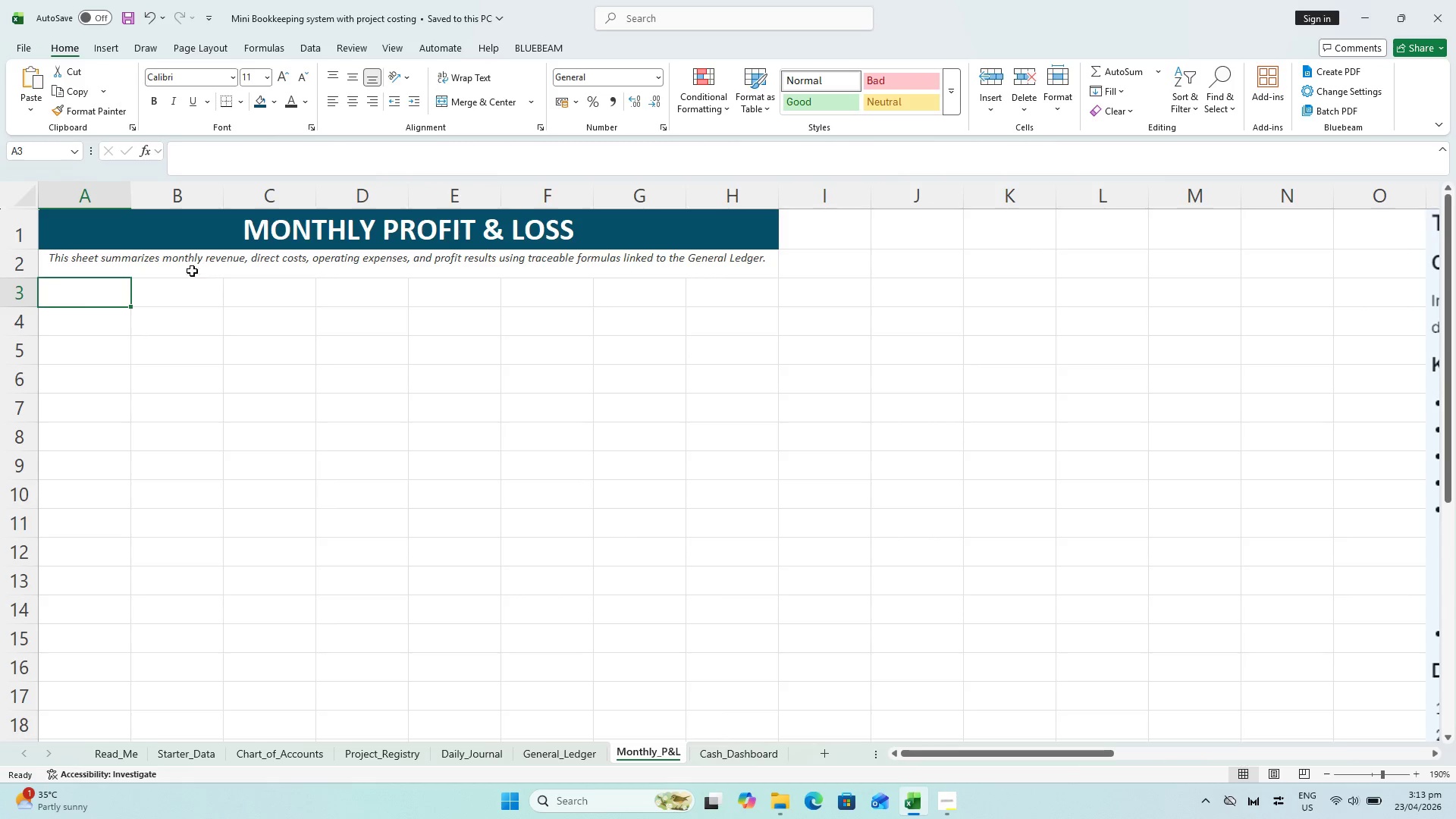 
left_click([76, 193])
 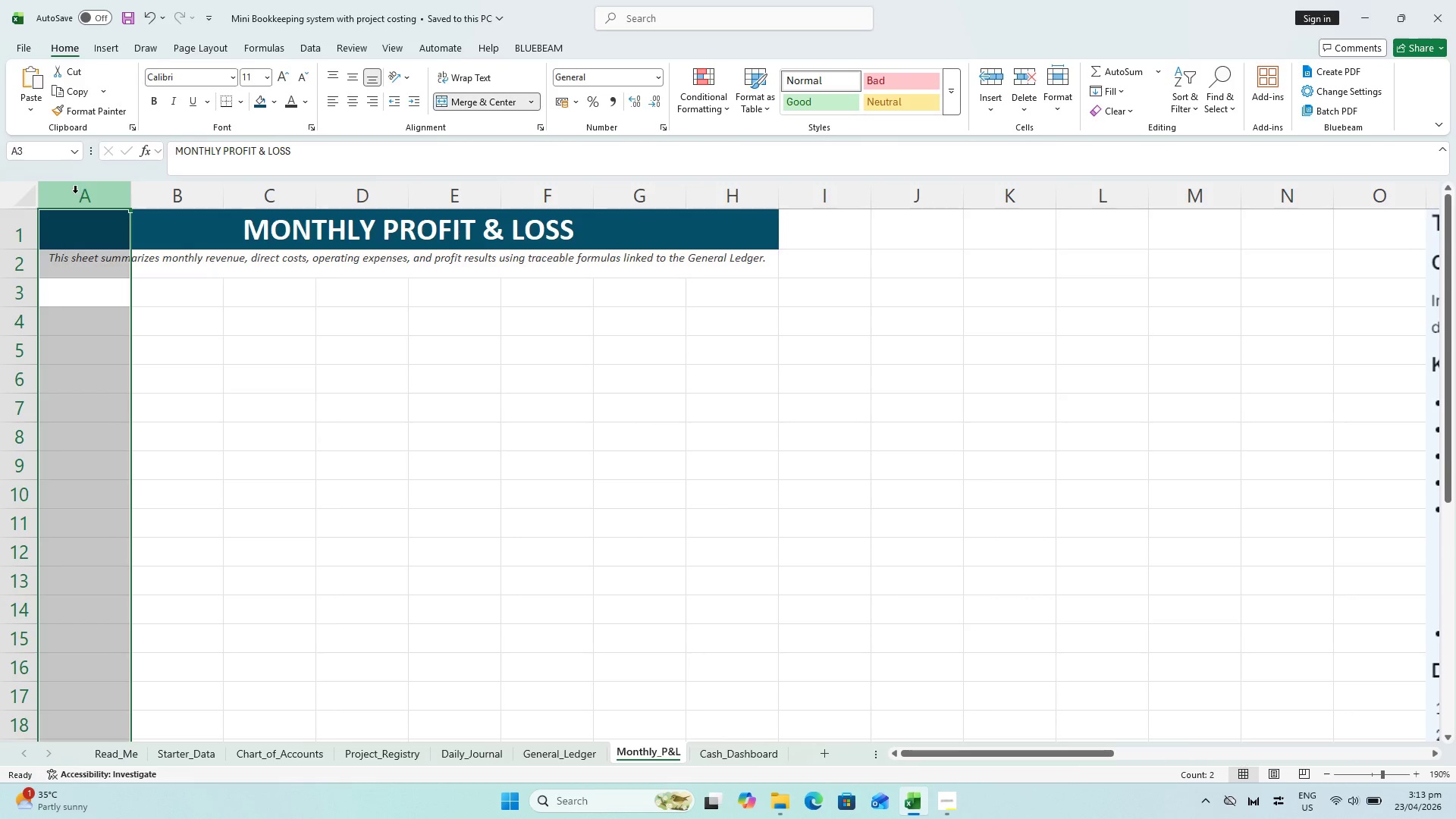 
right_click([73, 193])
 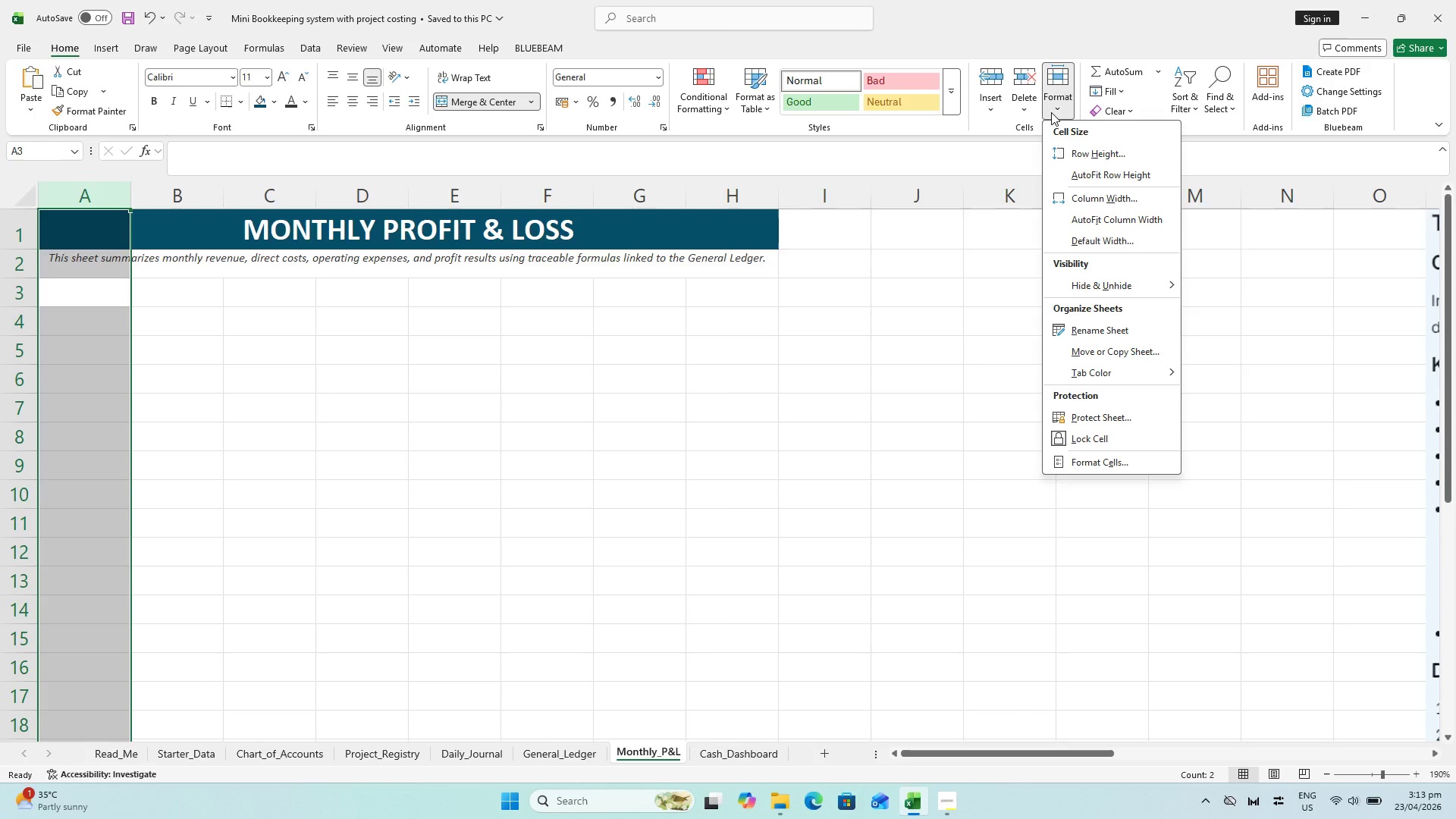 
left_click([1070, 199])
 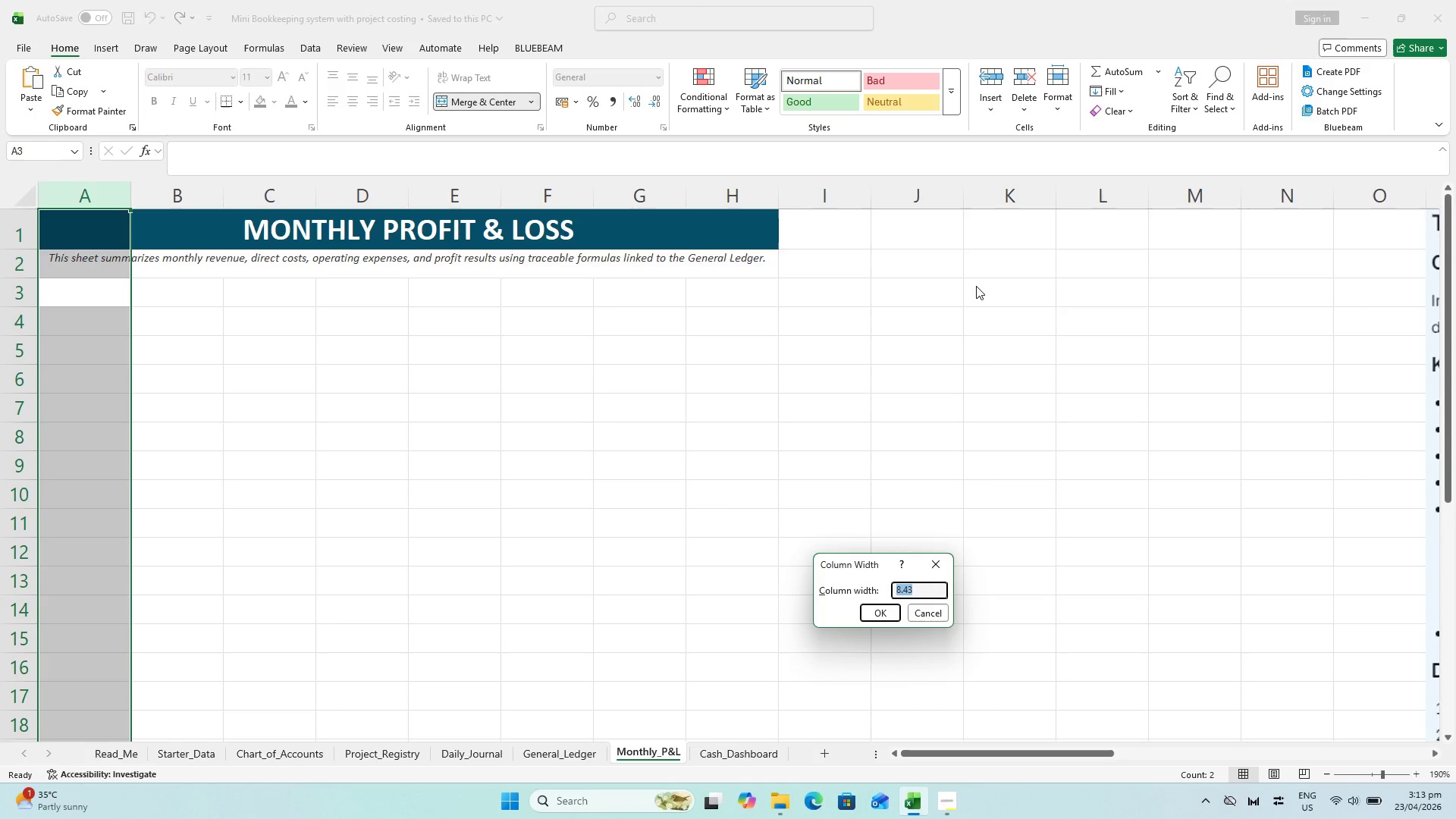 
type(28)
 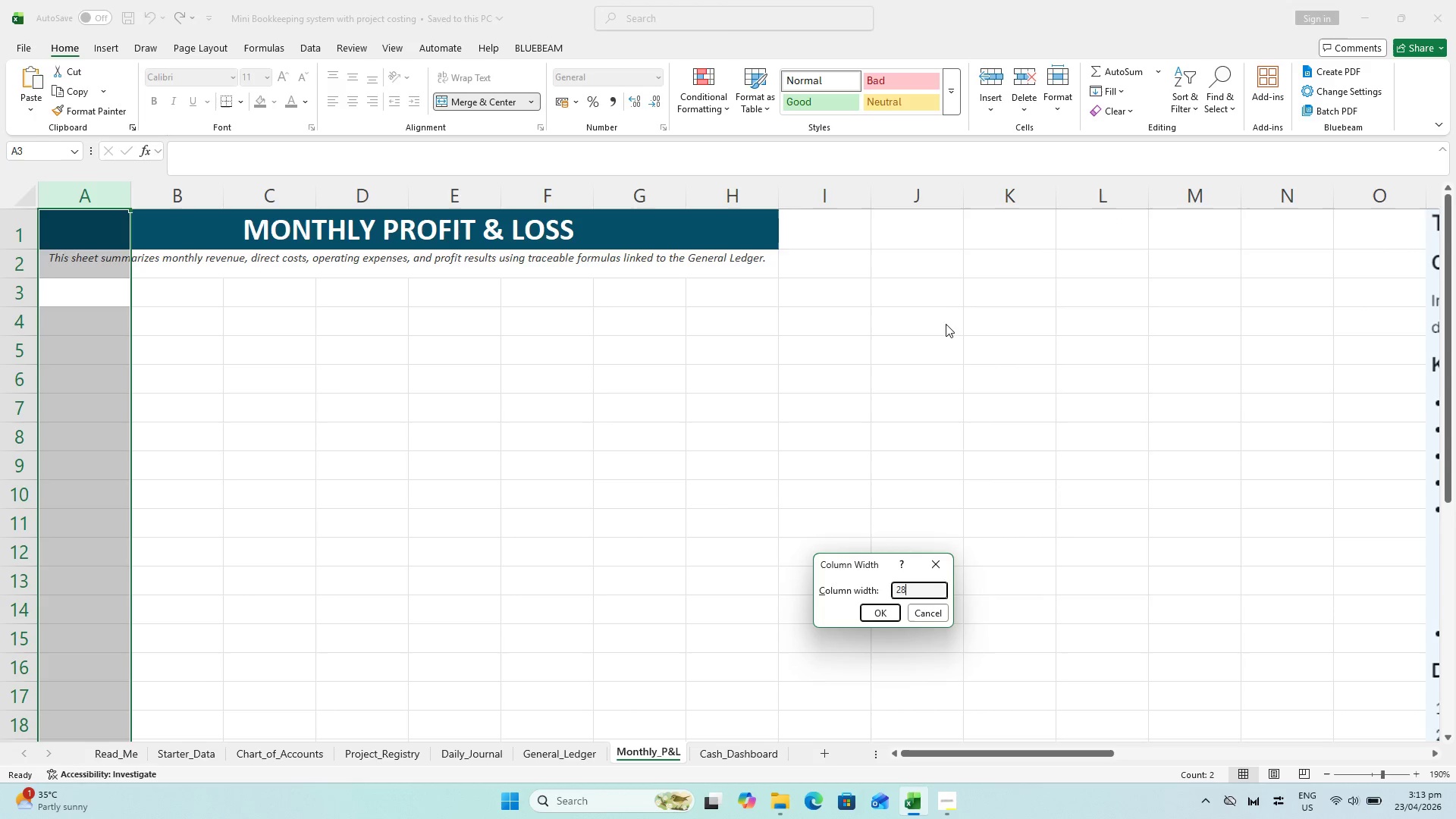 
key(Enter)
 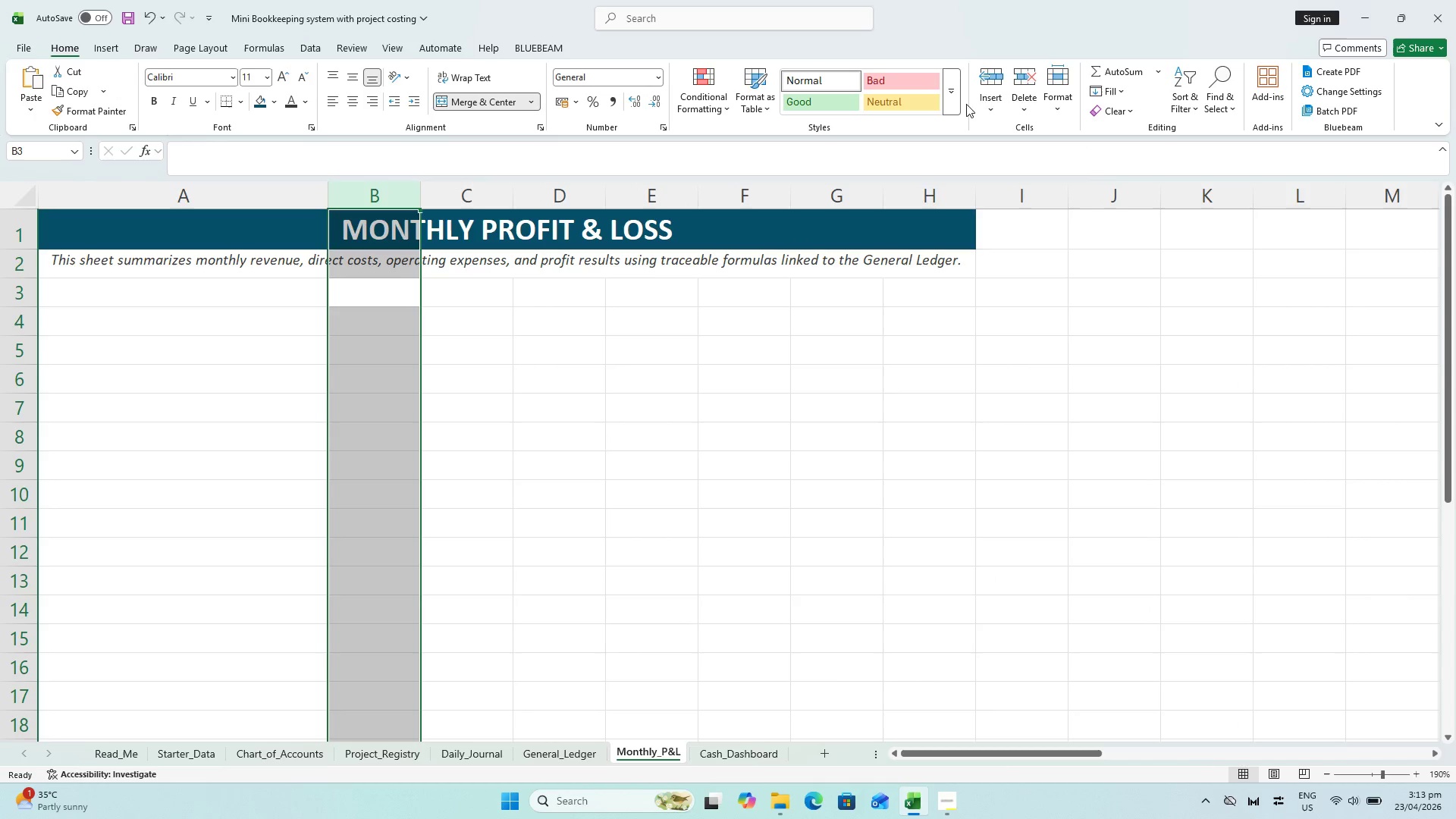 
left_click([1054, 83])
 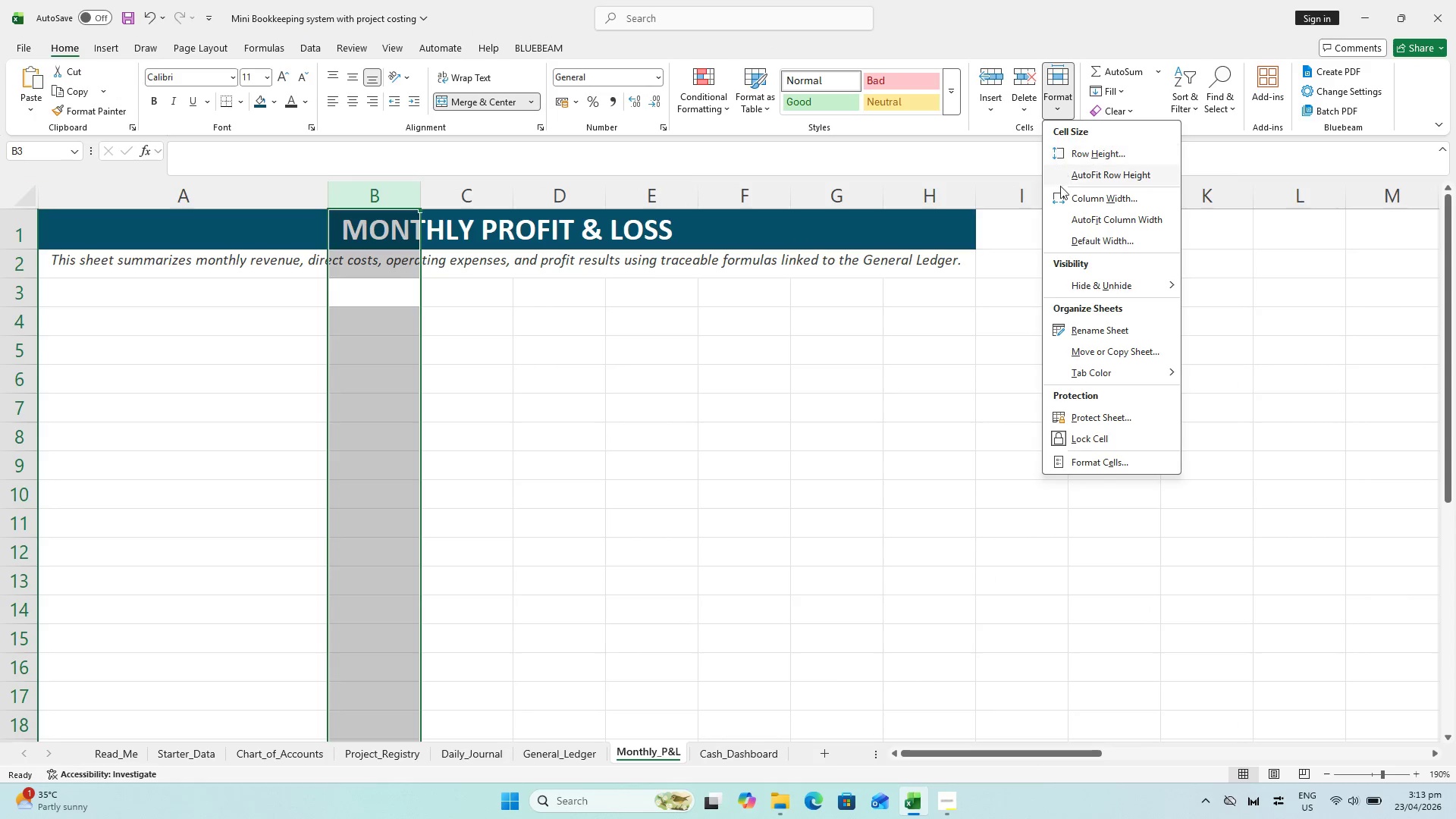 
left_click([1063, 196])
 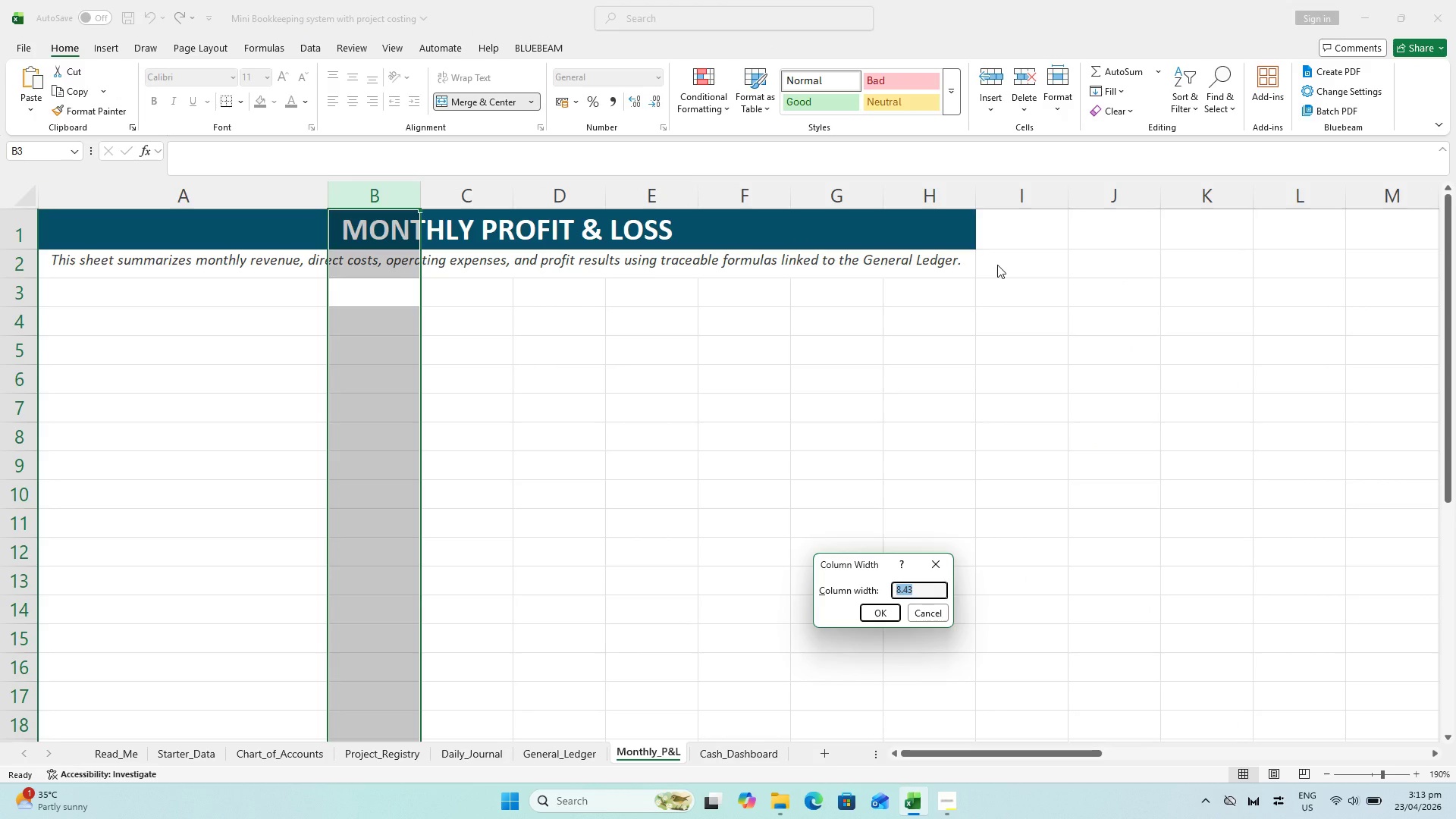 
key(Escape)
 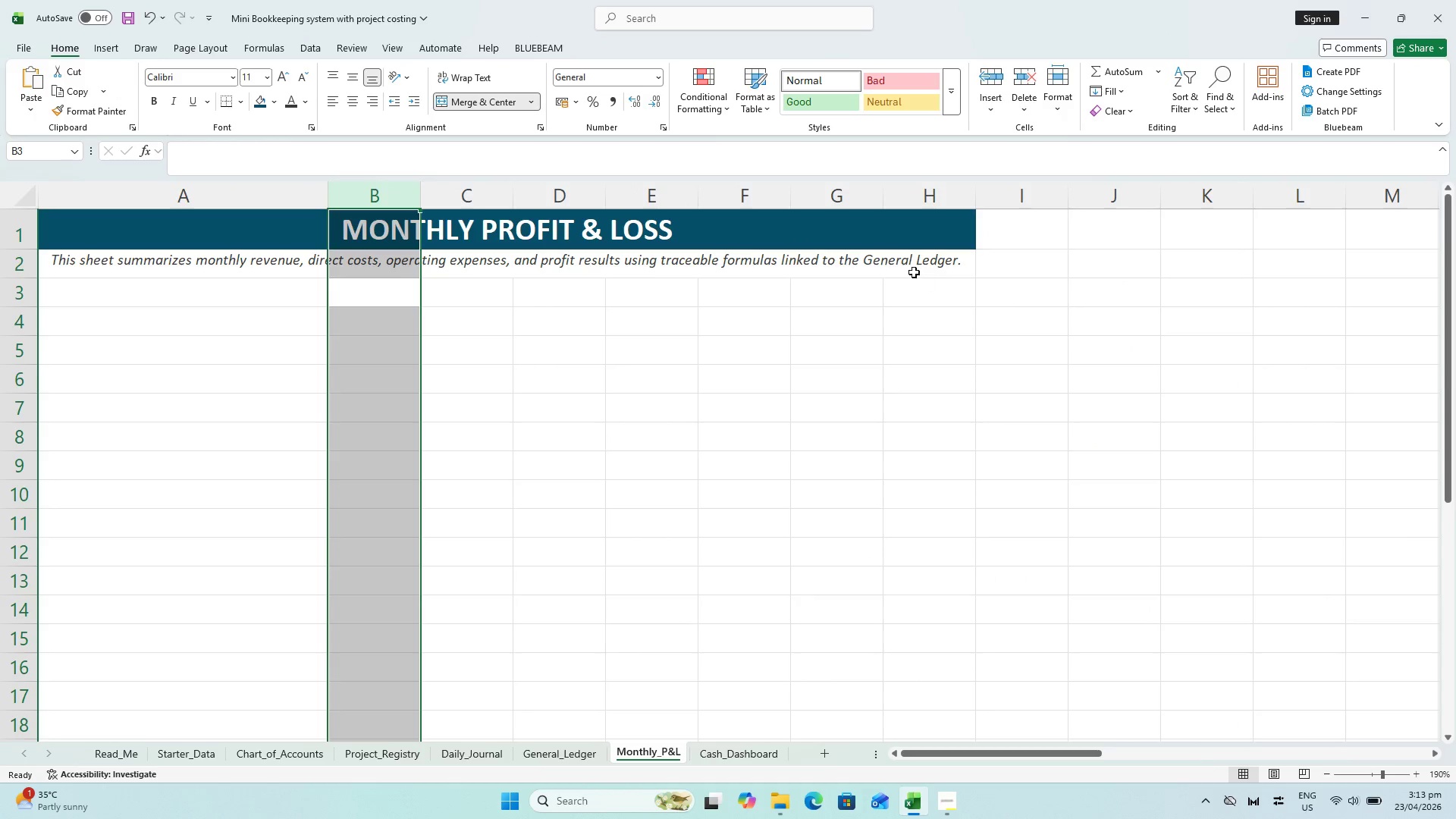 
hold_key(key=ShiftLeft, duration=0.84)
left_click([839, 192])
 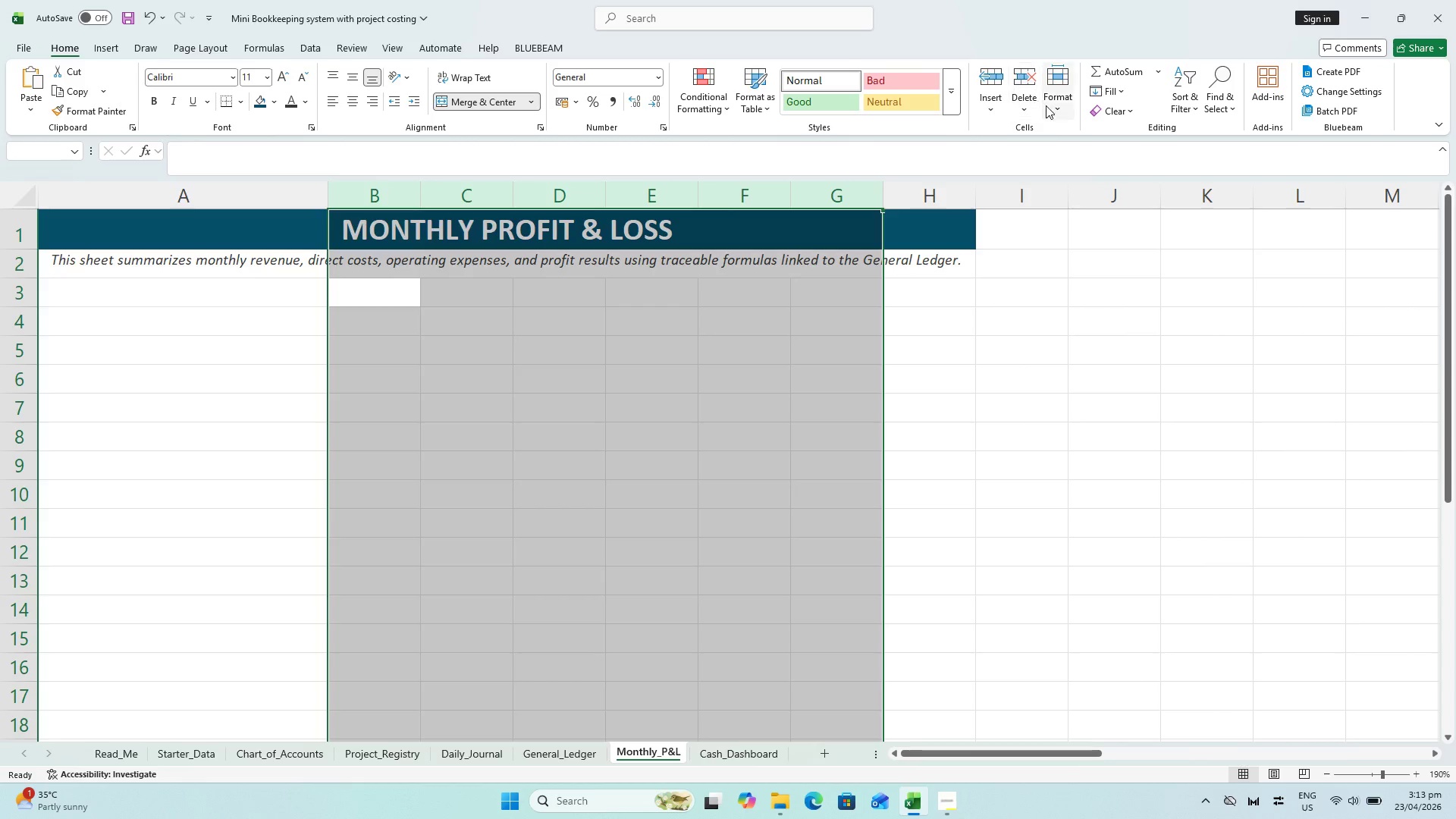 
left_click([1056, 108])
 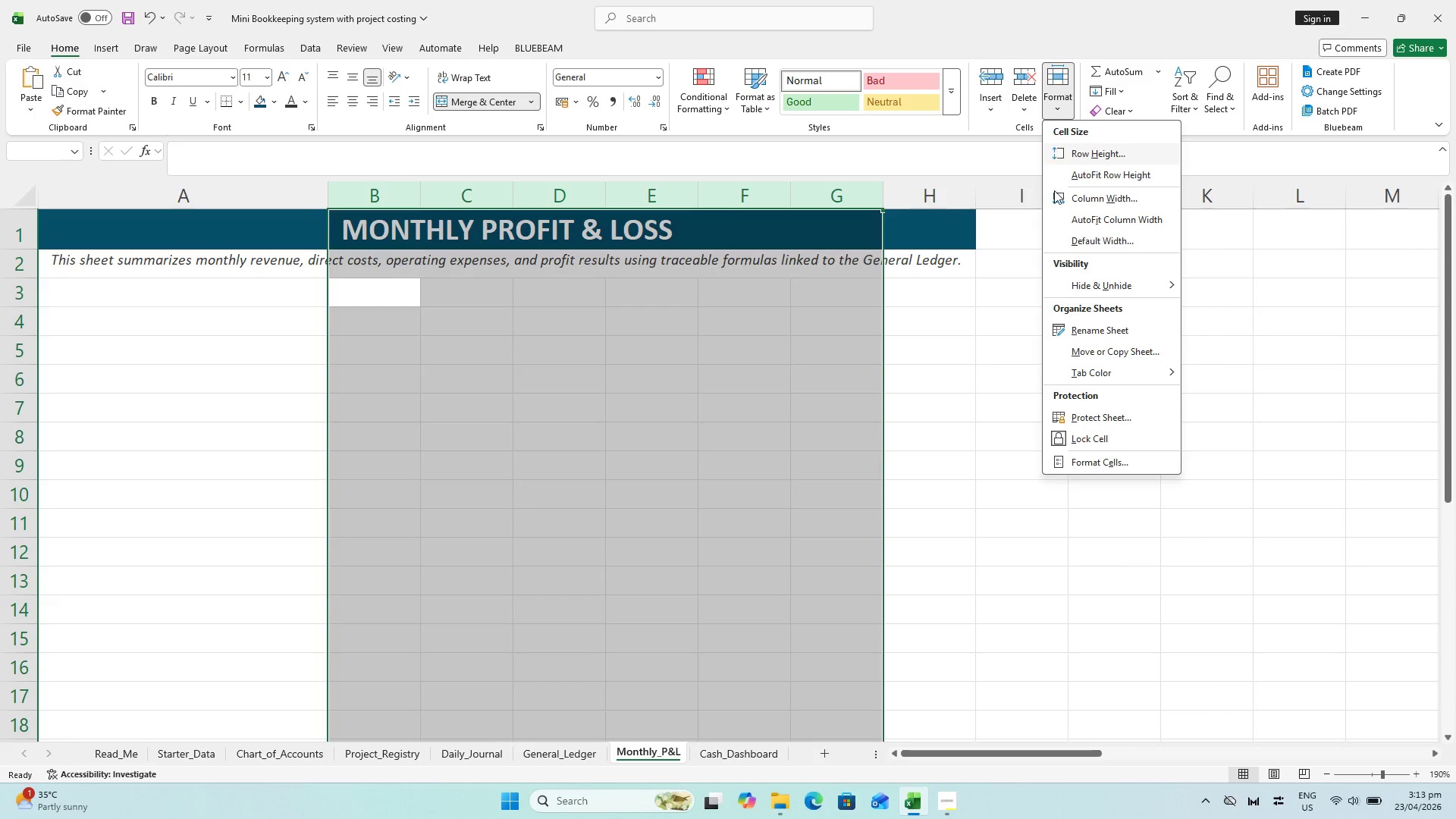 
left_click([1056, 200])
 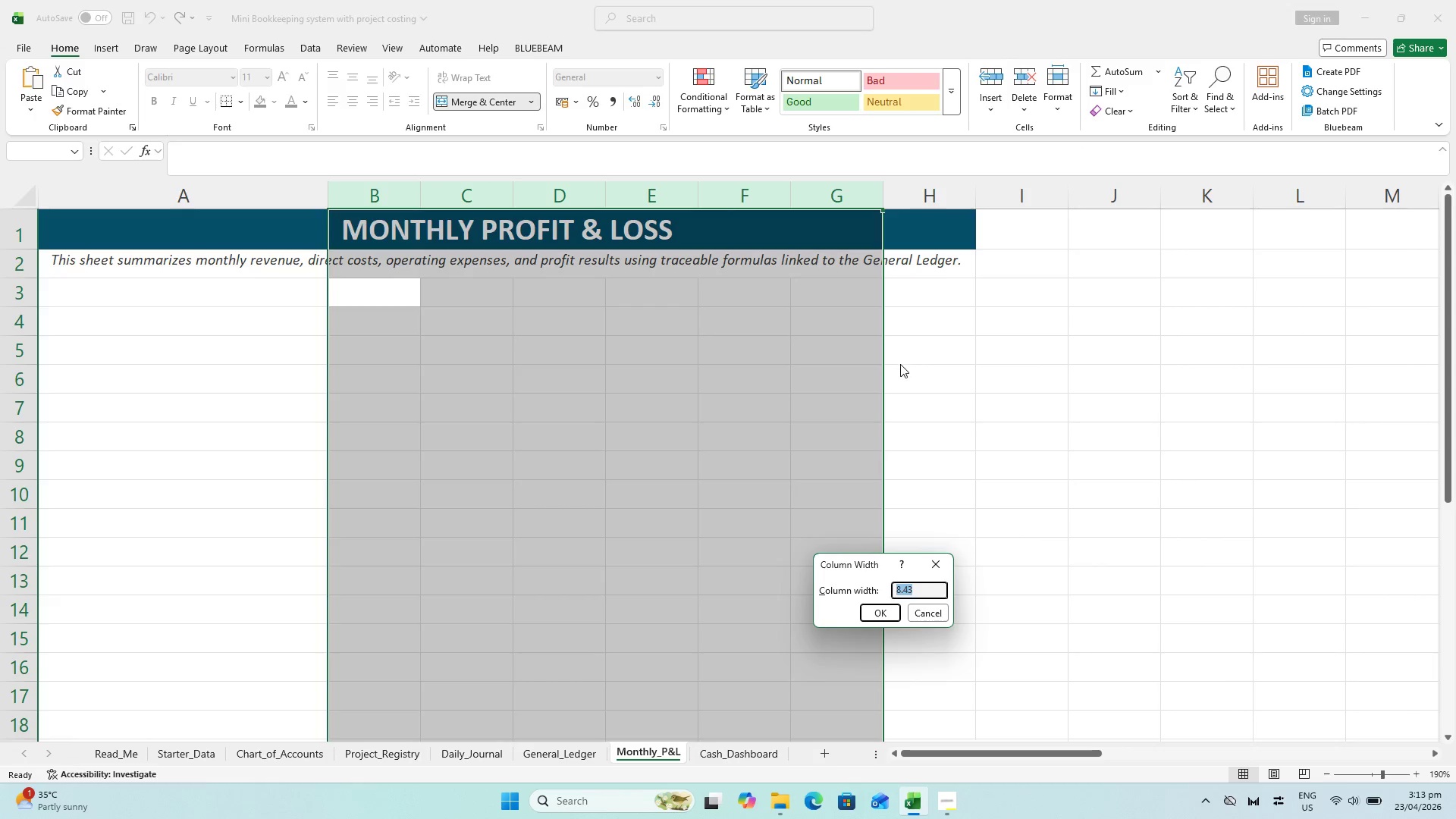 
type(14)
 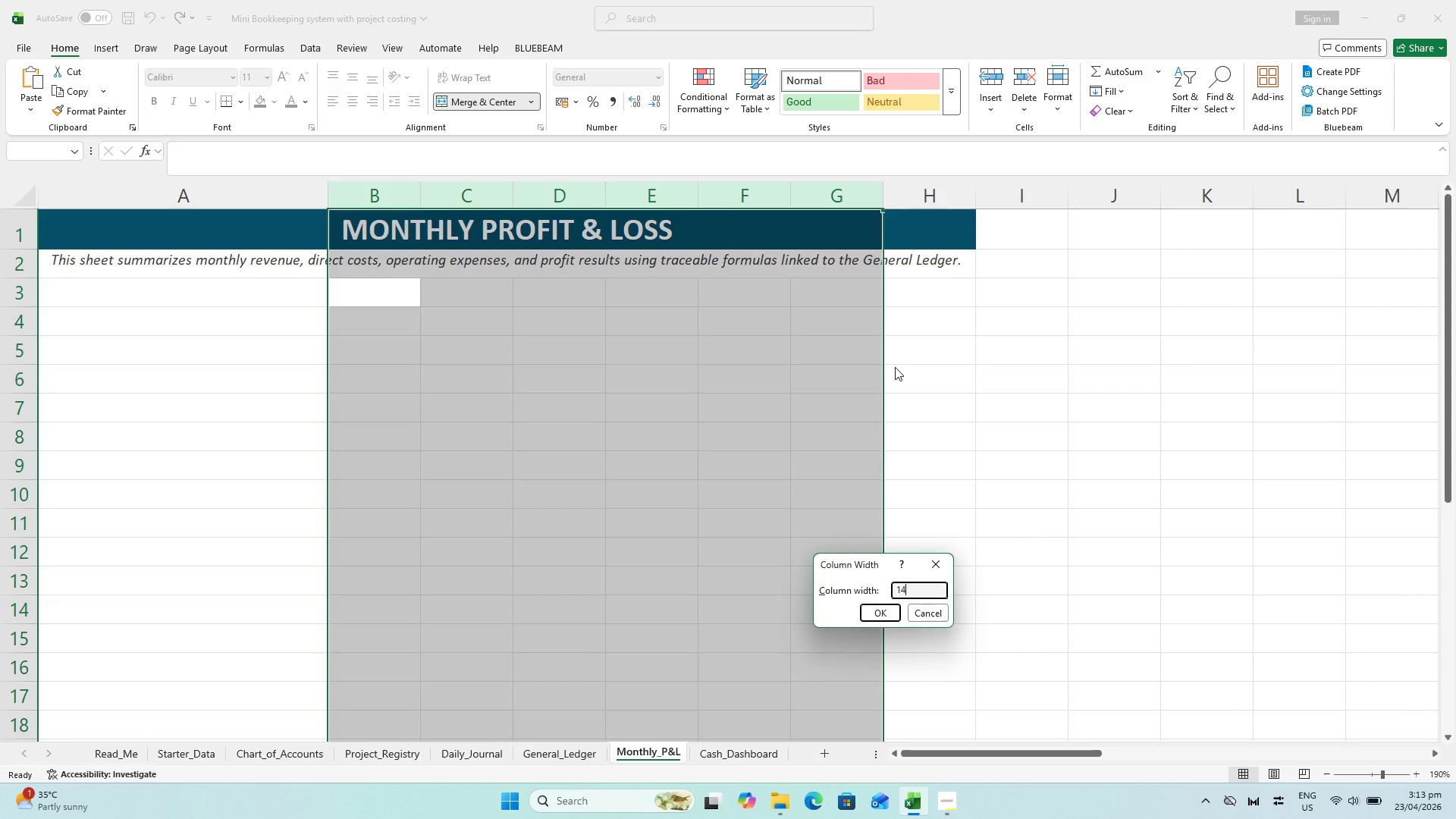 
key(Enter)
 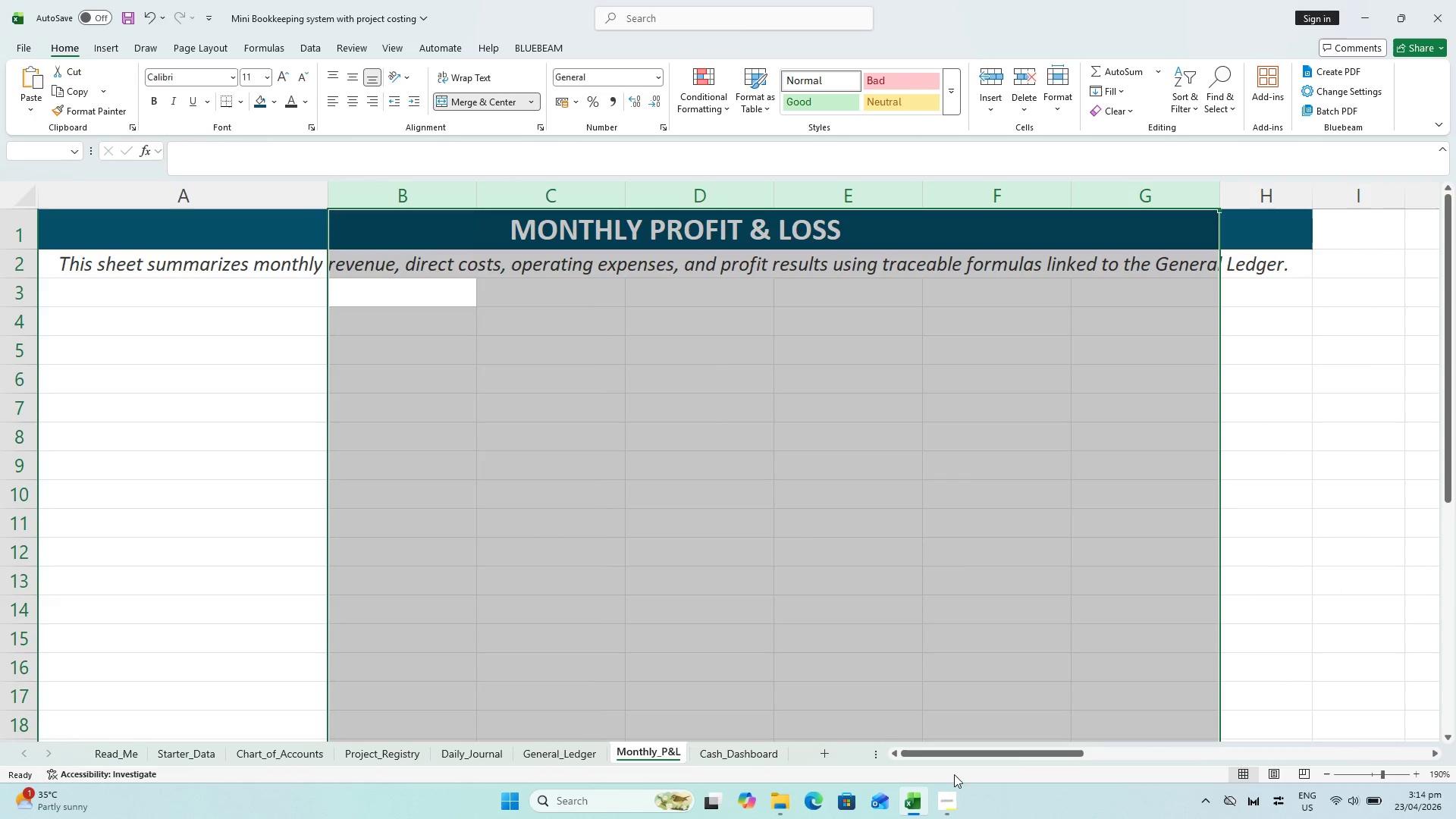 
left_click_drag(start_coordinate=[953, 748], to_coordinate=[975, 747])
 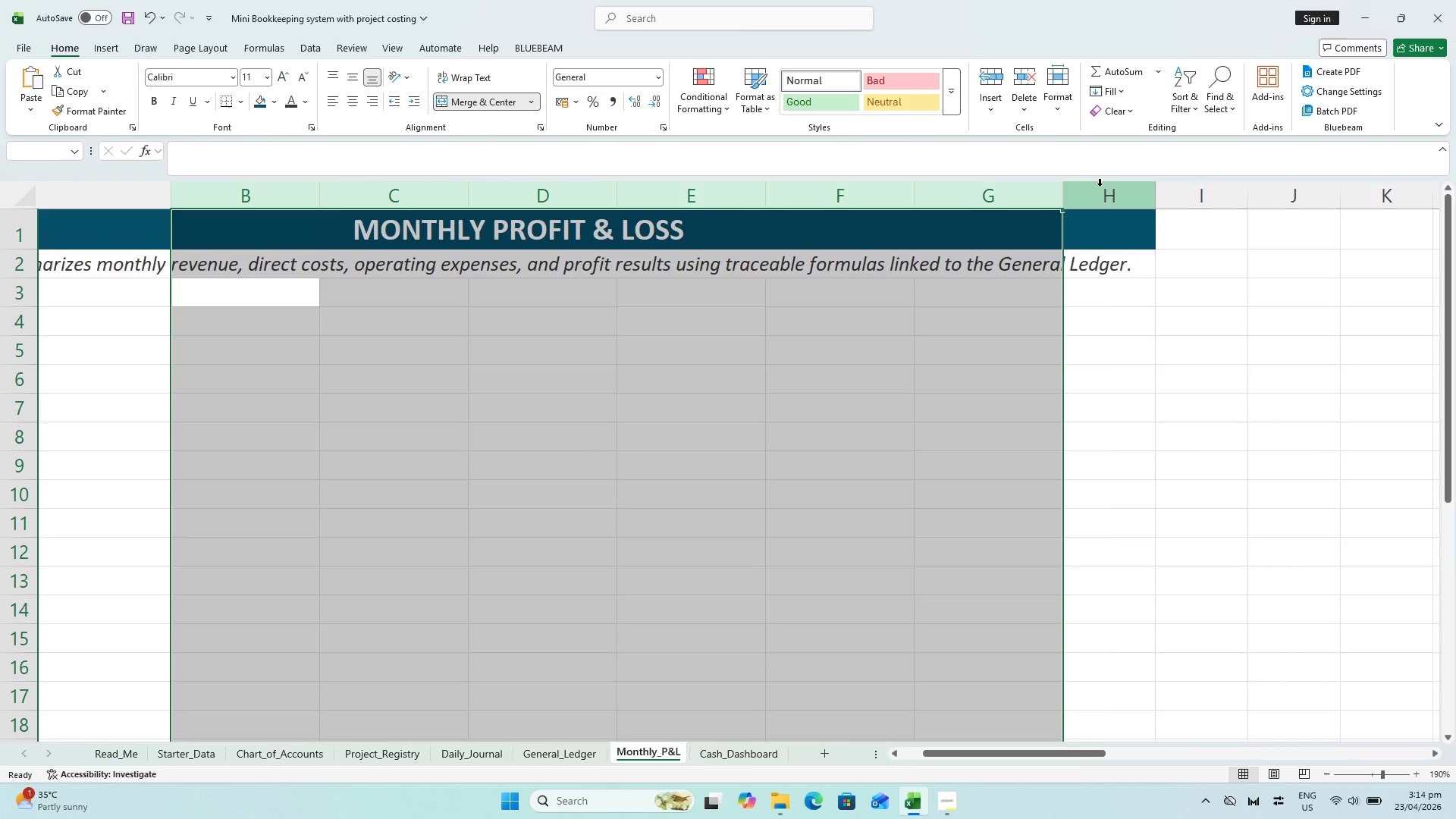 
left_click([1100, 186])
 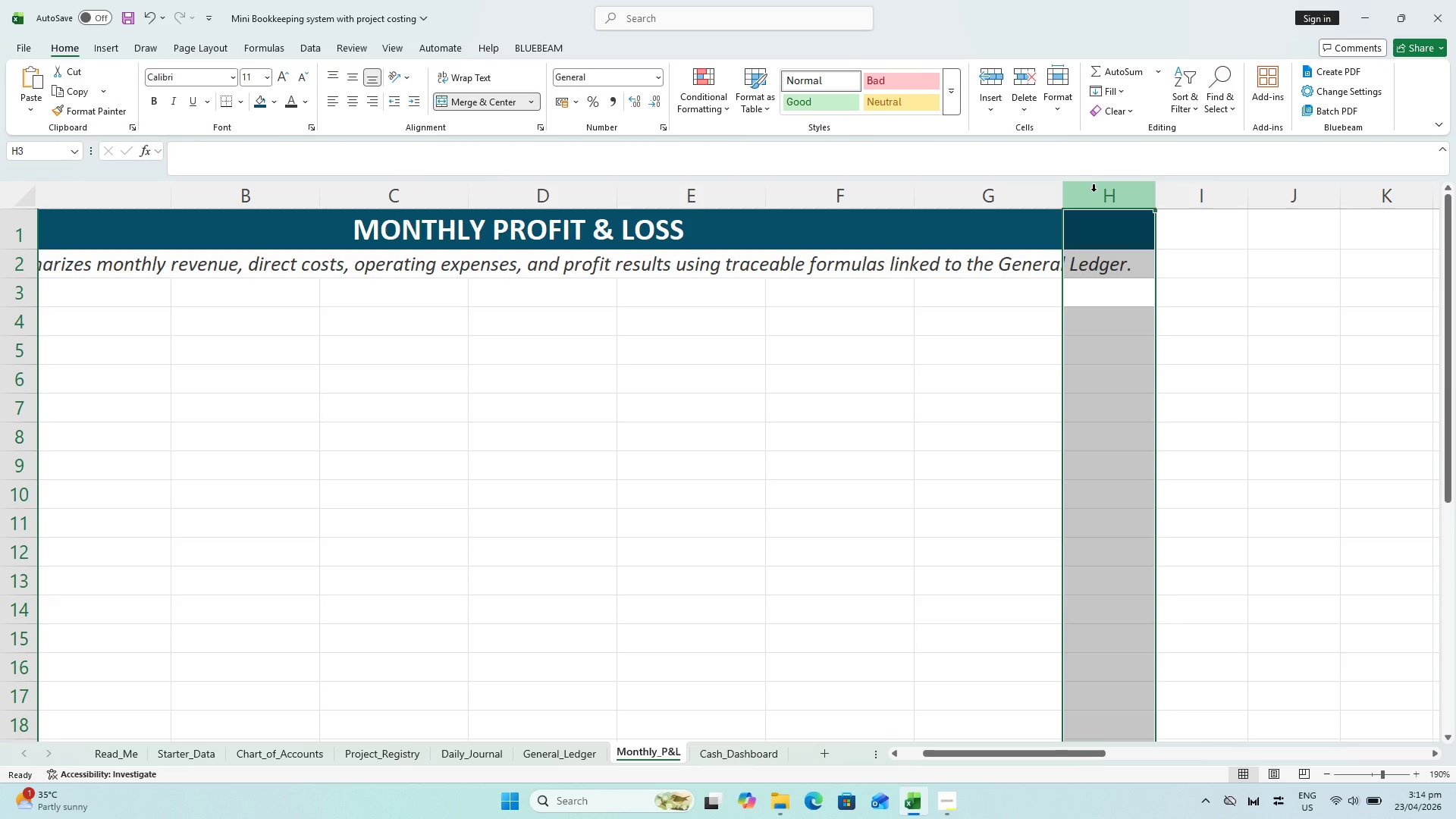 
wait(10.88)
 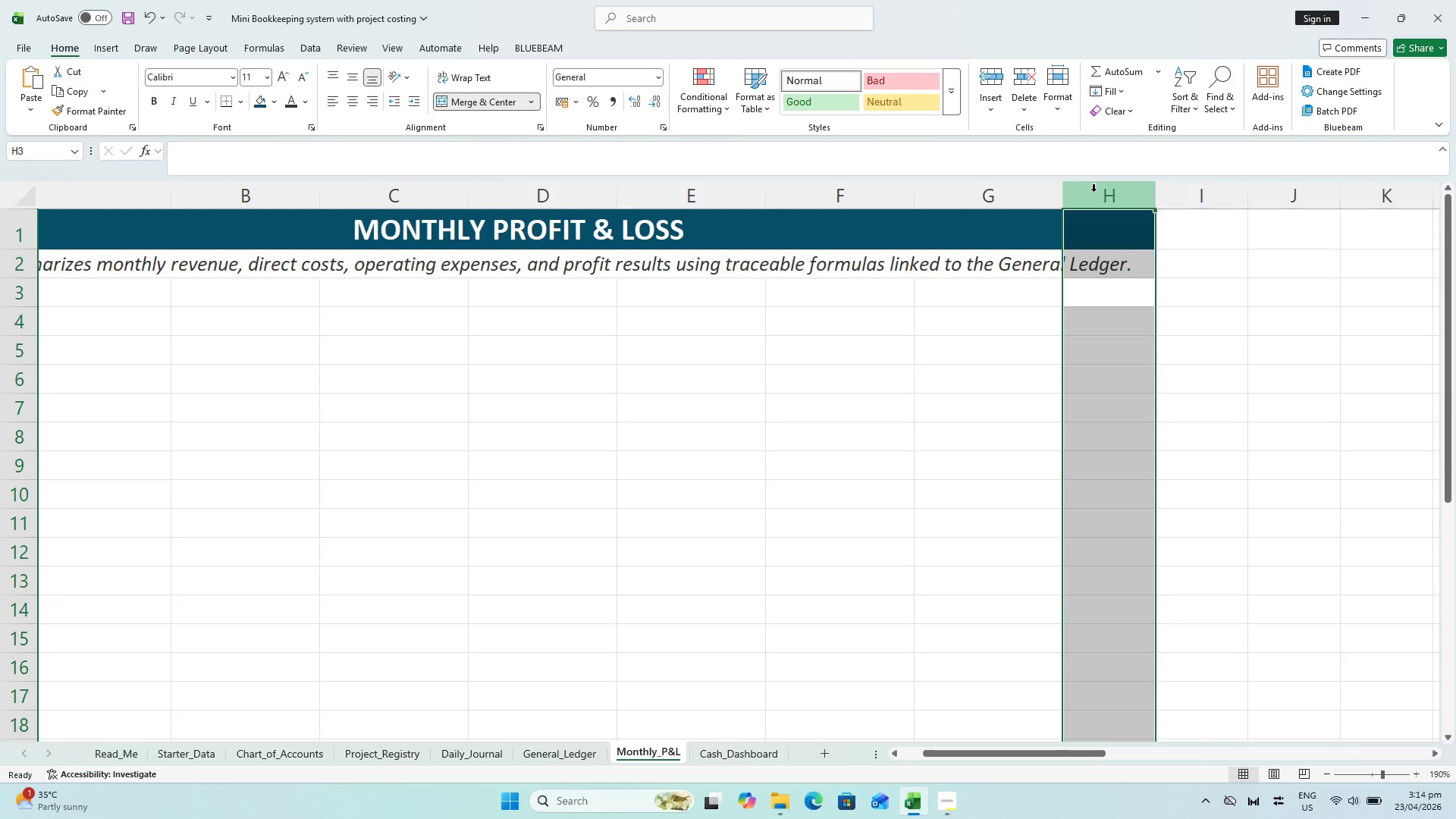 
left_click([1096, 201])
 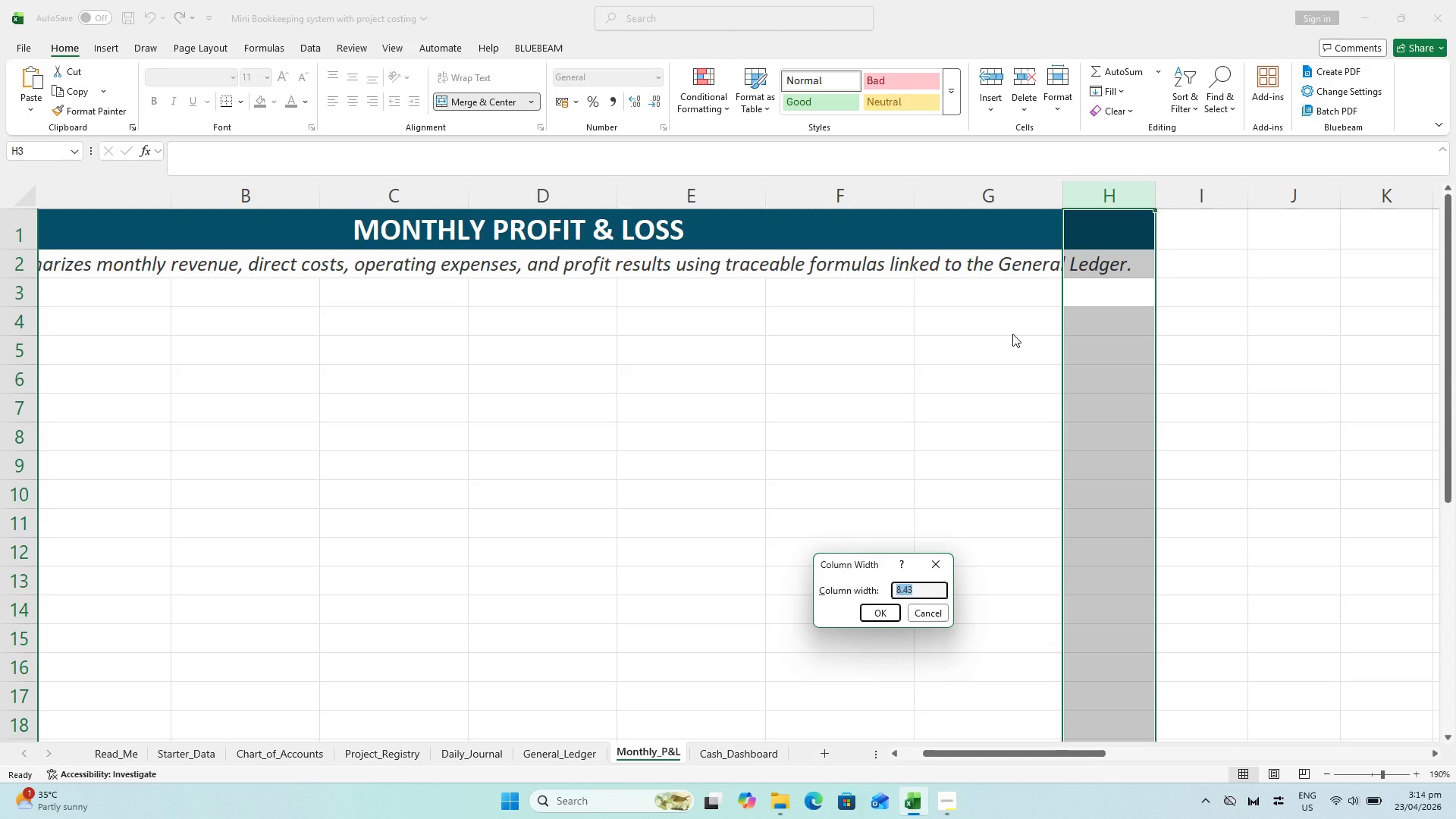 
type(18)
 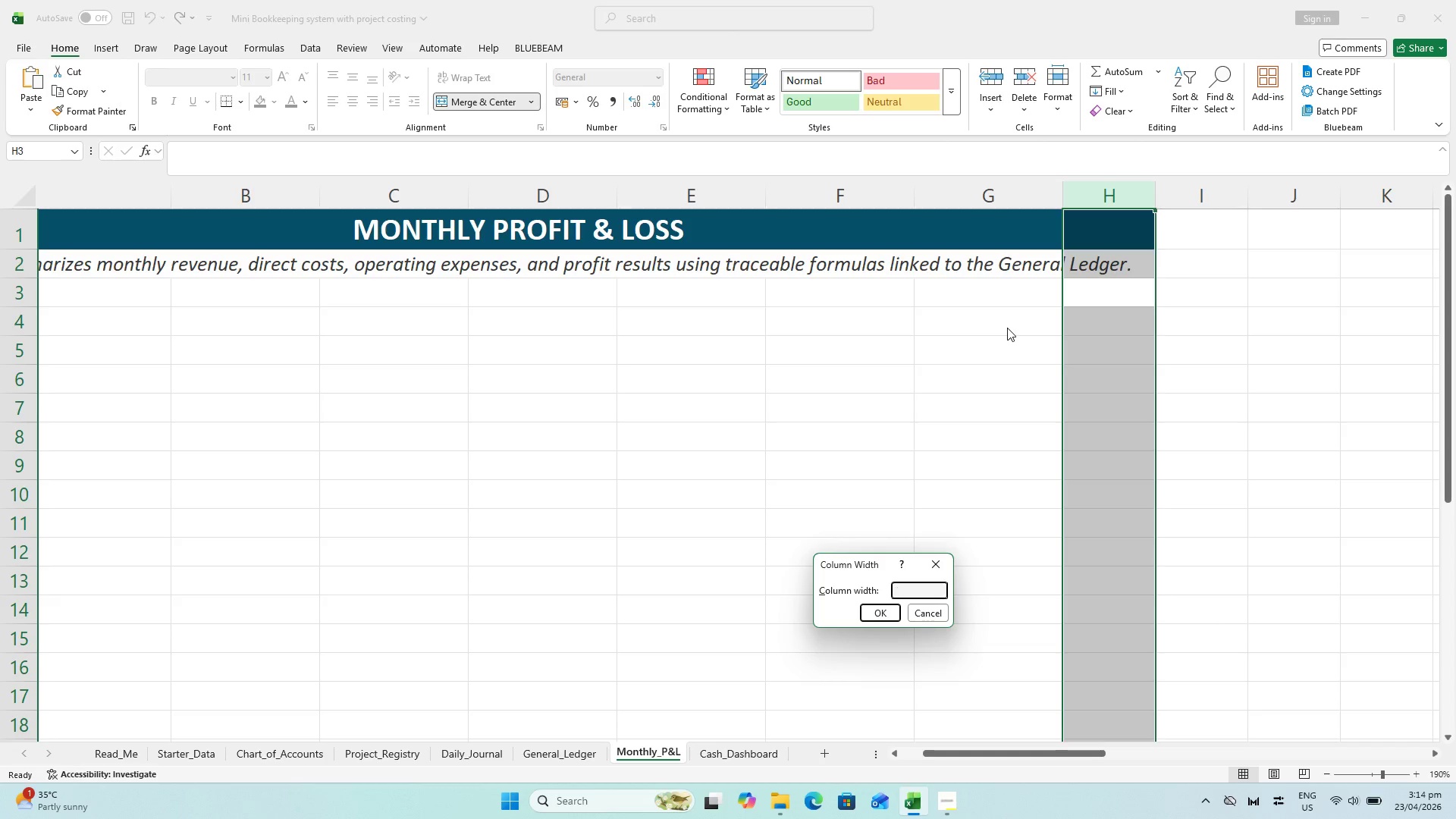 
key(Enter)
 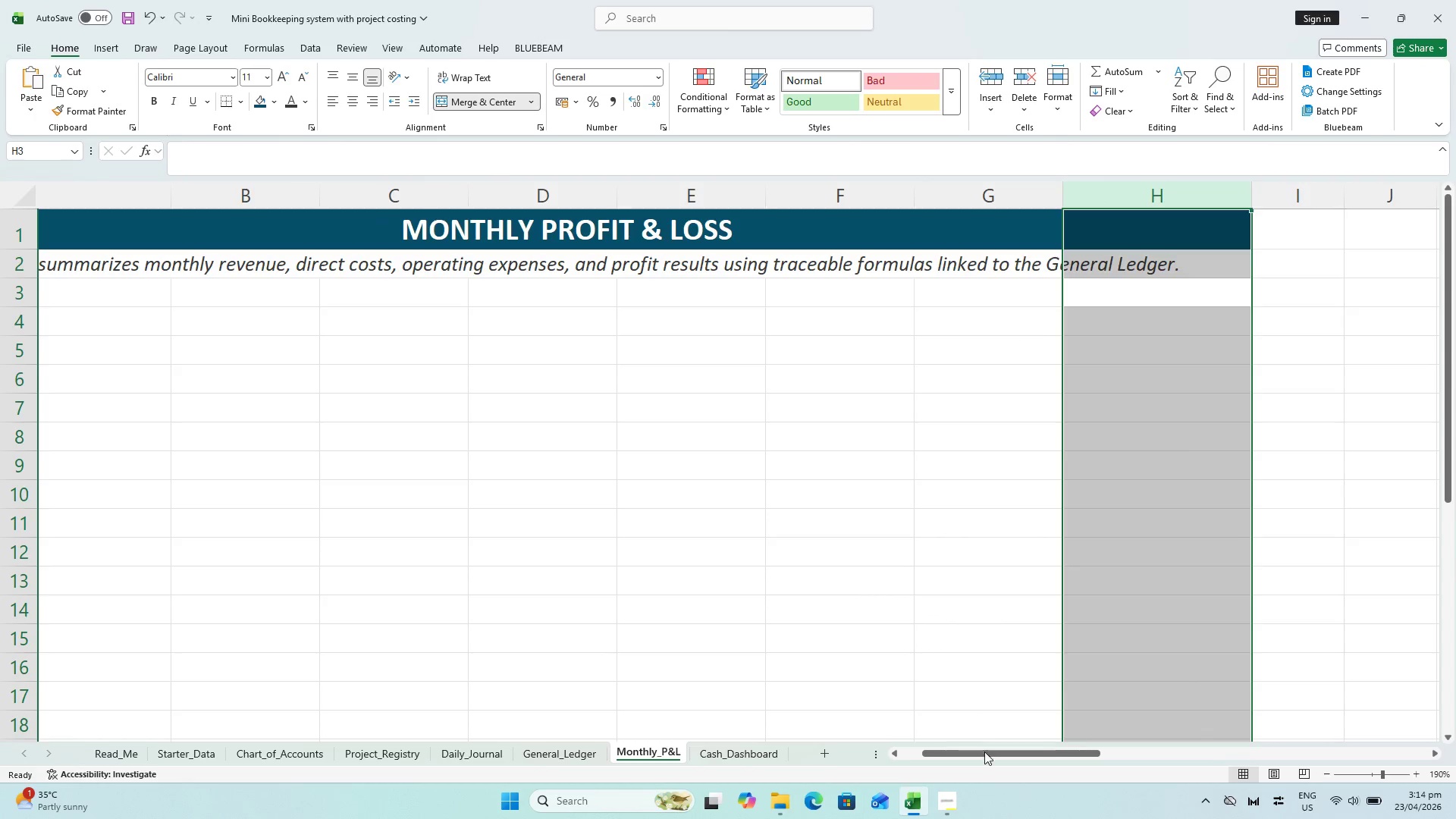 
left_click_drag(start_coordinate=[985, 753], to_coordinate=[1038, 769])
 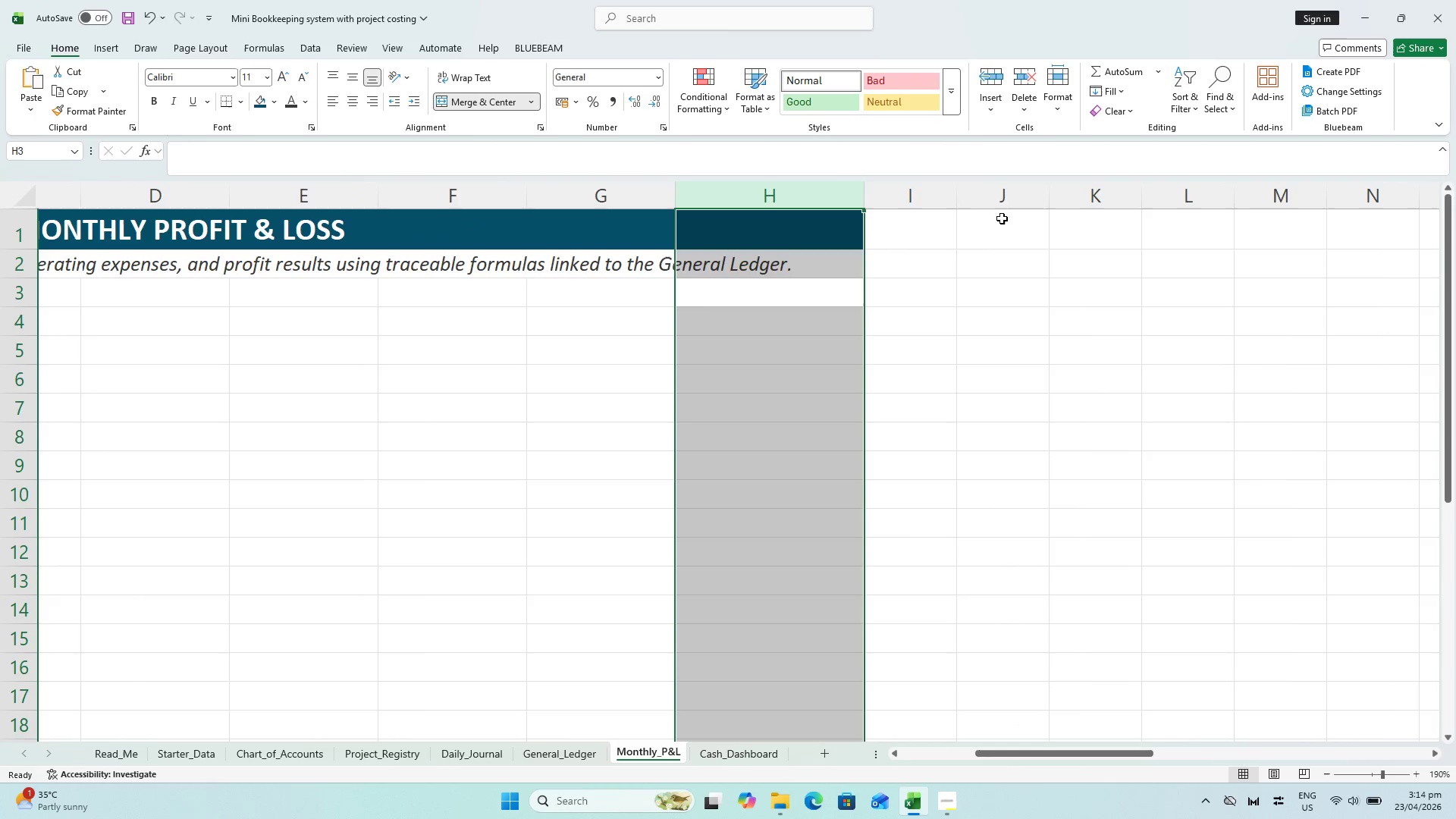 
left_click_drag(start_coordinate=[1004, 197], to_coordinate=[1021, 190])
 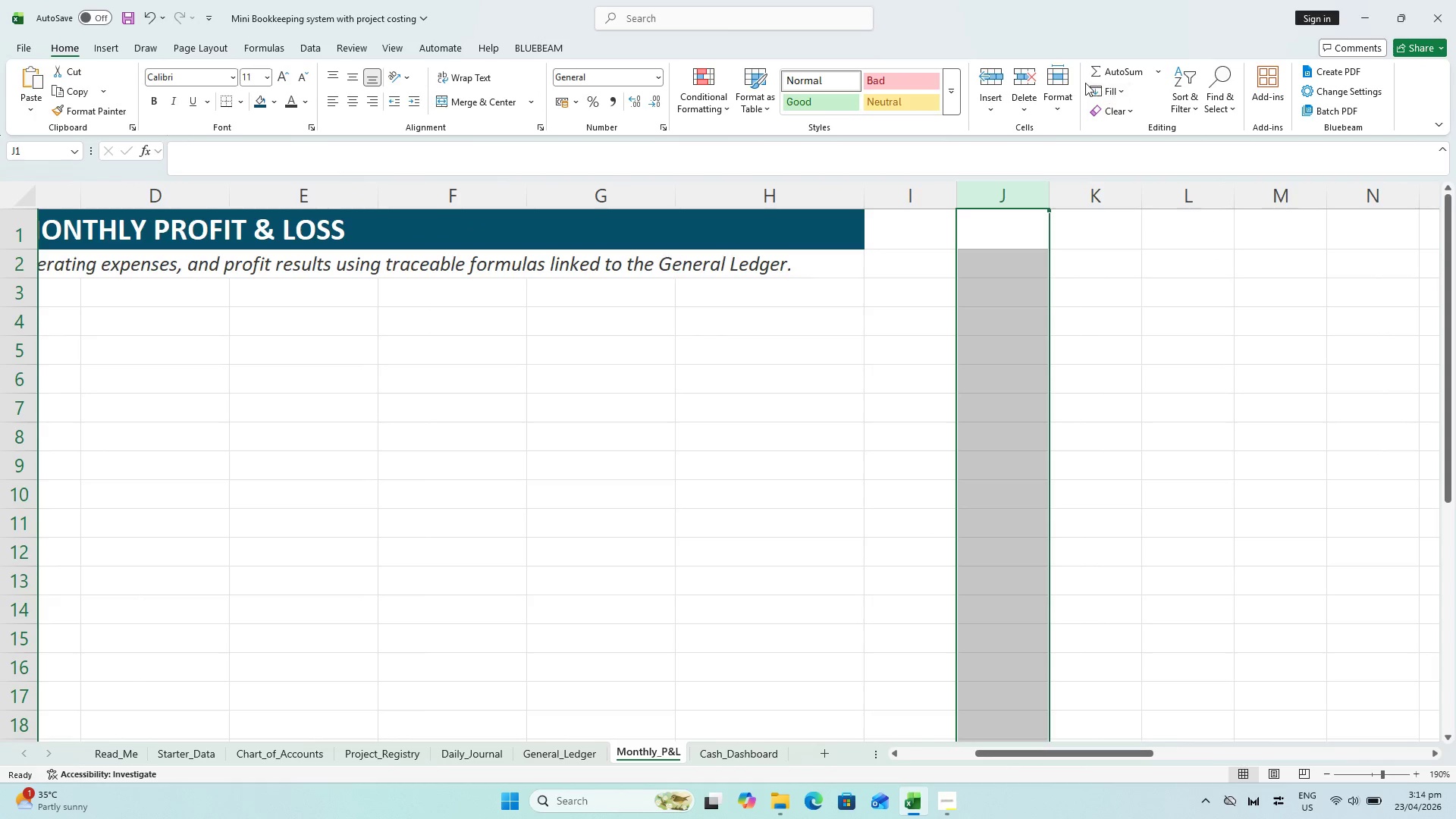 
left_click([1062, 80])
 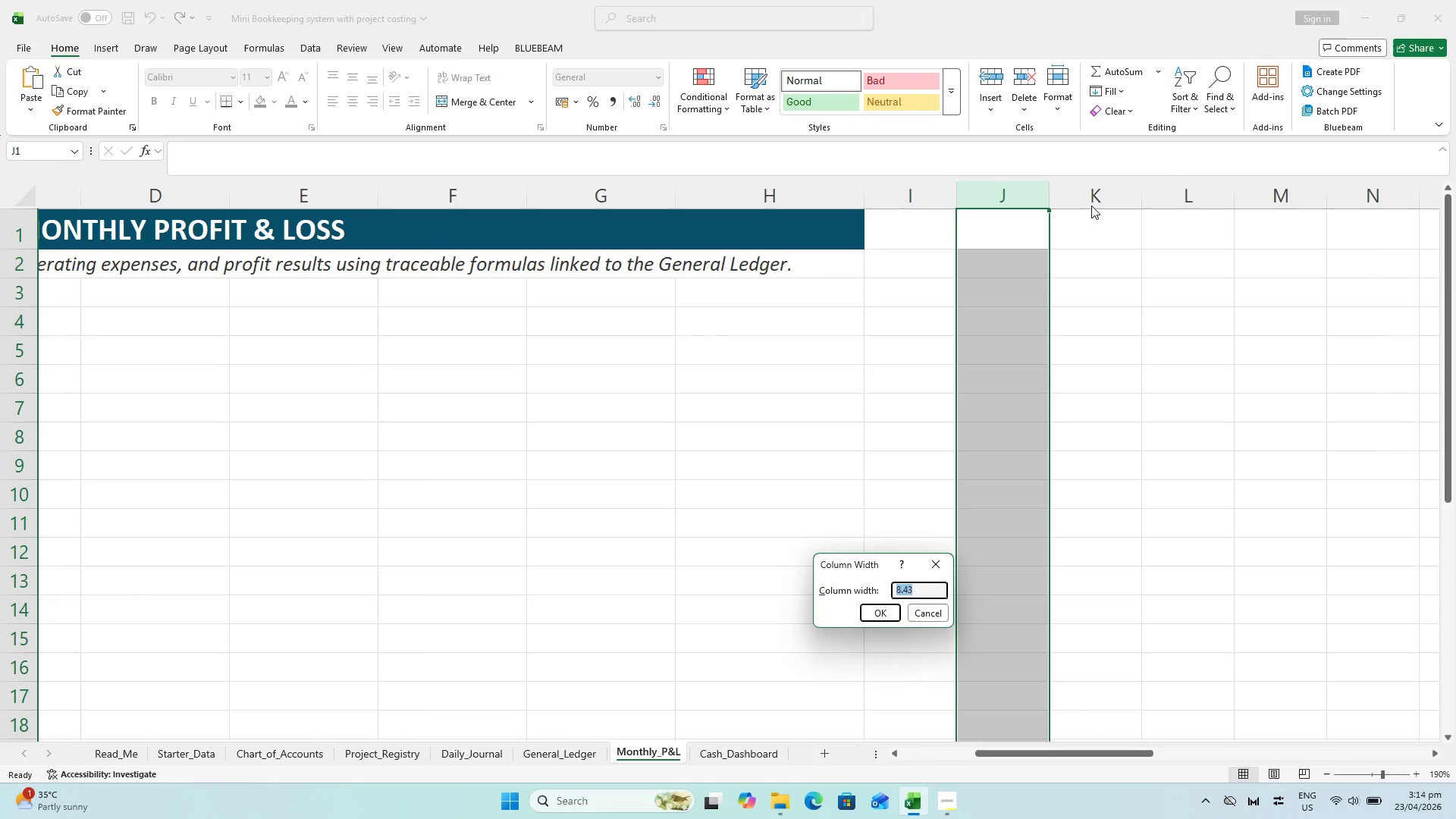 
type(28)
 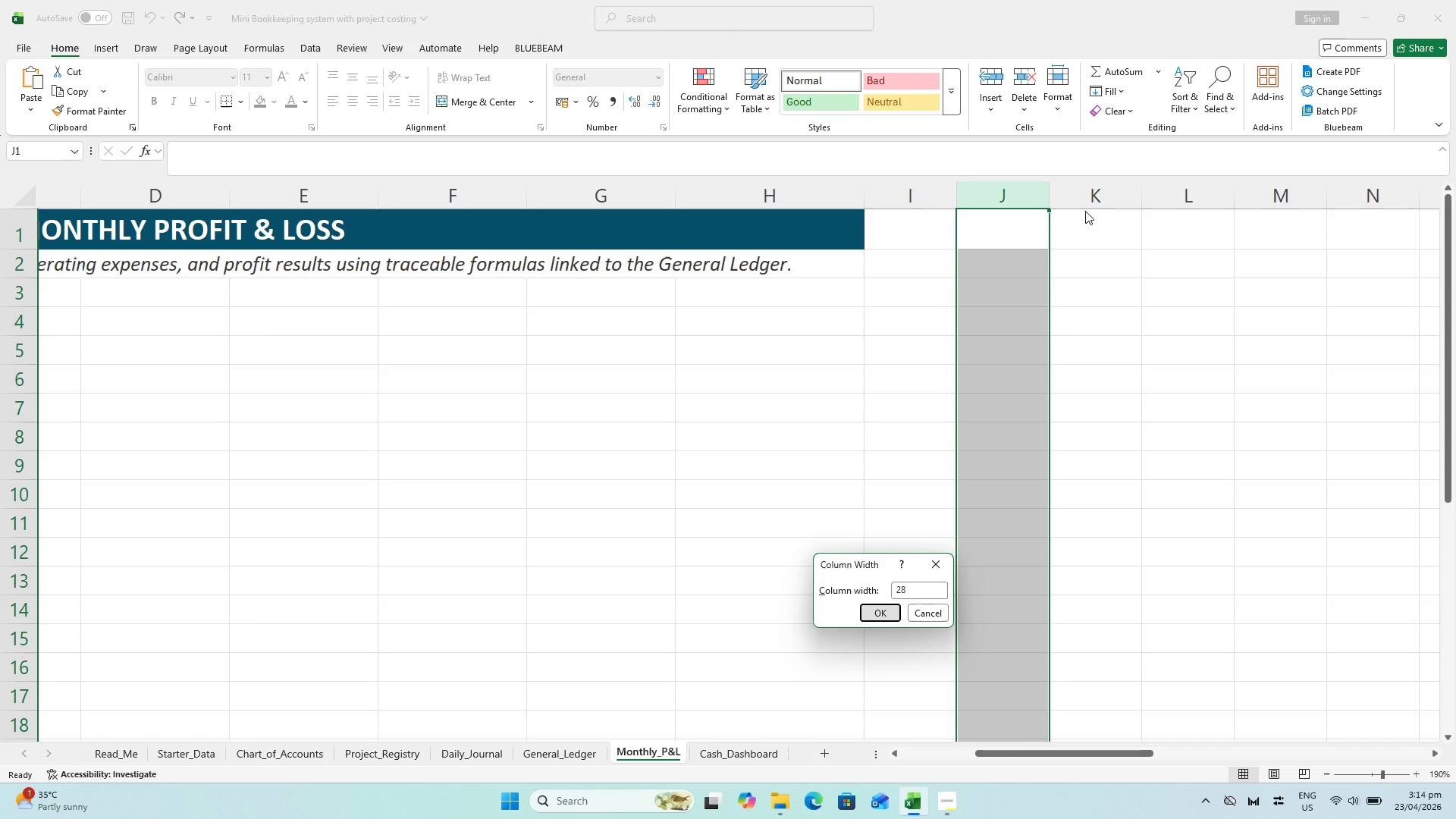 
key(Enter)
 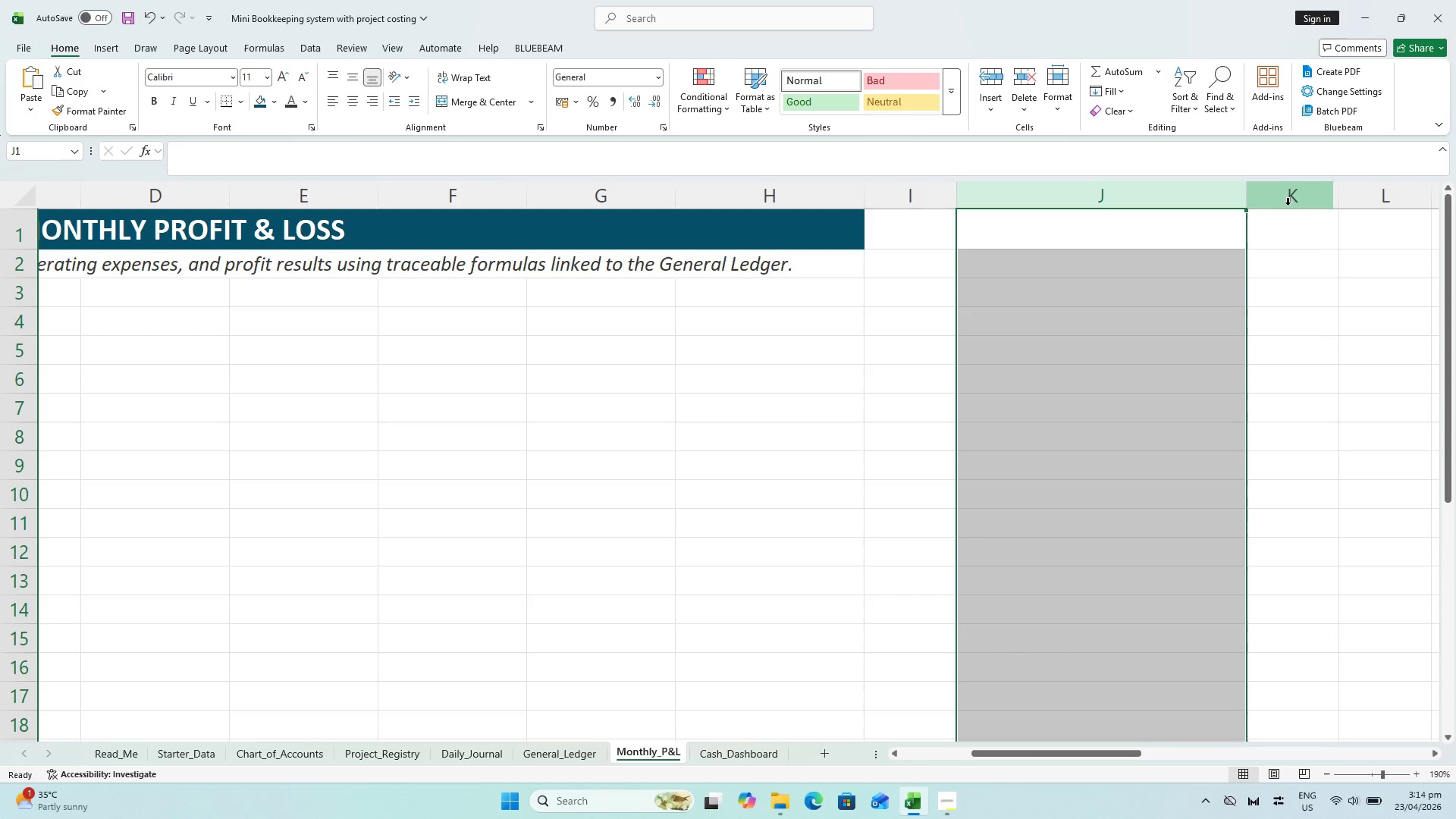 
left_click([1288, 195])
 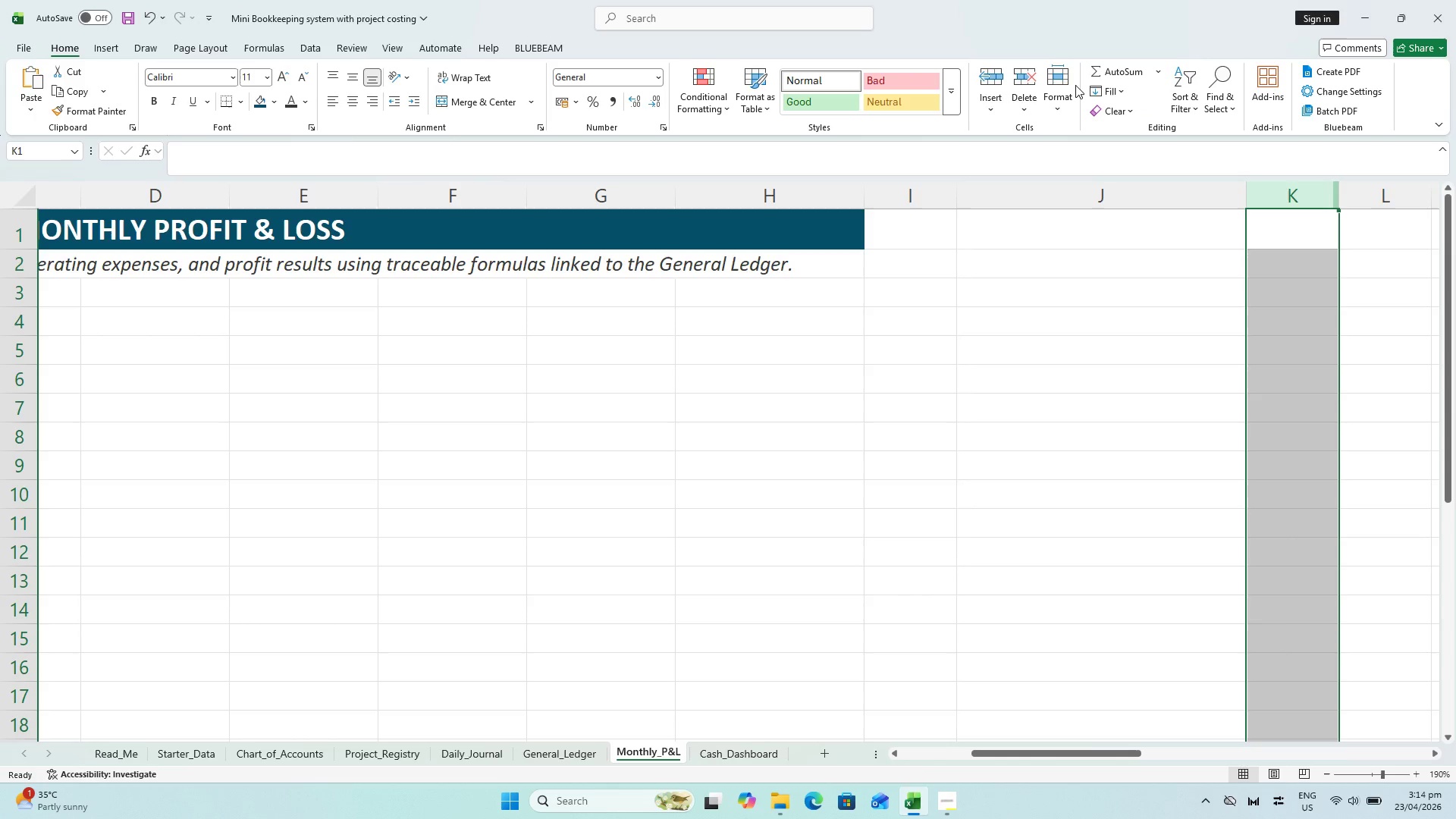 
left_click([1071, 85])
 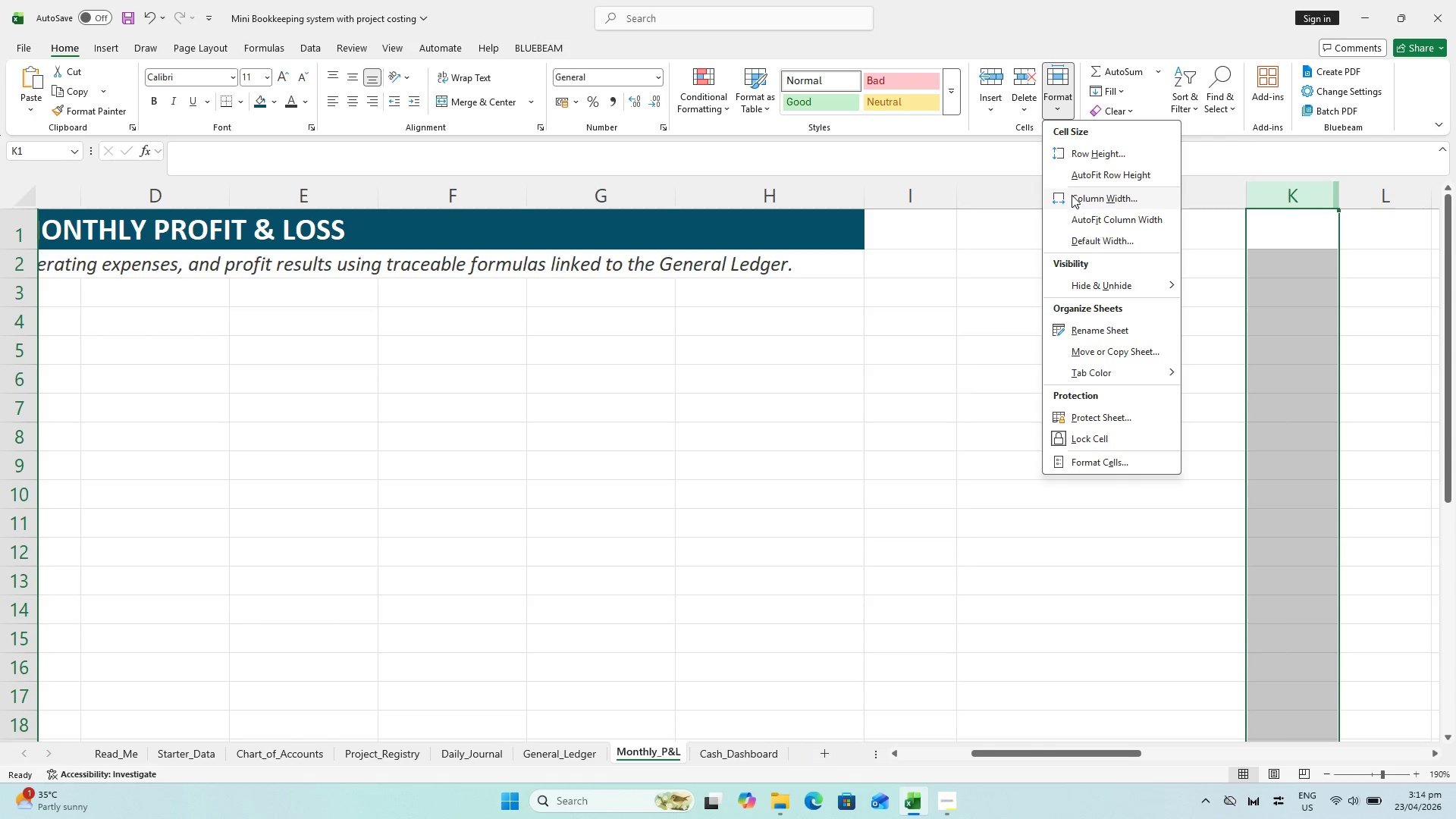 
left_click([1075, 193])
 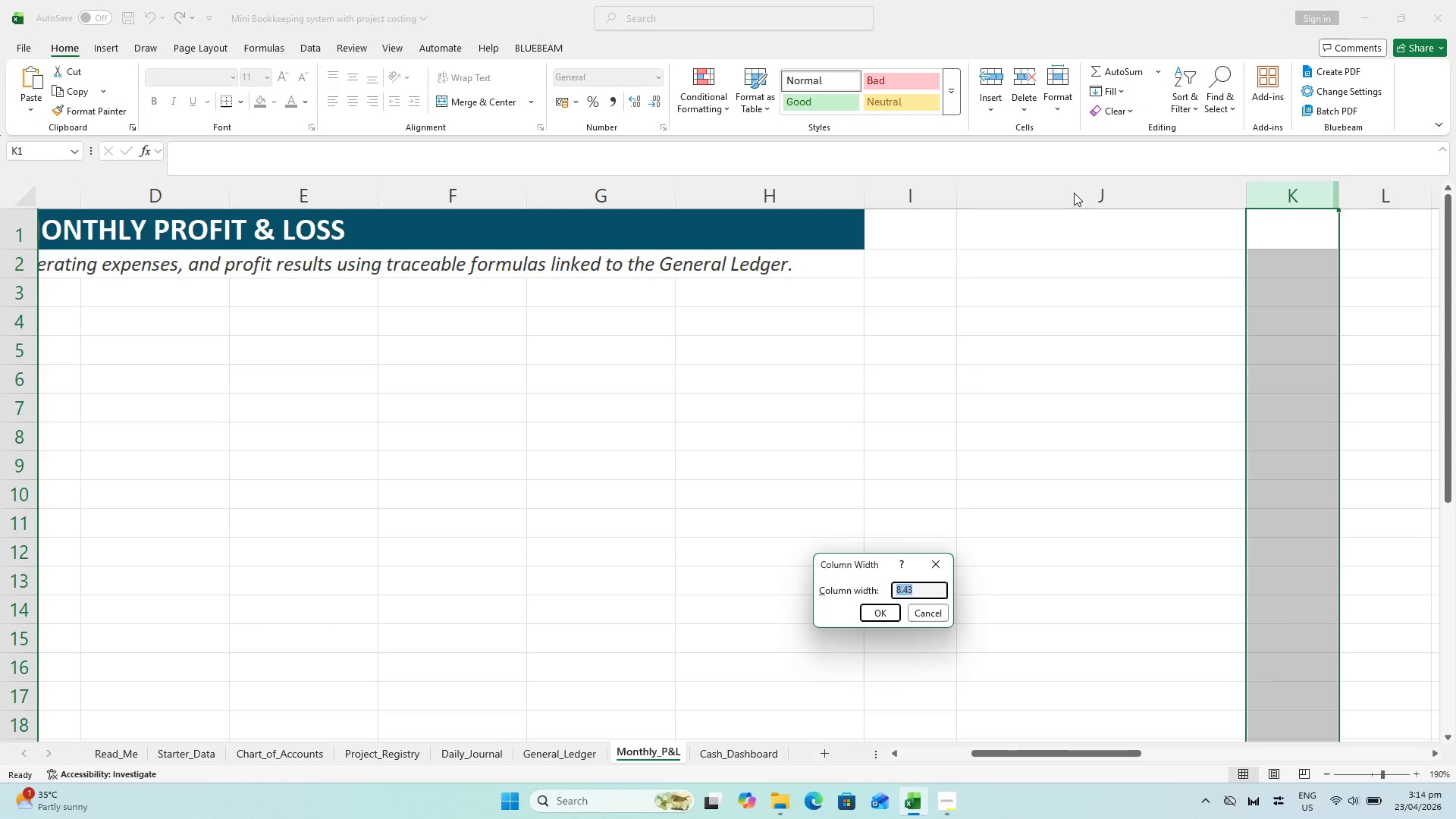 
type(14)
 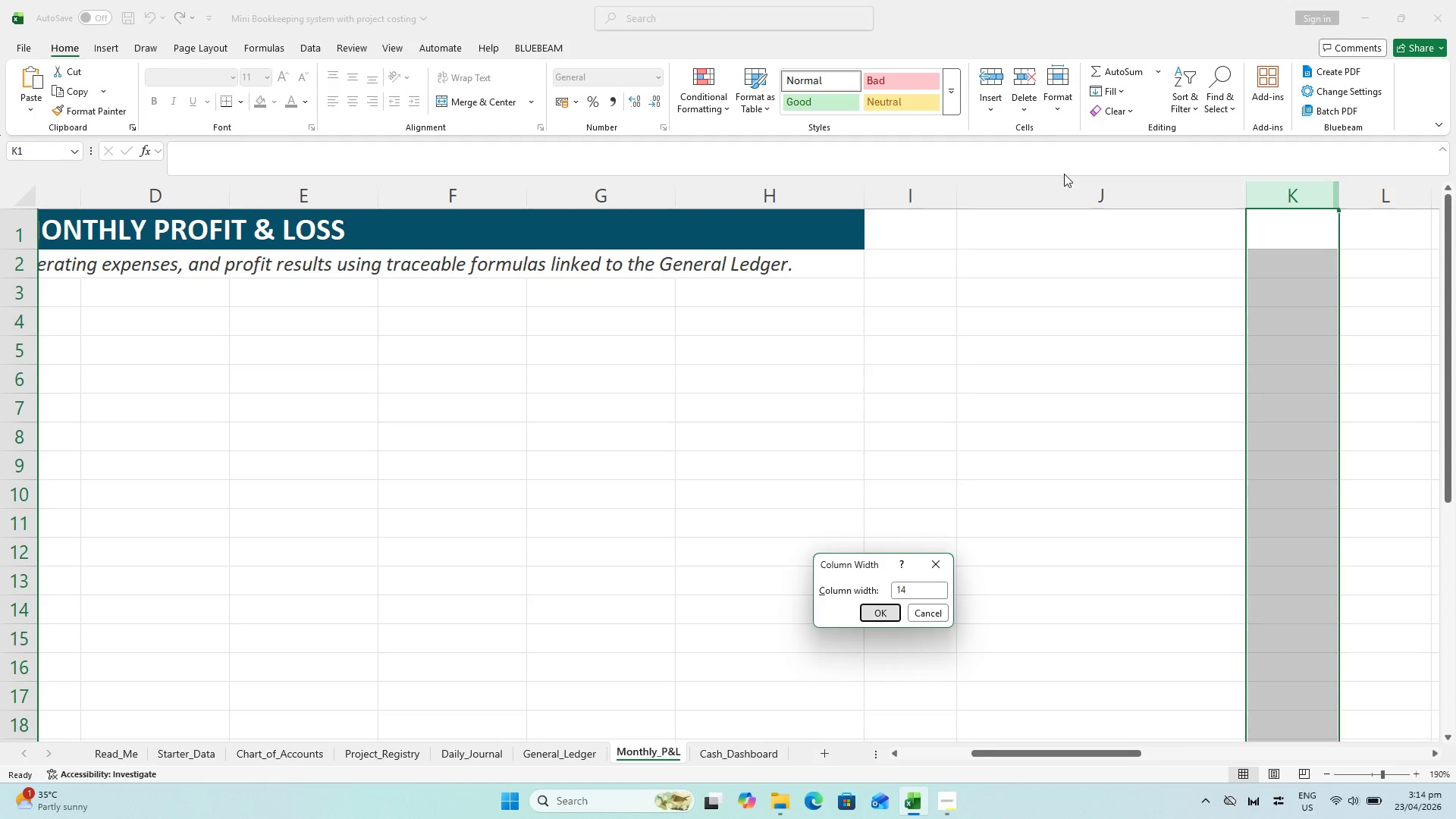 
key(Enter)
 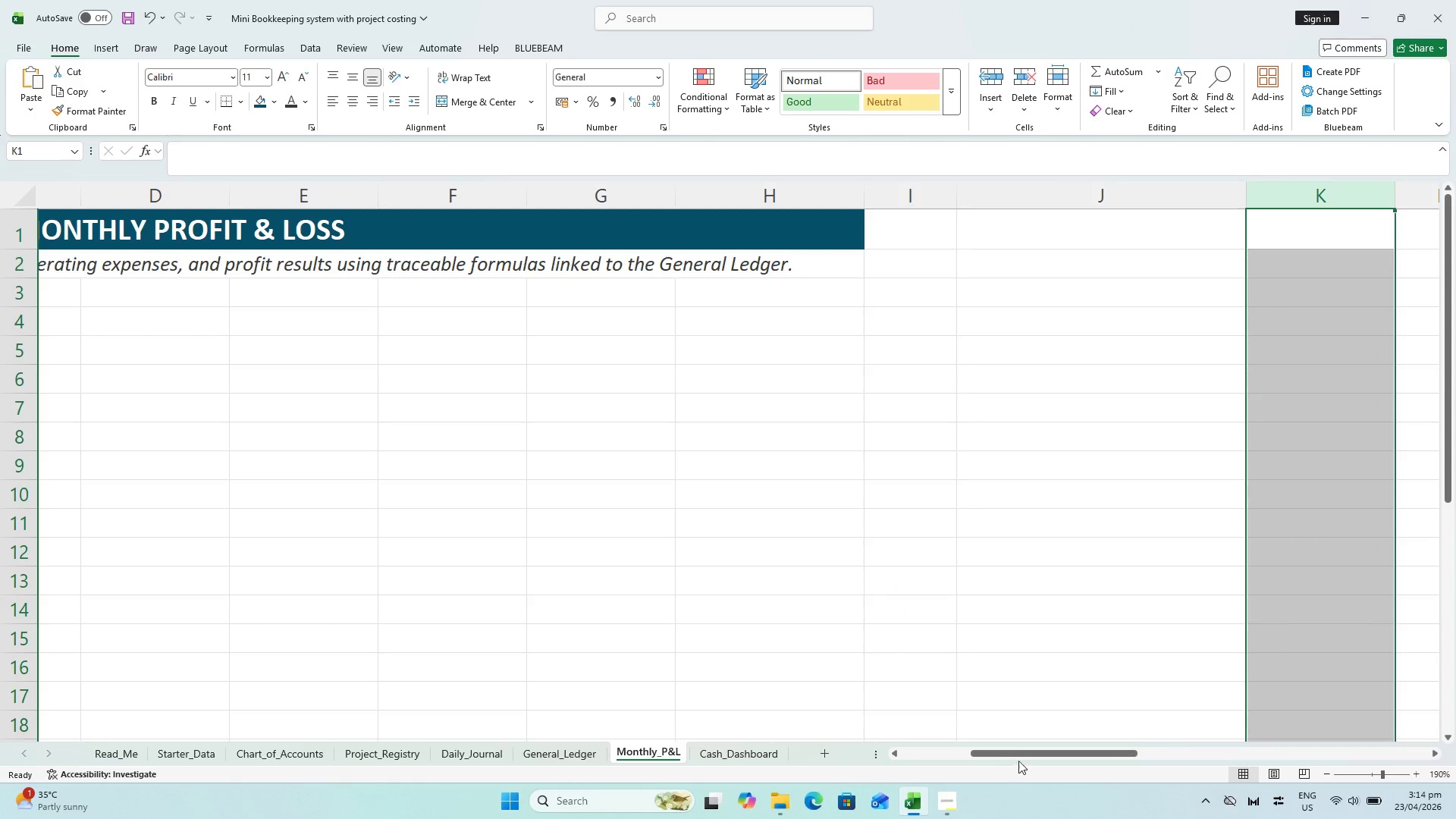 
left_click_drag(start_coordinate=[1021, 755], to_coordinate=[737, 761])
 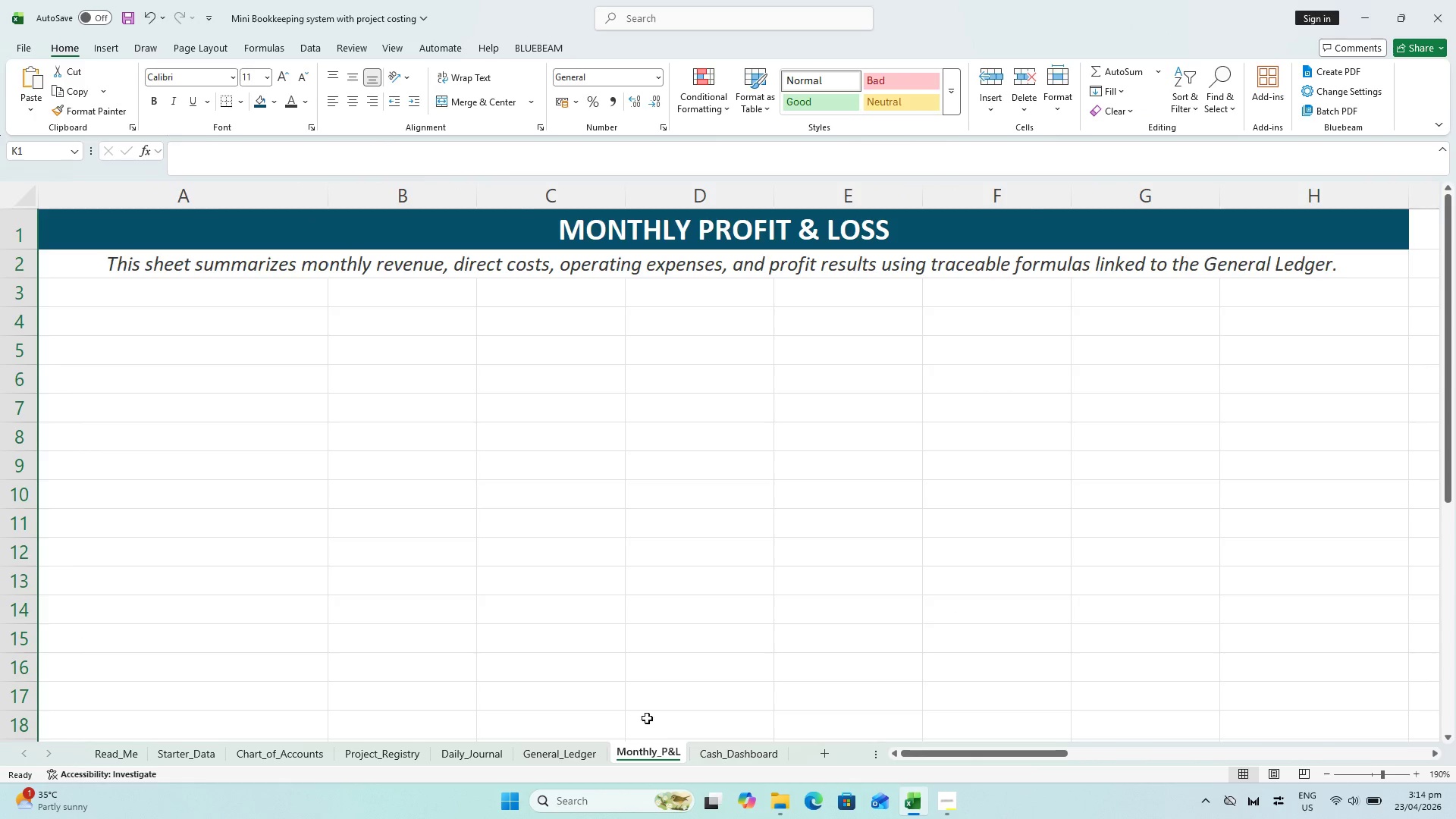 
key(Control+ControlLeft)
 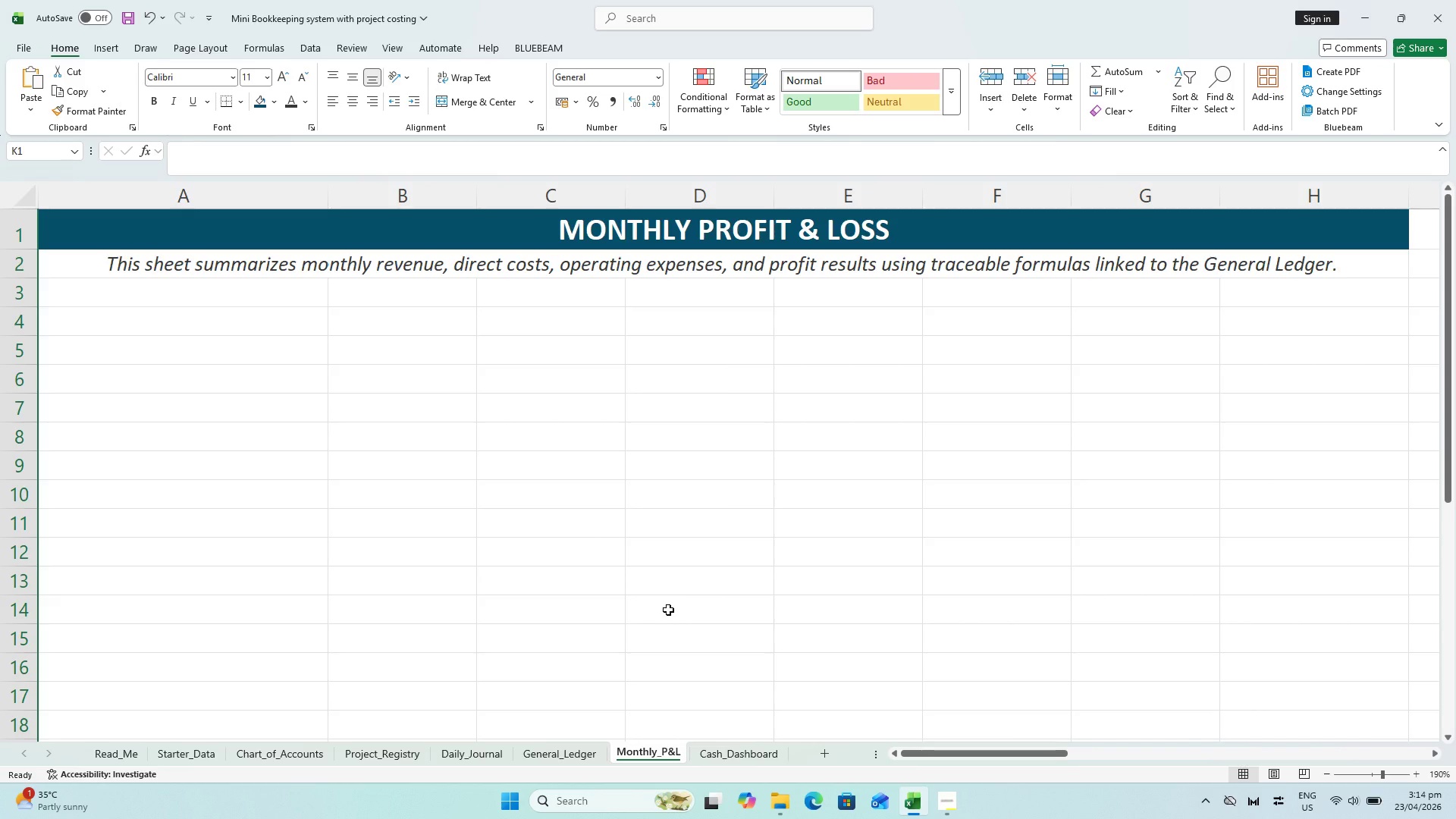 
wait(15.84)
 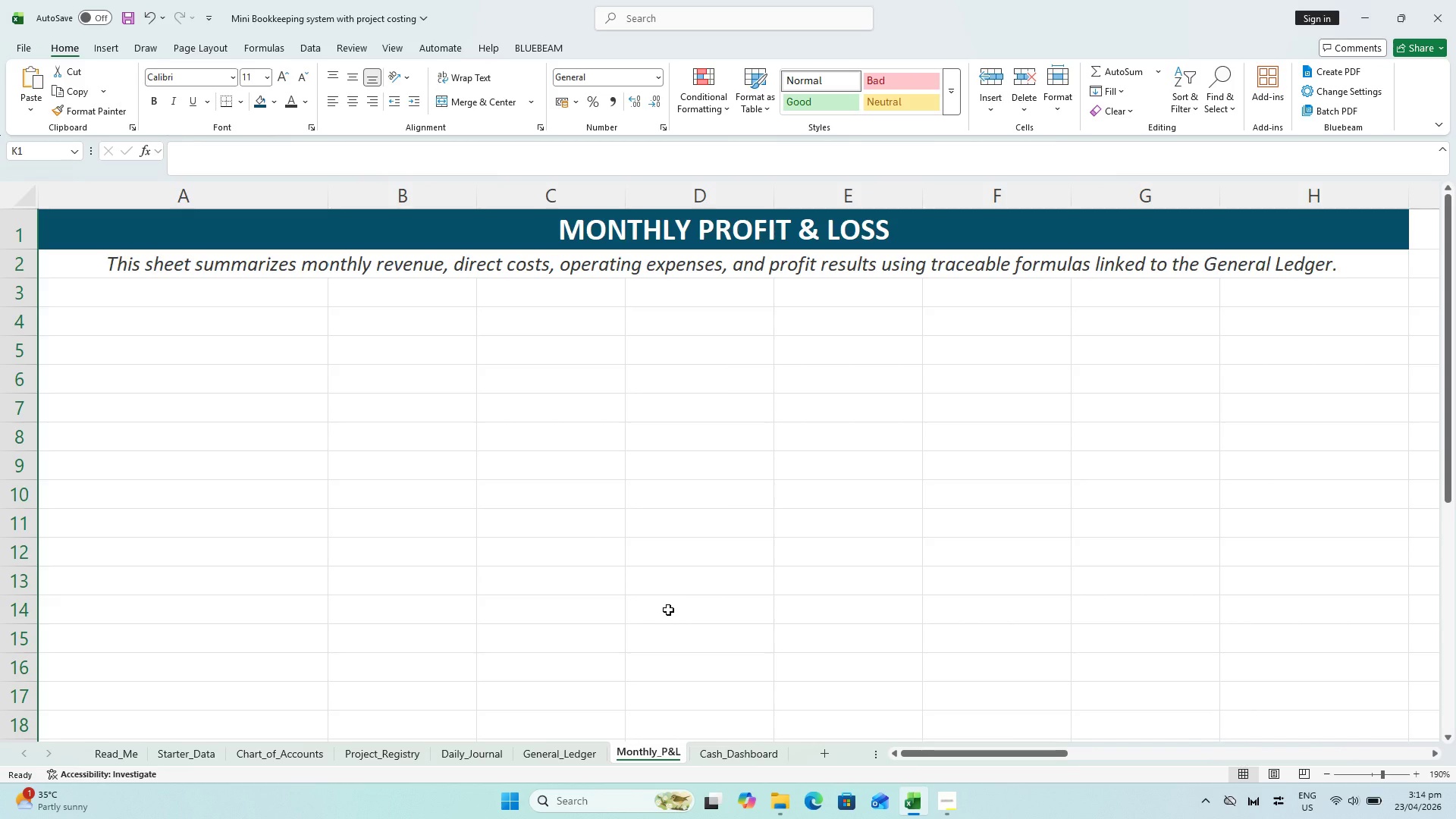 
left_click([240, 297])
 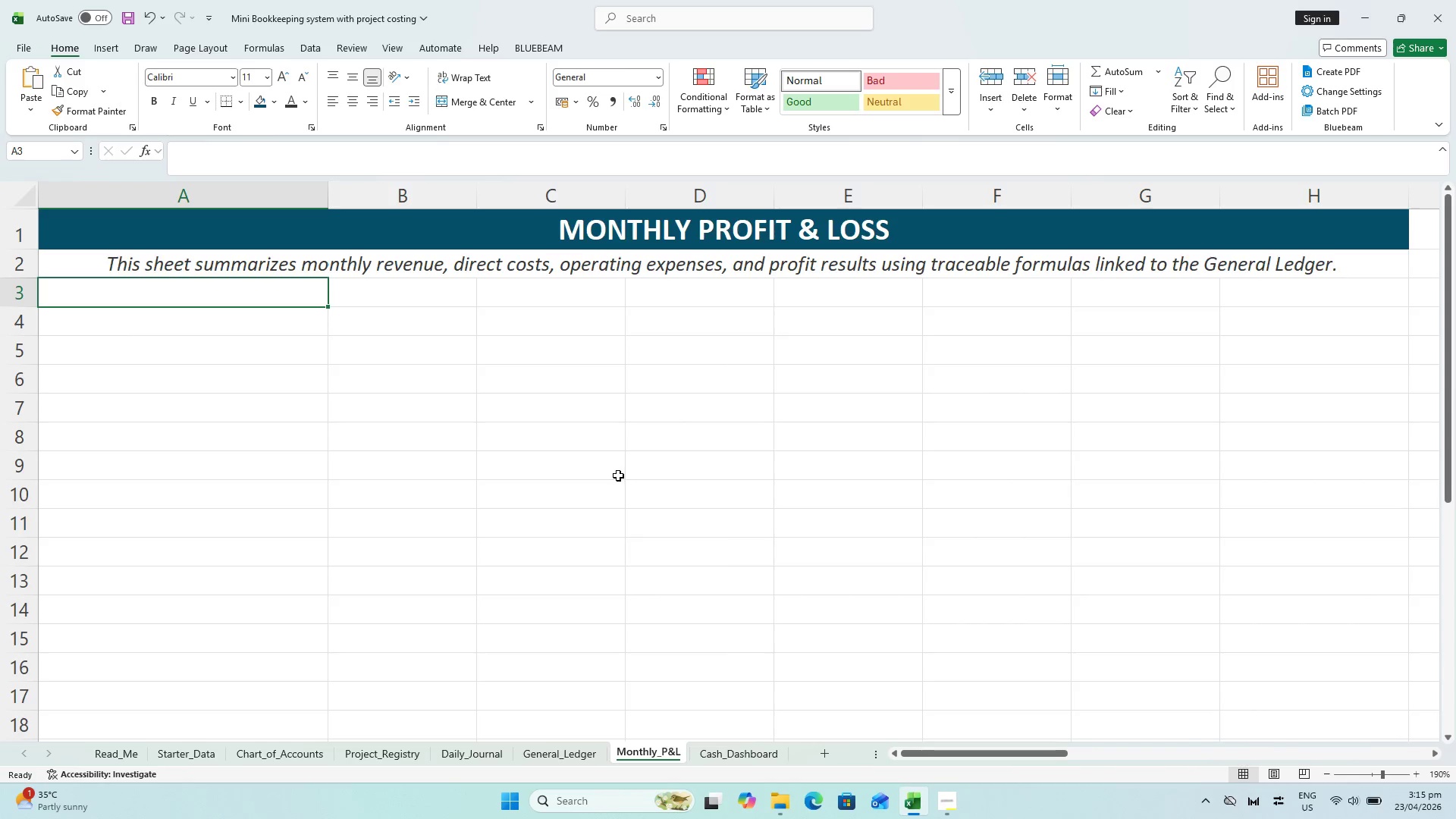 
wait(18.2)
 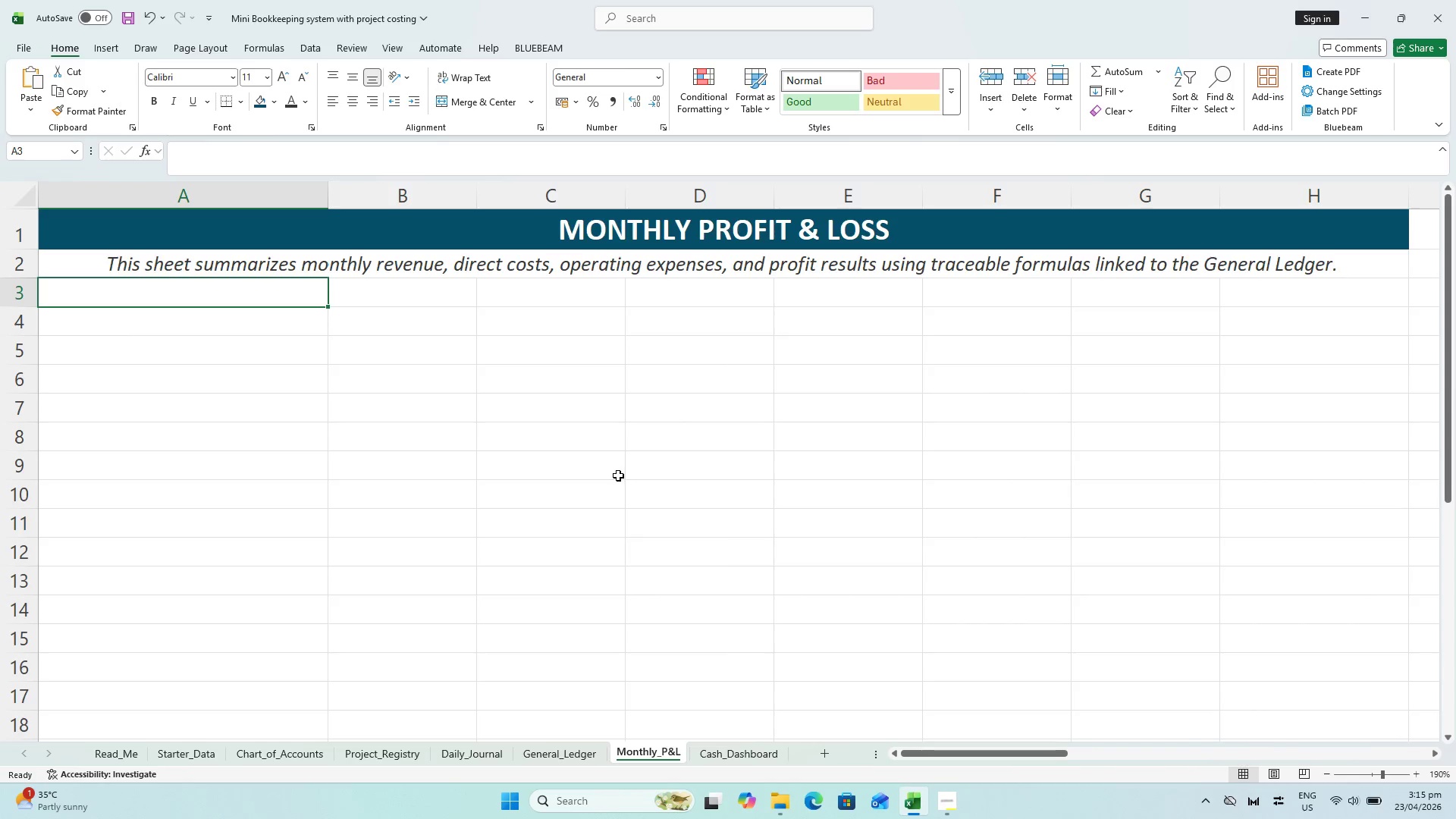 
mouse_move([568, 96])
 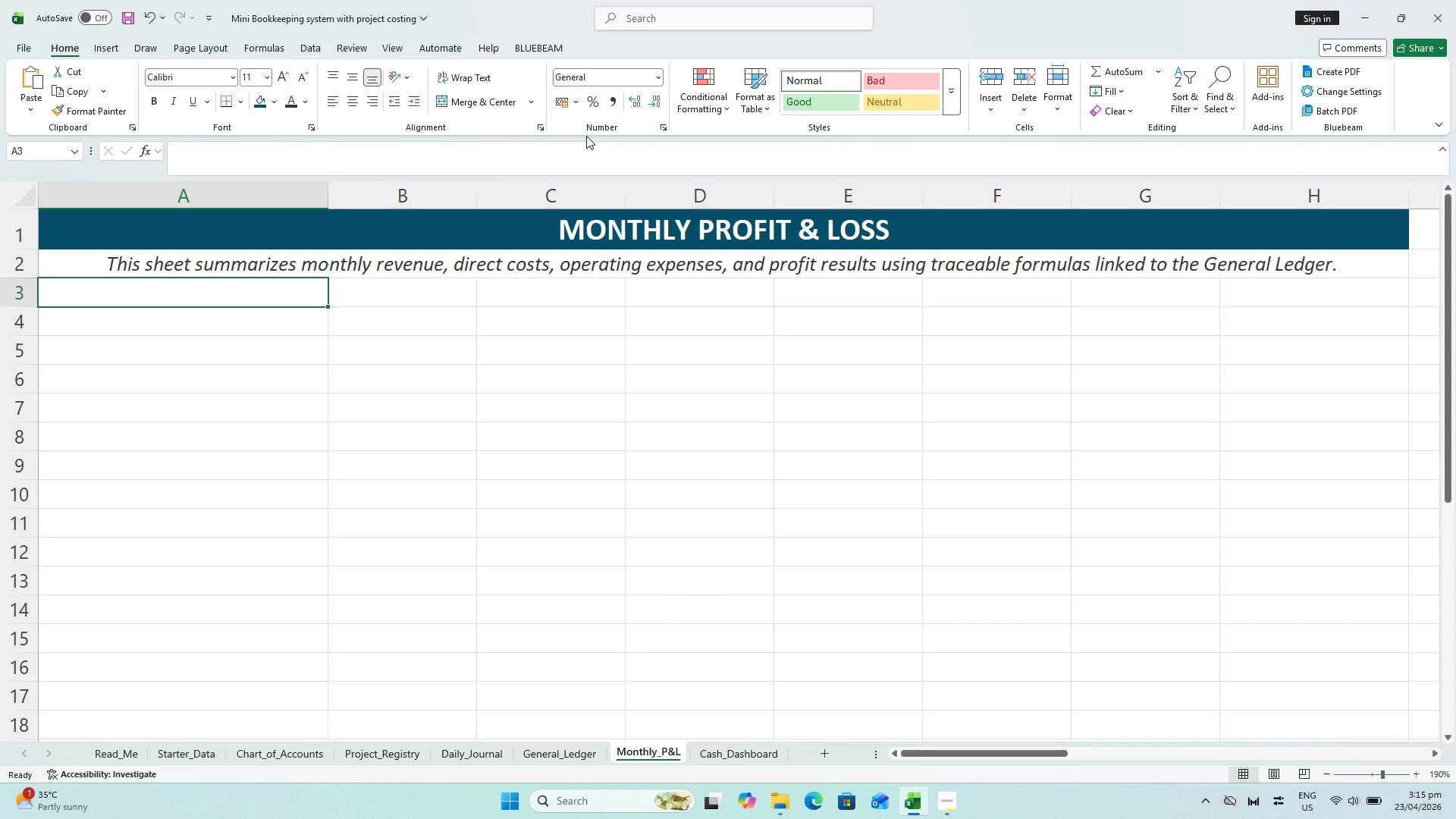 
wait(6.58)
 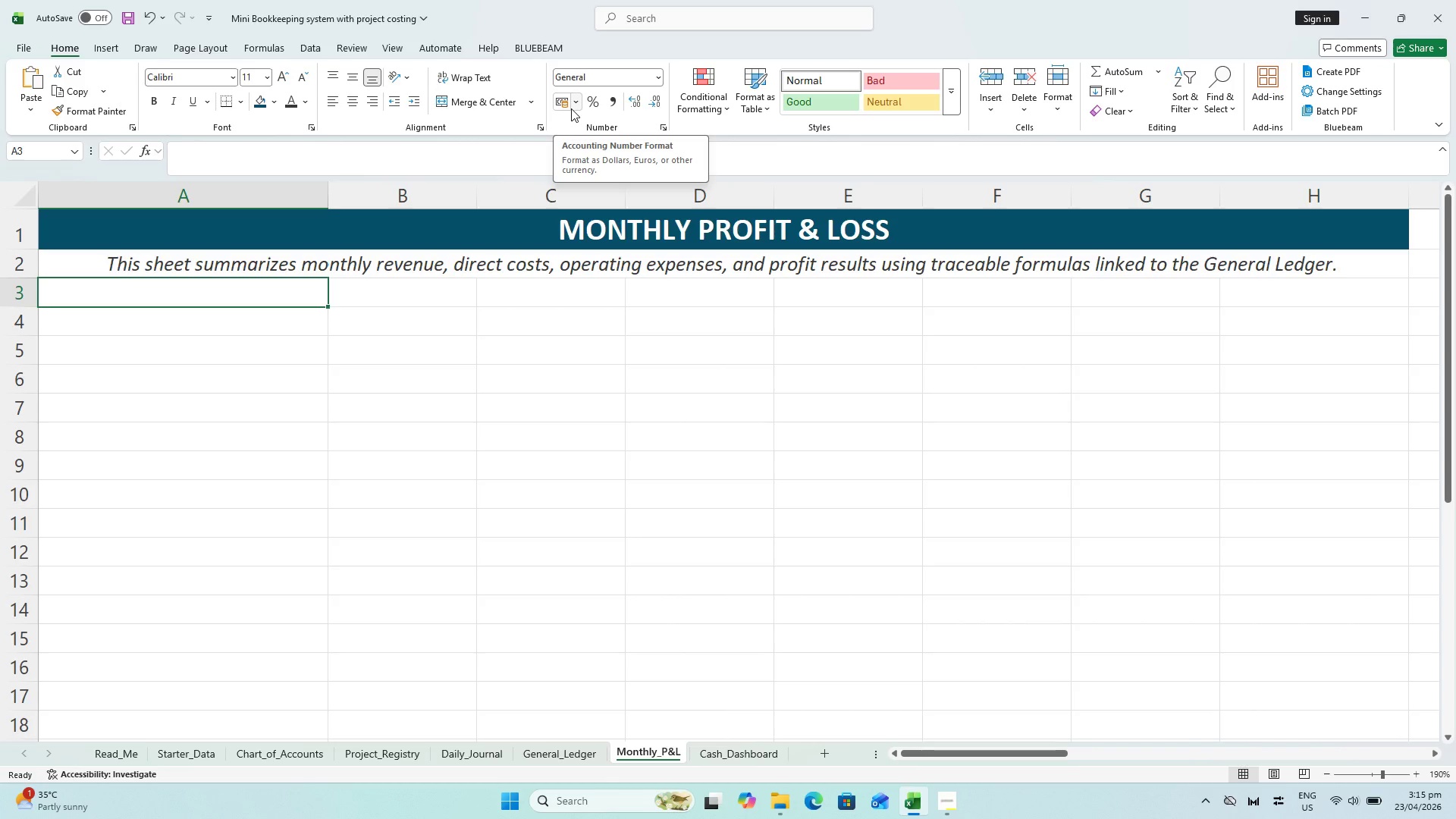 
left_click([81, 320])
 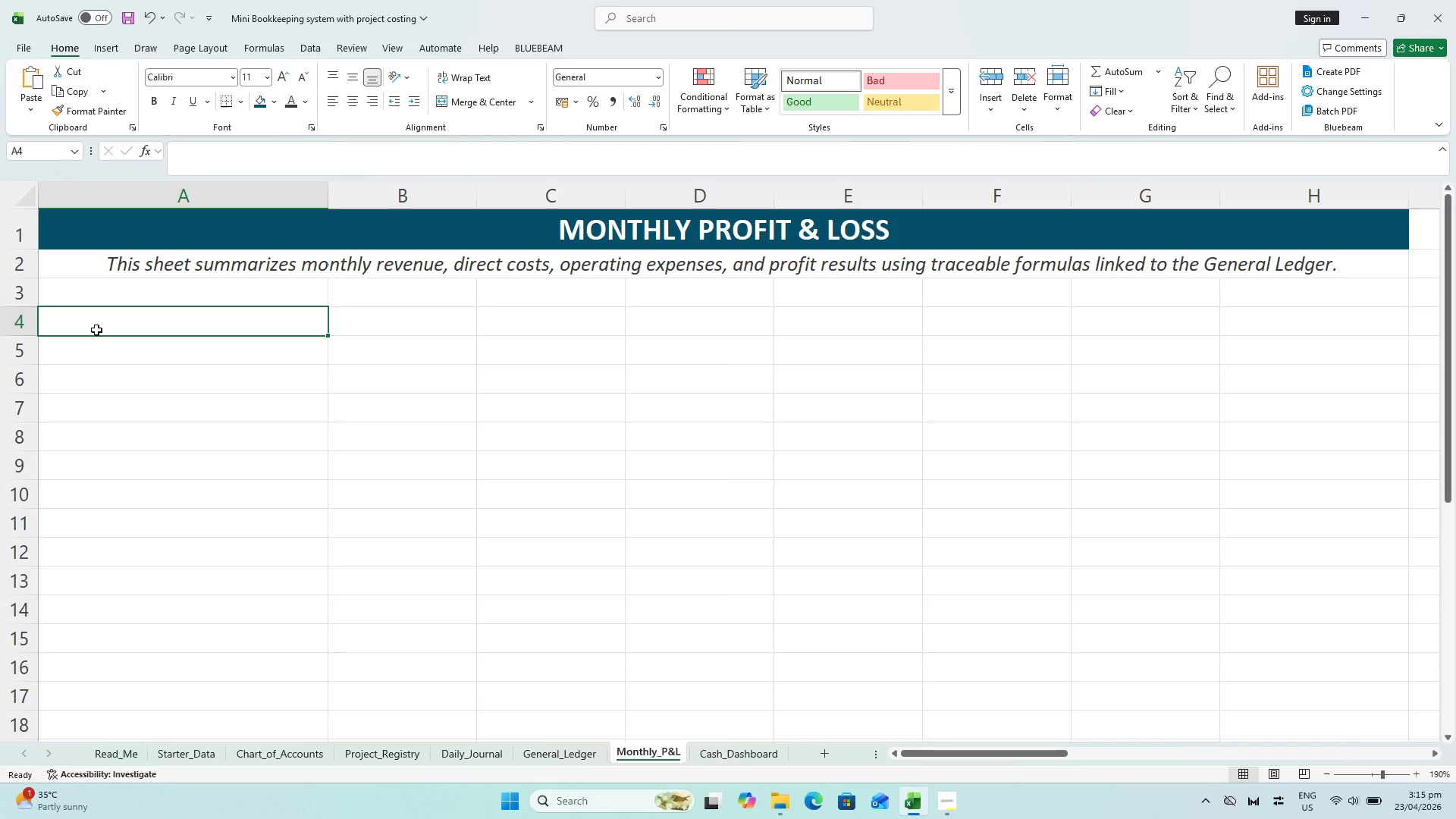 
wait(7.88)
 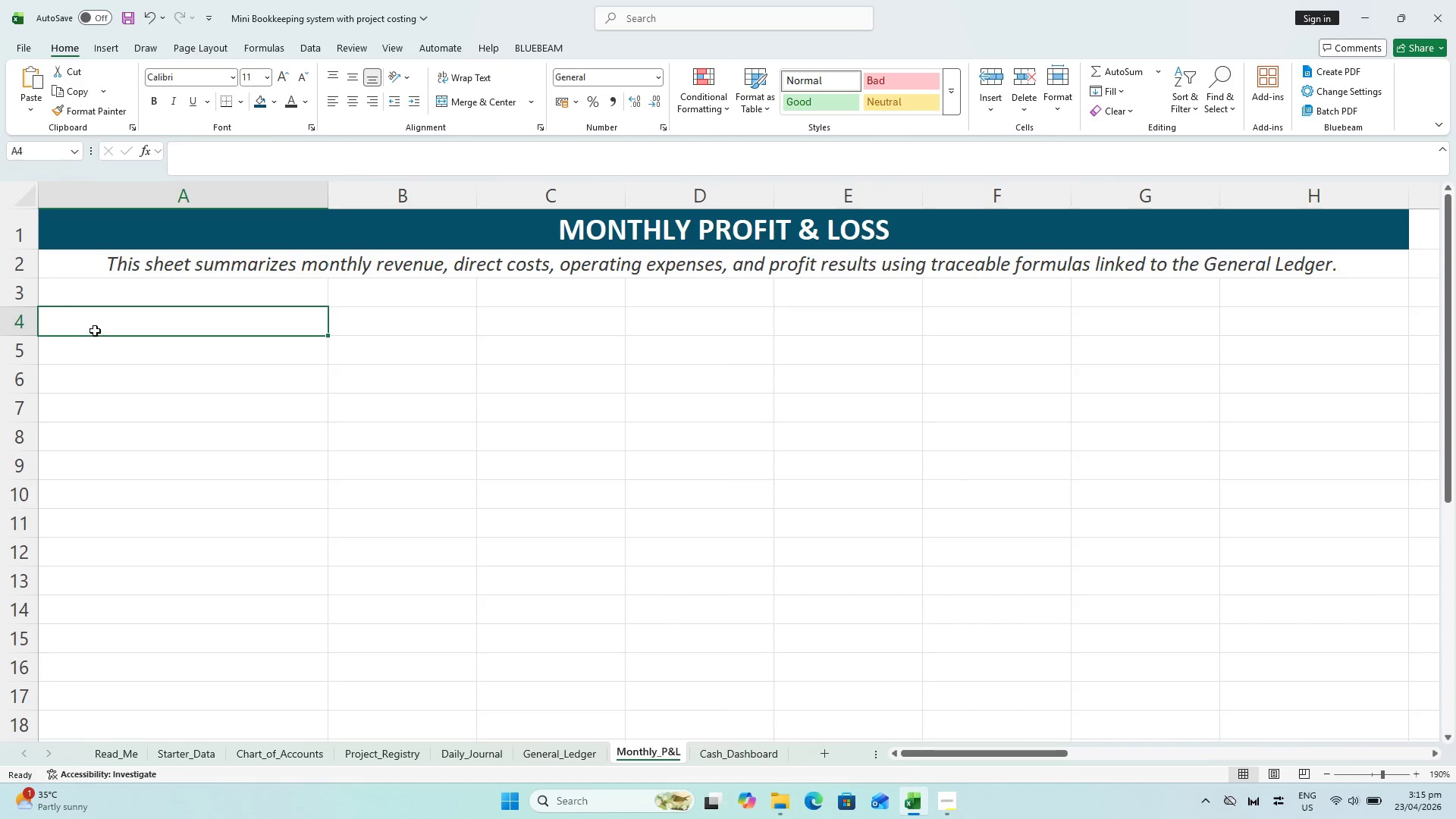 
type(lINE)
key(Backspace)
key(Backspace)
key(Backspace)
key(Backspace)
type(Line Item)
 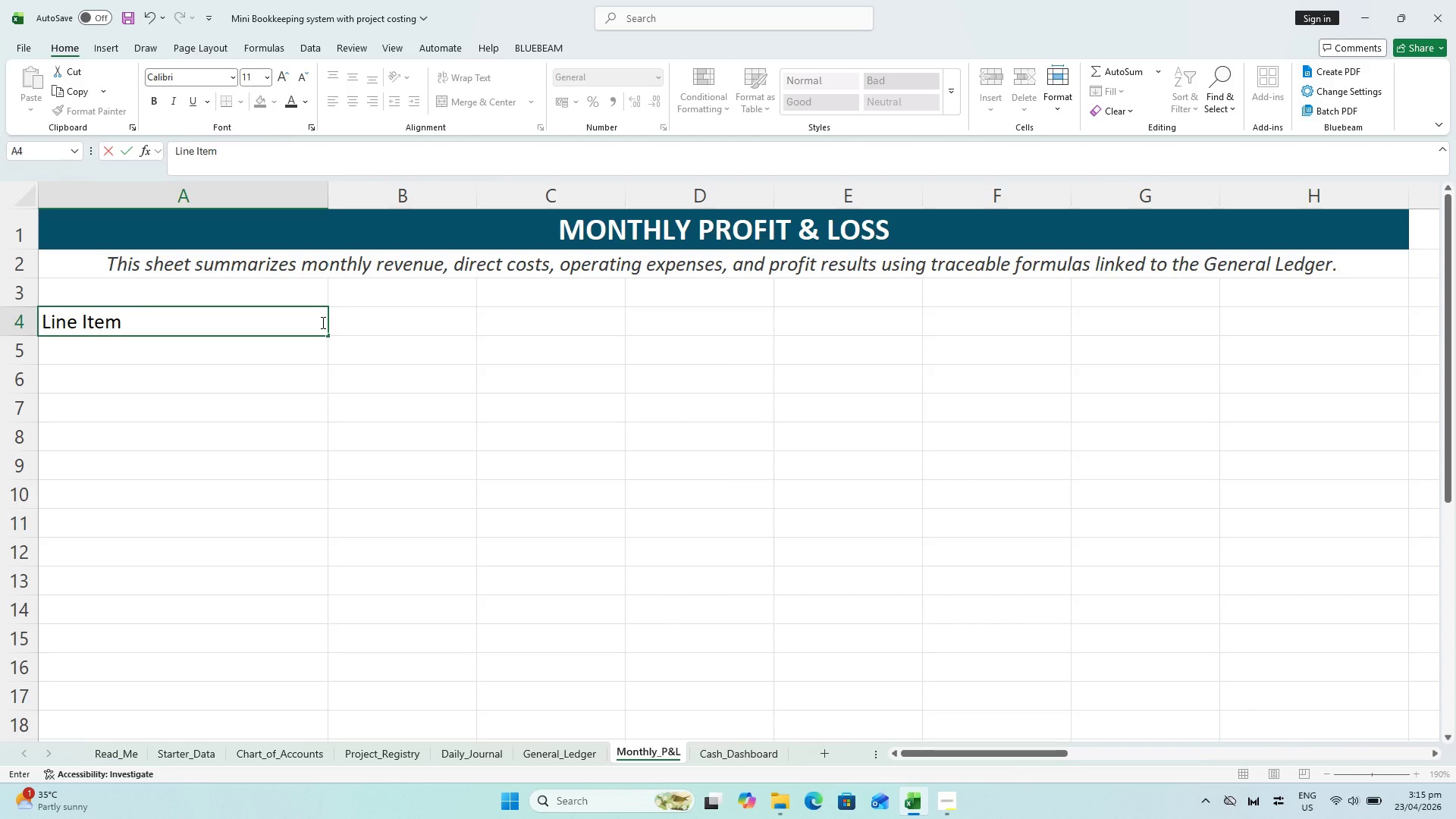 
key(ArrowRight)
 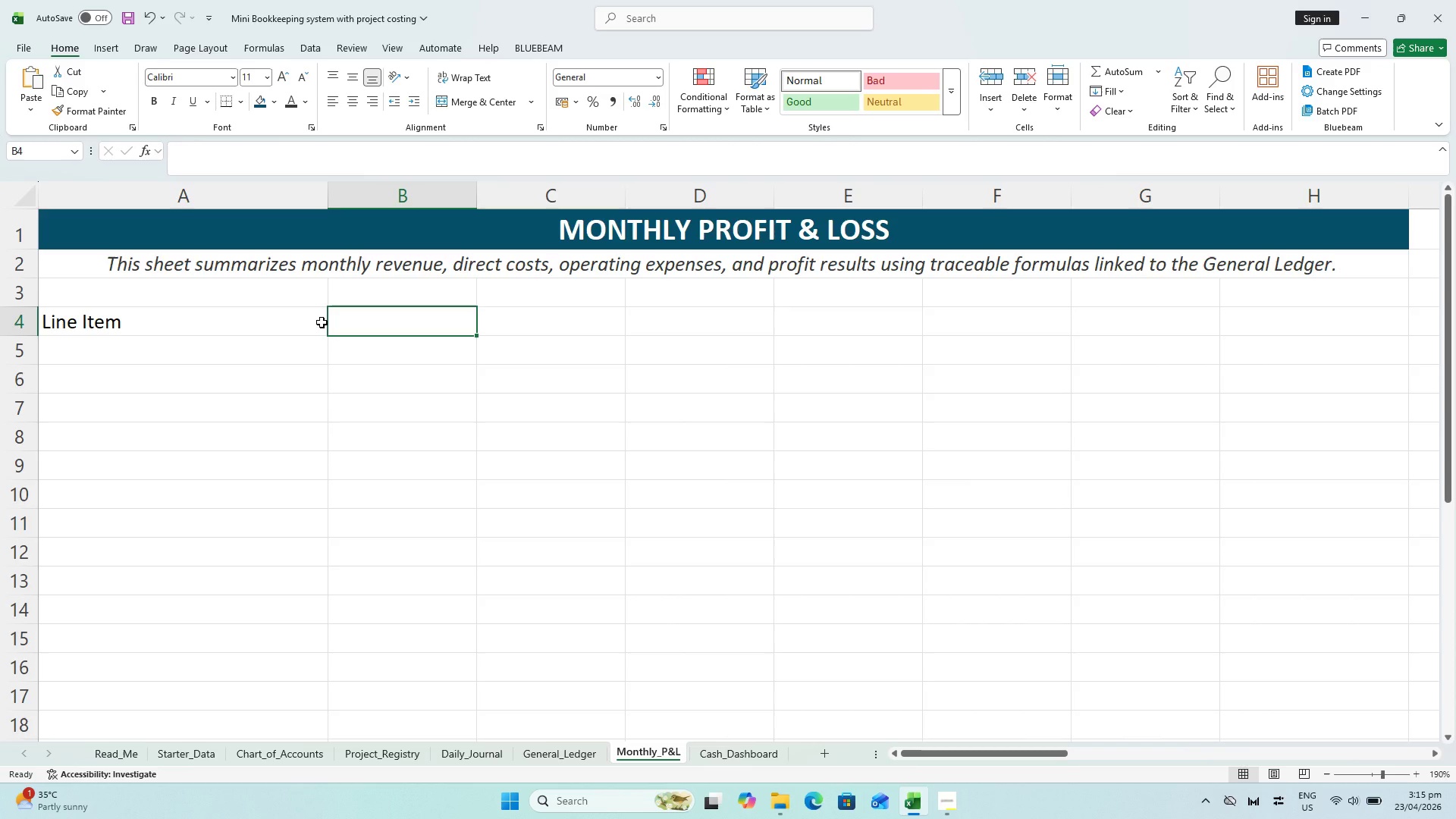 
type(Jan)
 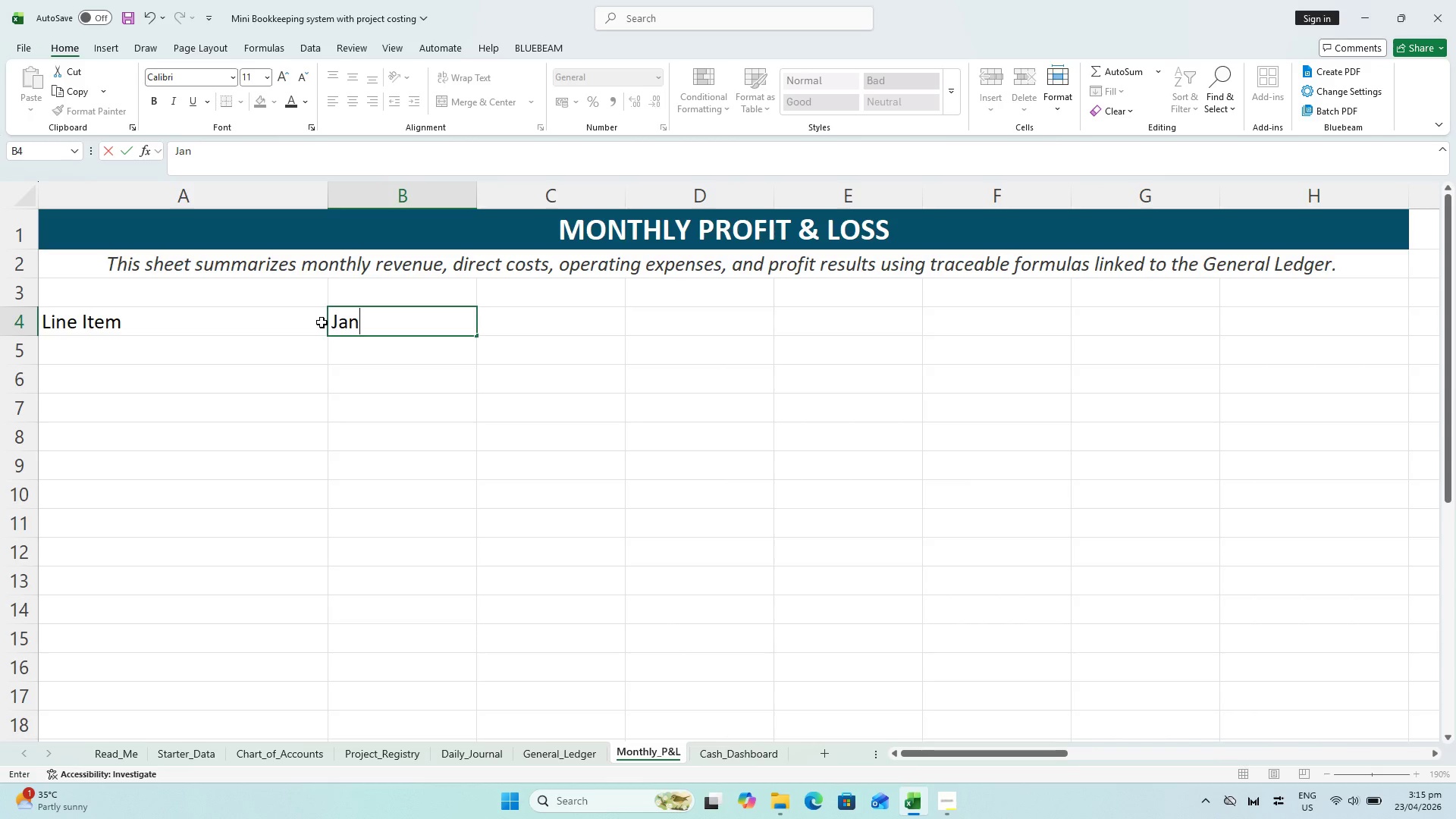 
key(ArrowRight)
 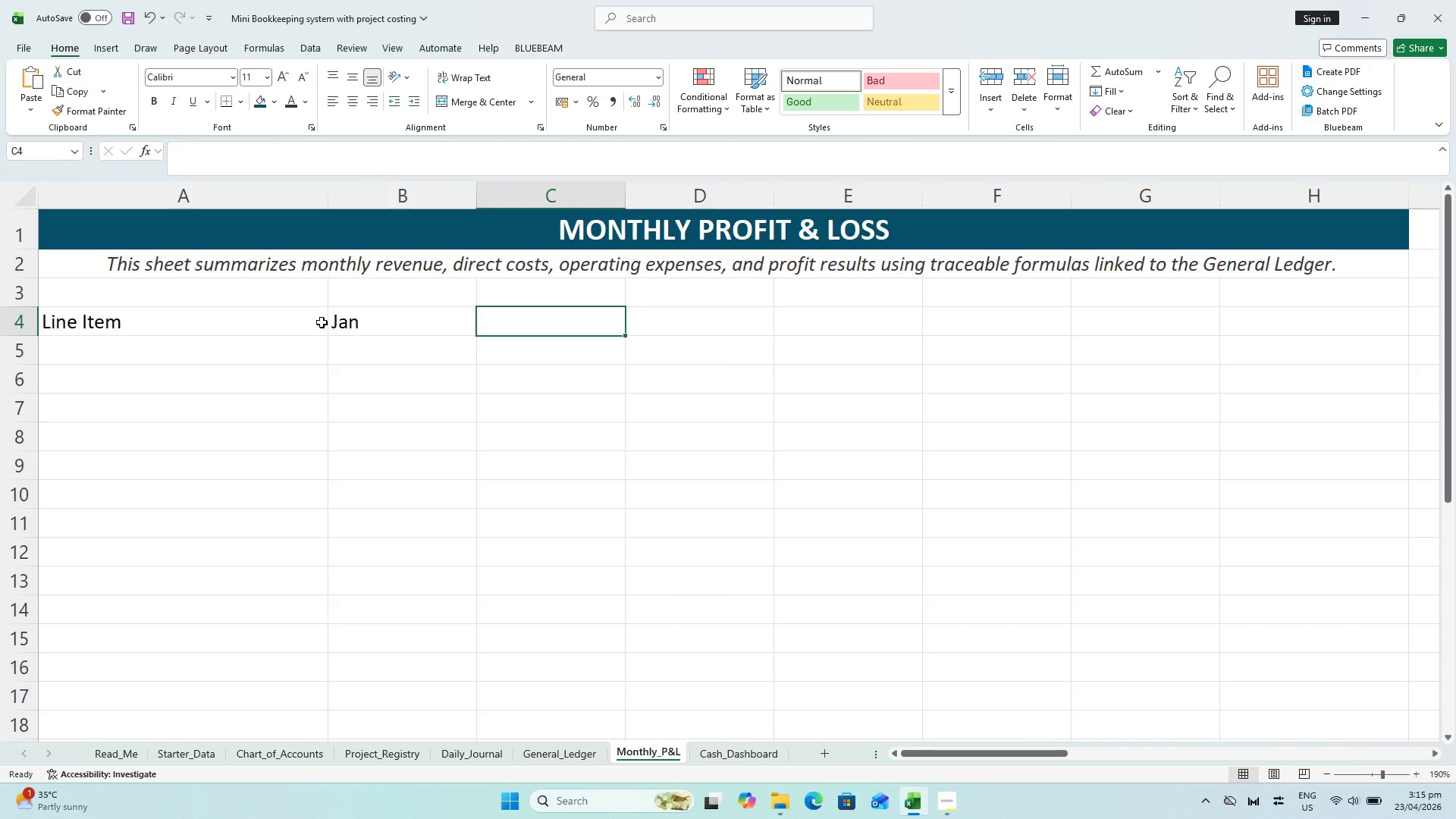 
hold_key(key=ShiftLeft, duration=0.47)
 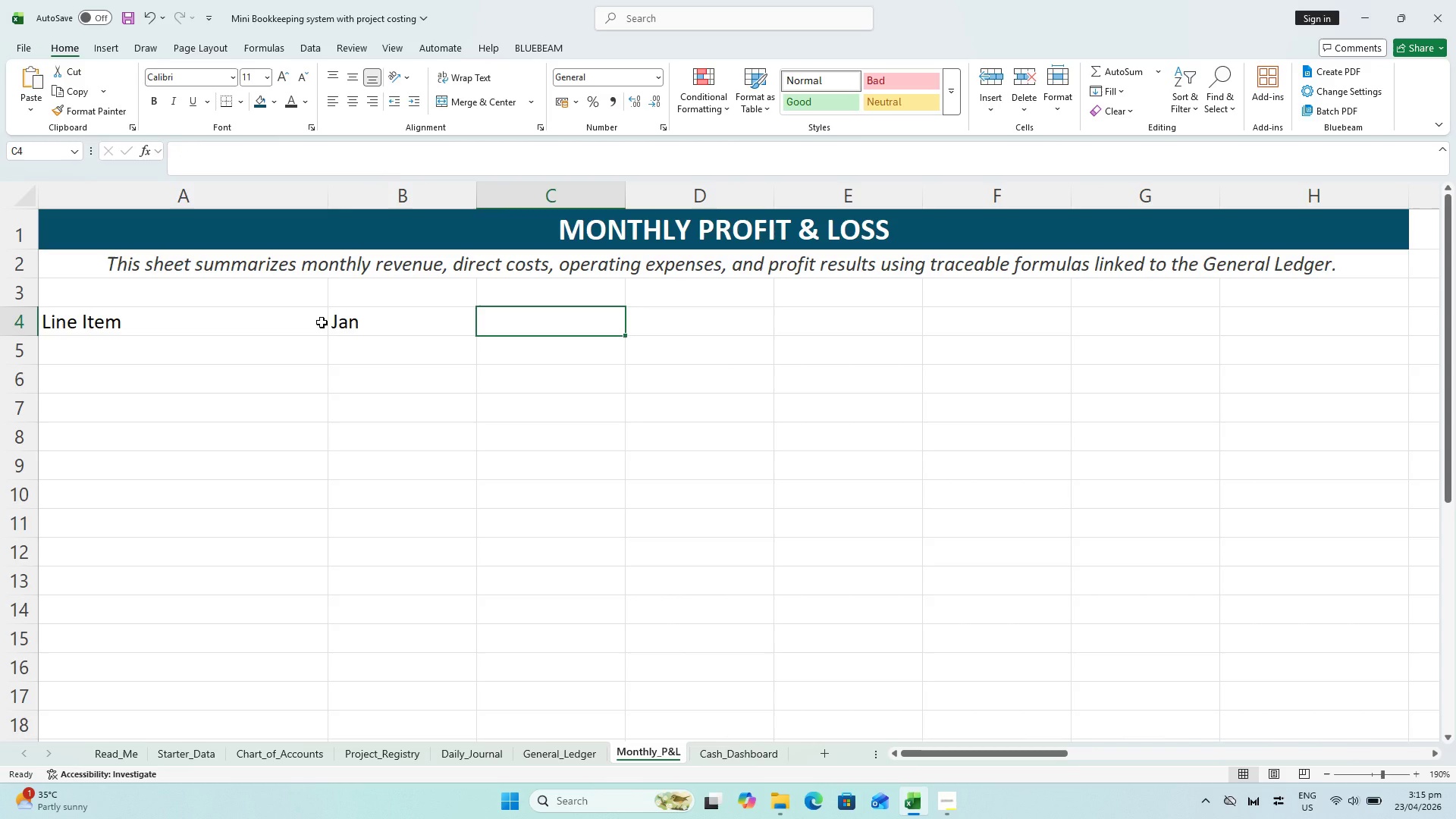 
type(Feb)
 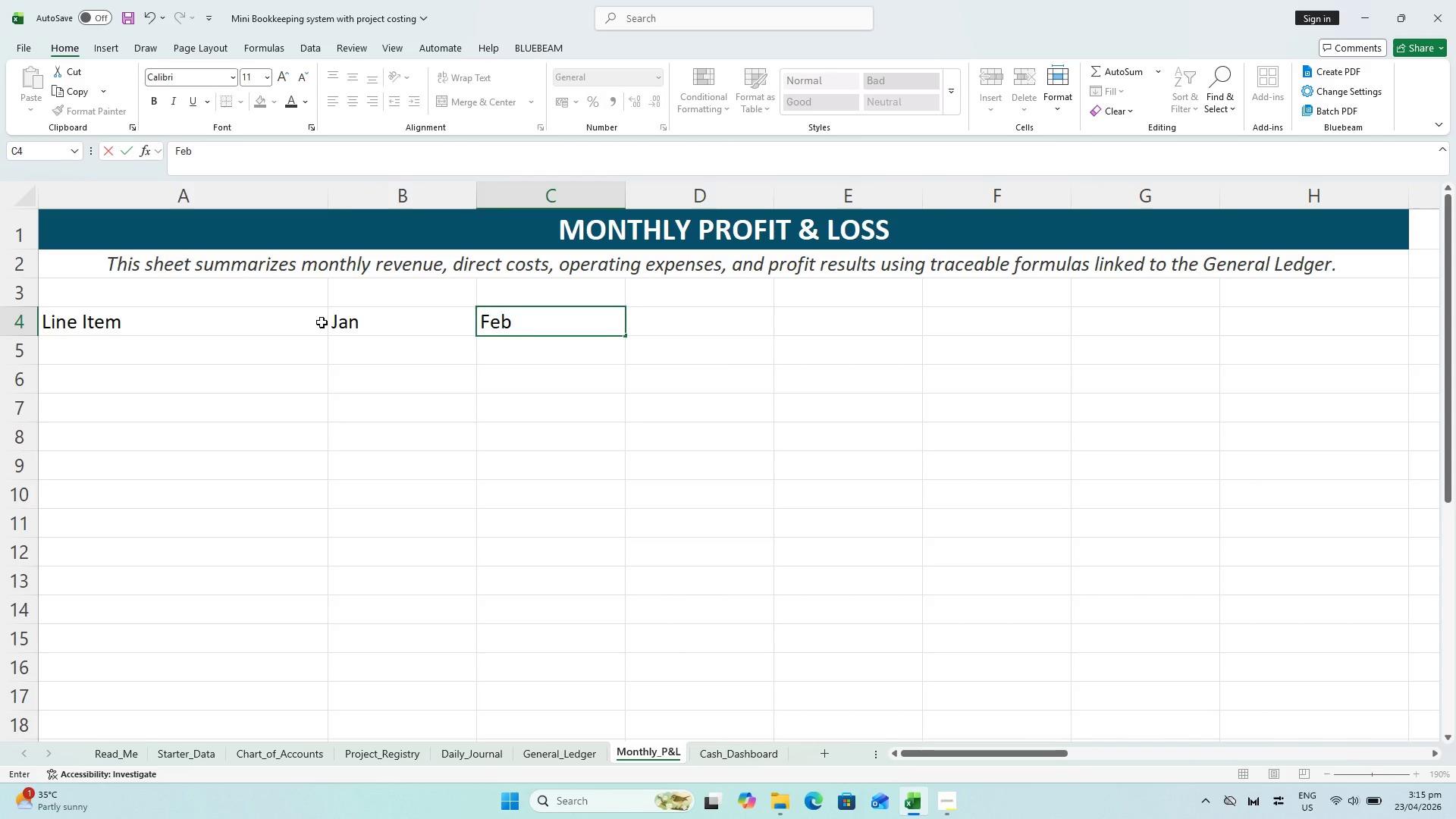 
key(ArrowRight)
 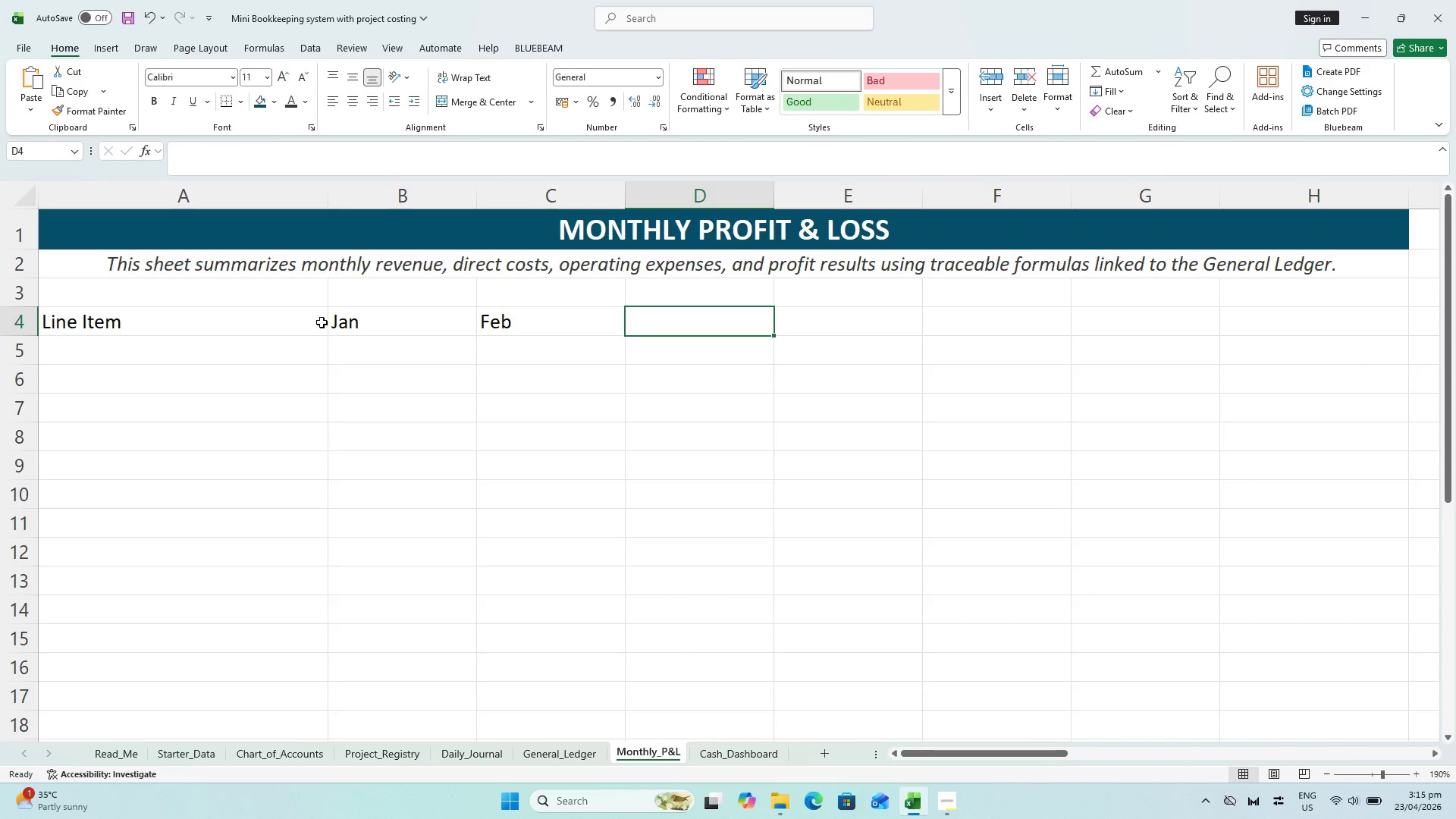 
type(Mar)
 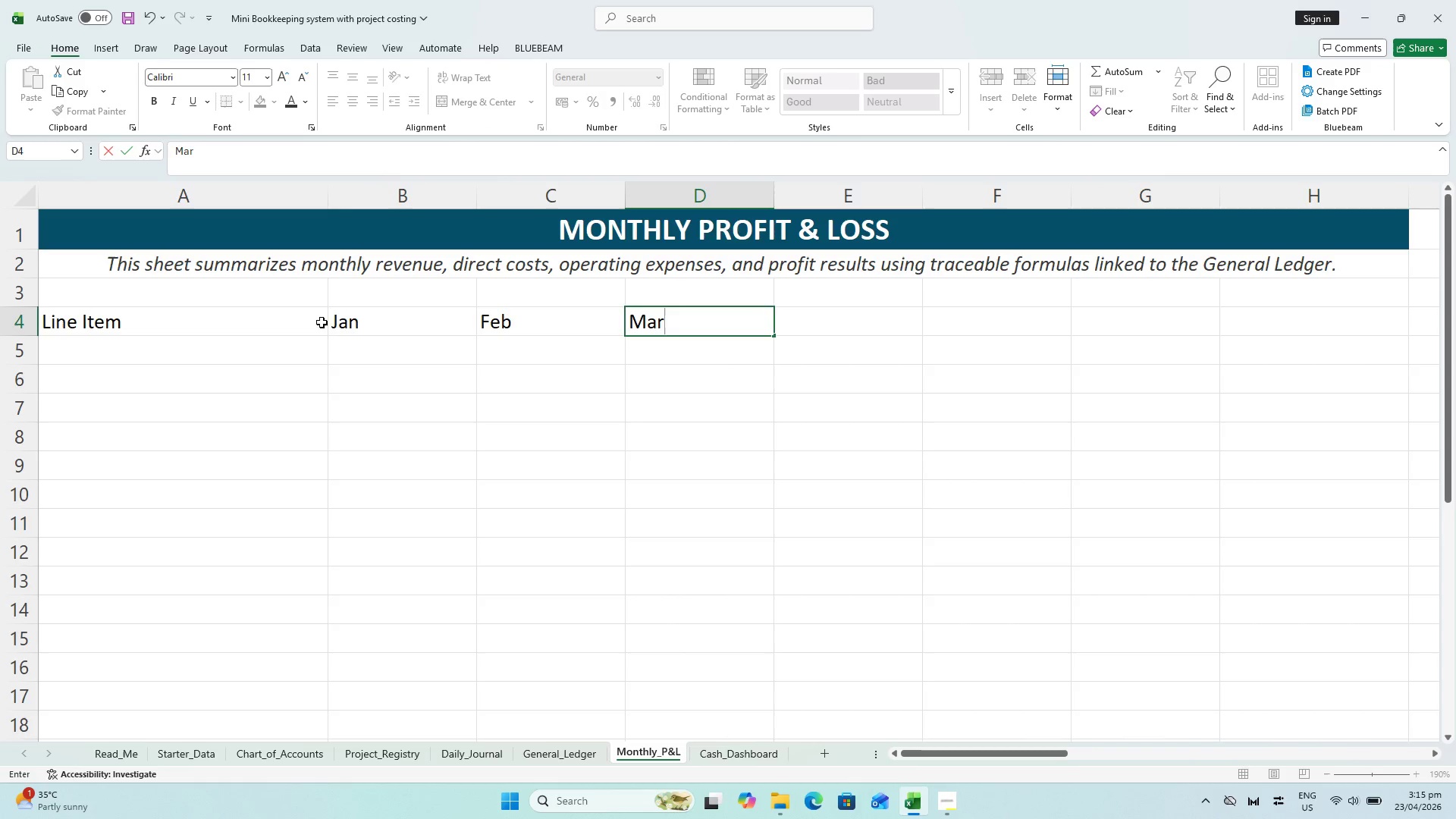 
key(ArrowRight)
 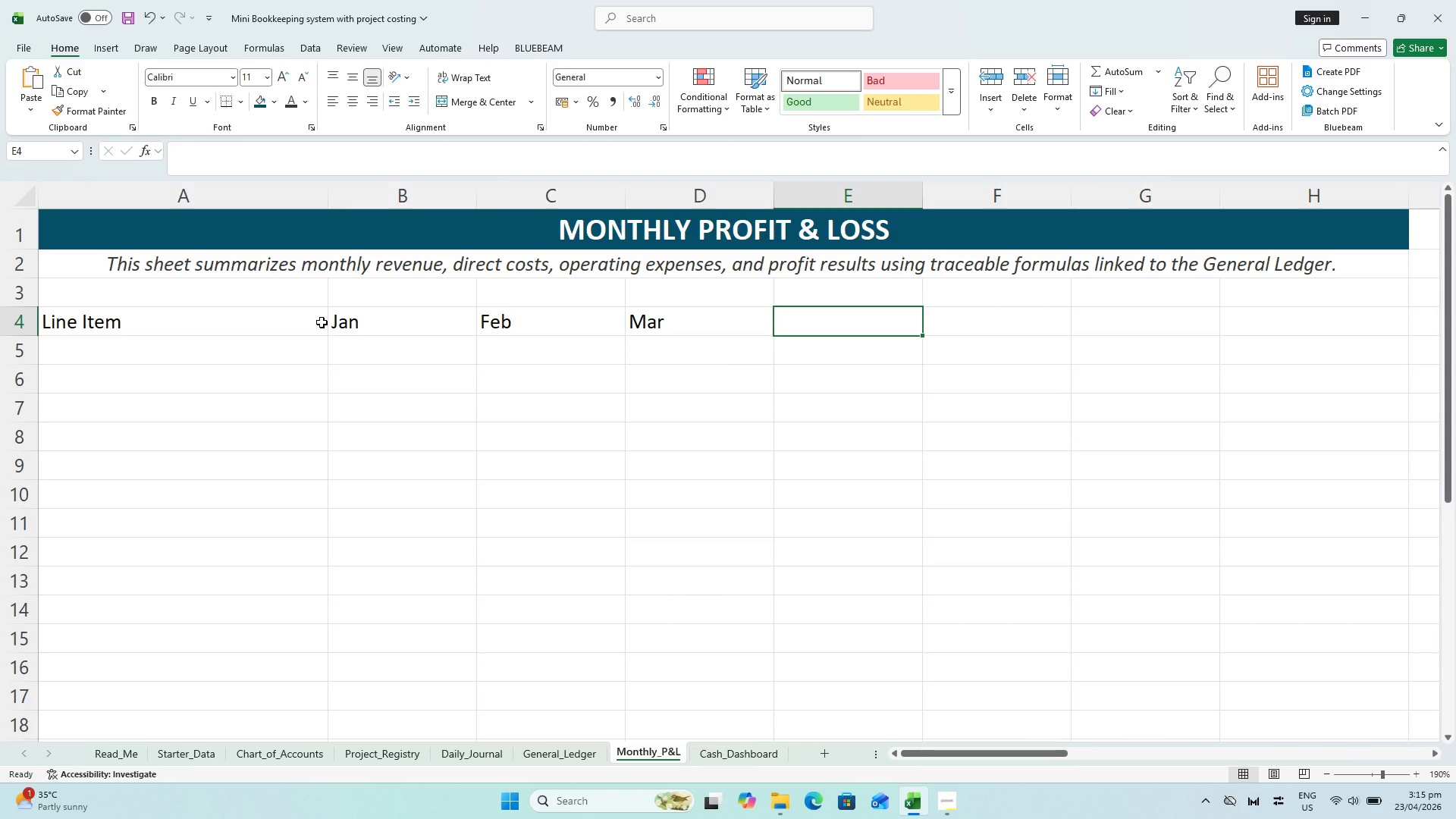 
type(Apr)
 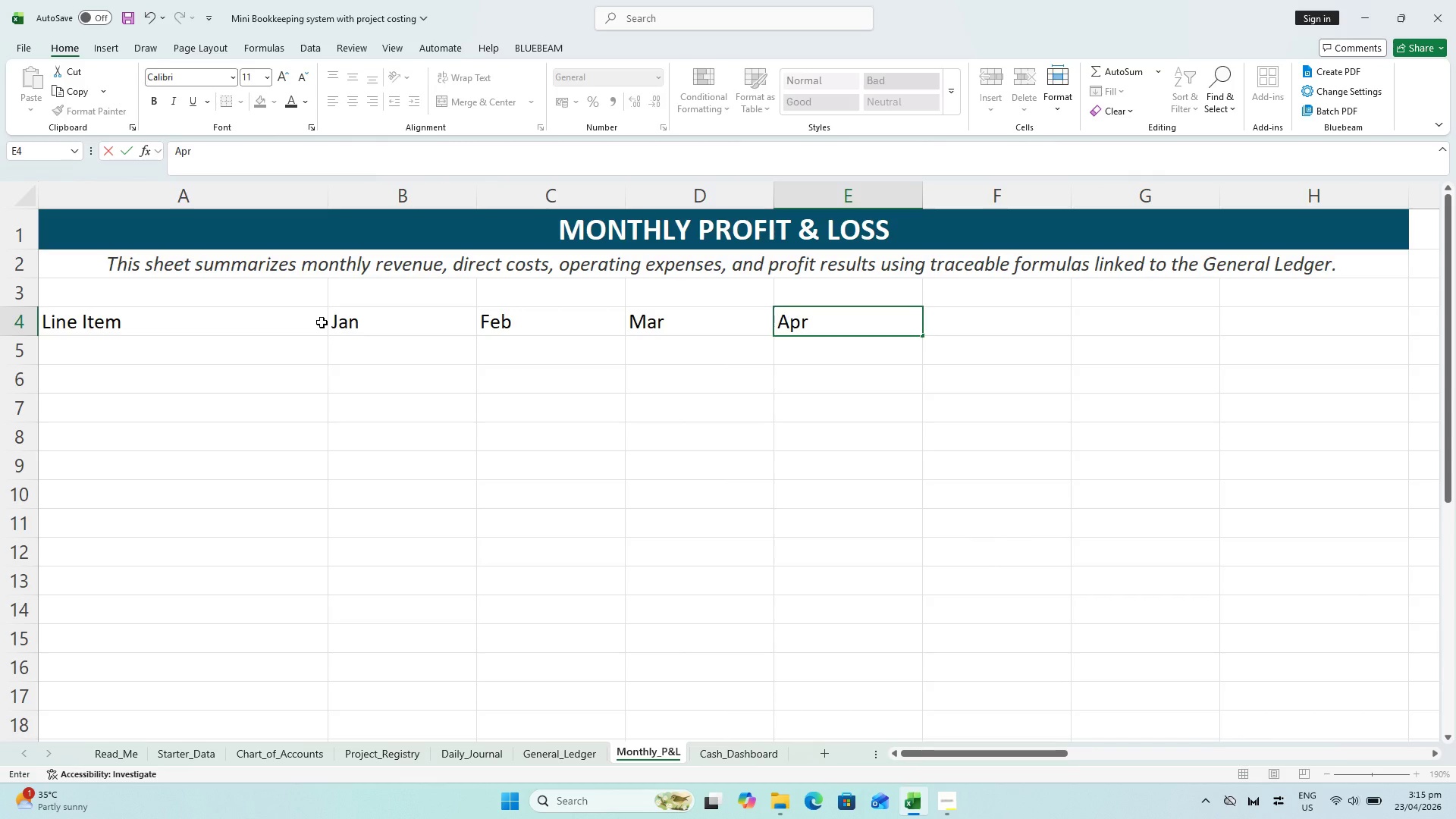 
key(ArrowRight)
 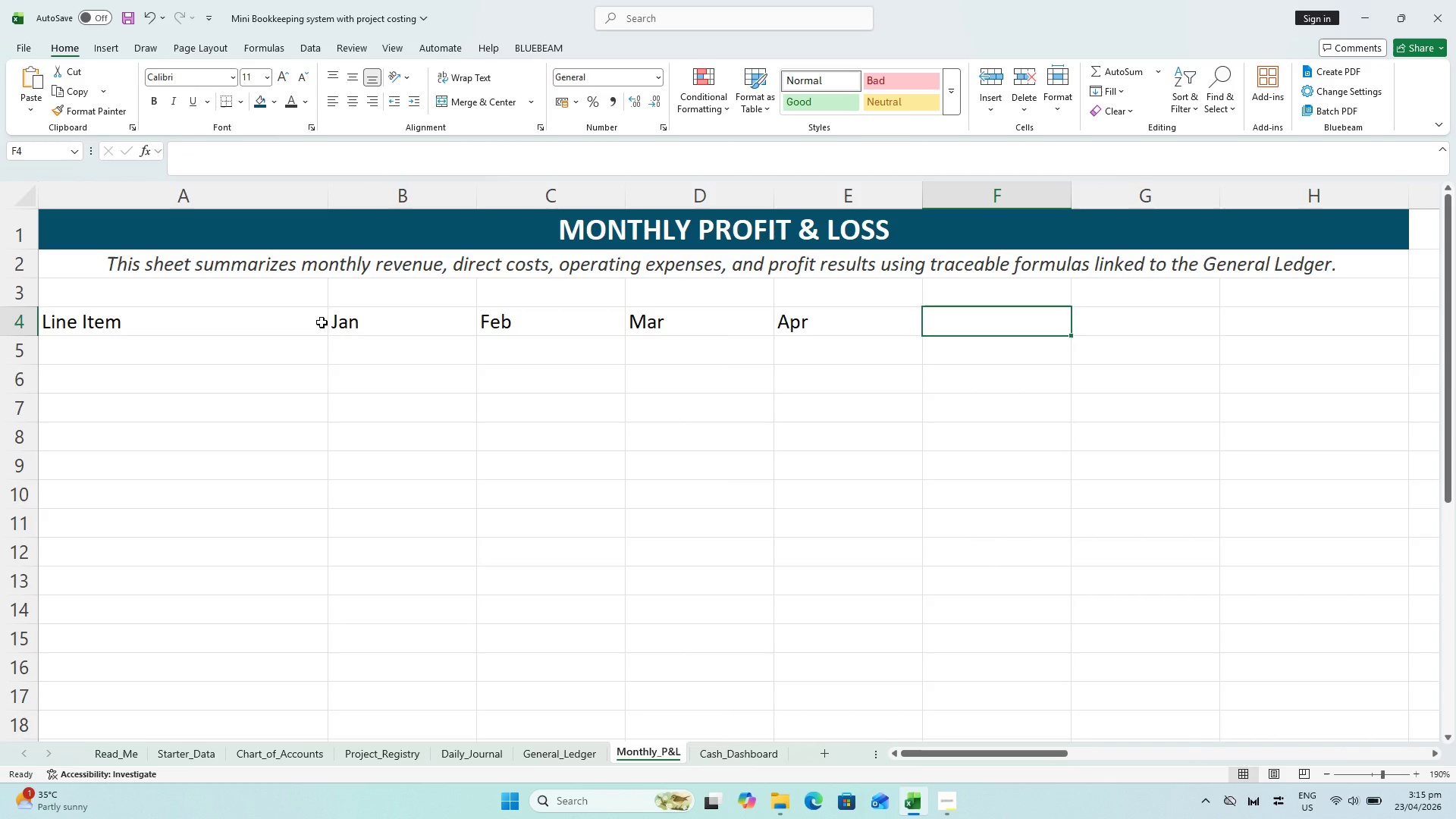 
type(May)
 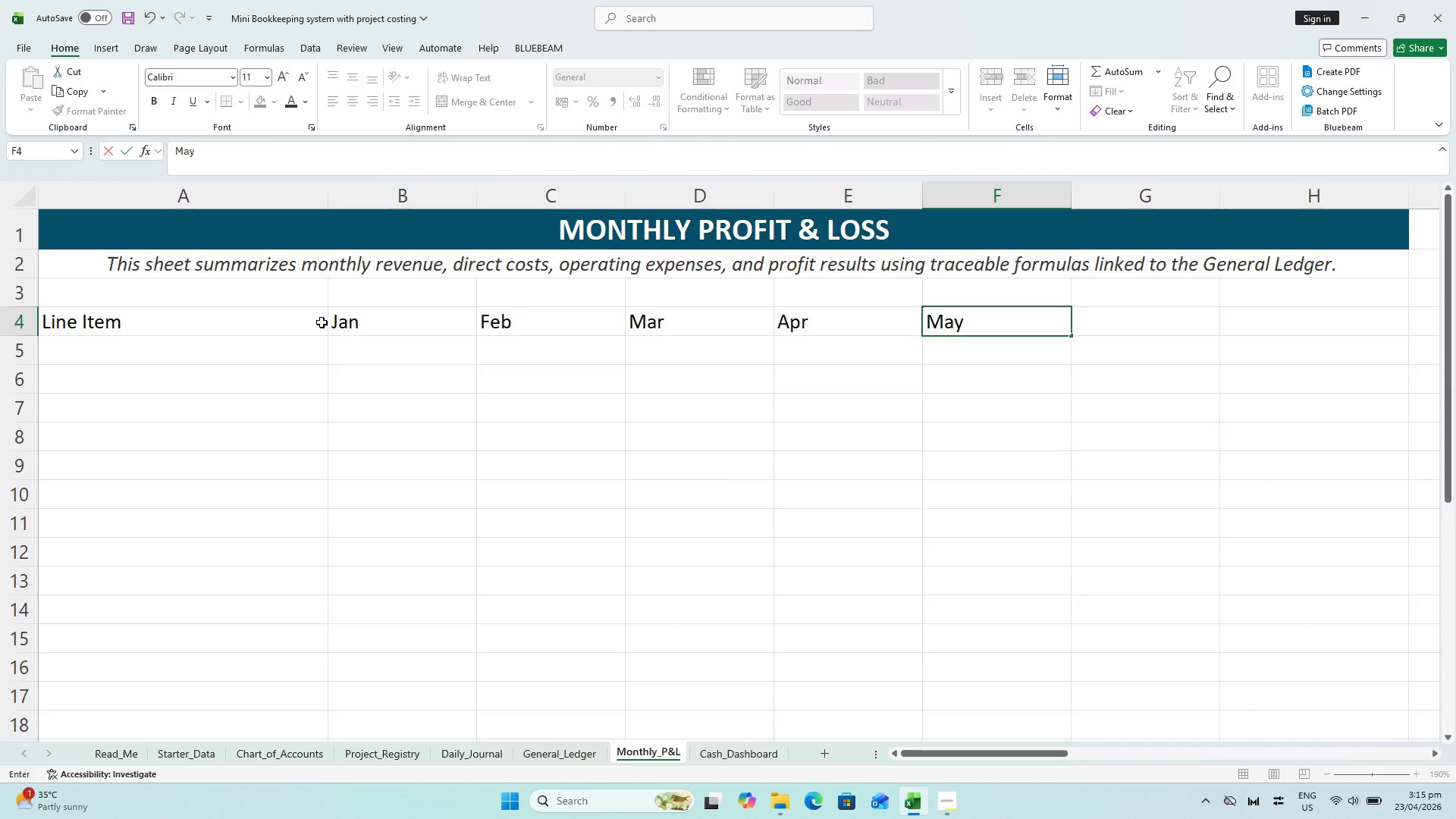 
key(ArrowRight)
 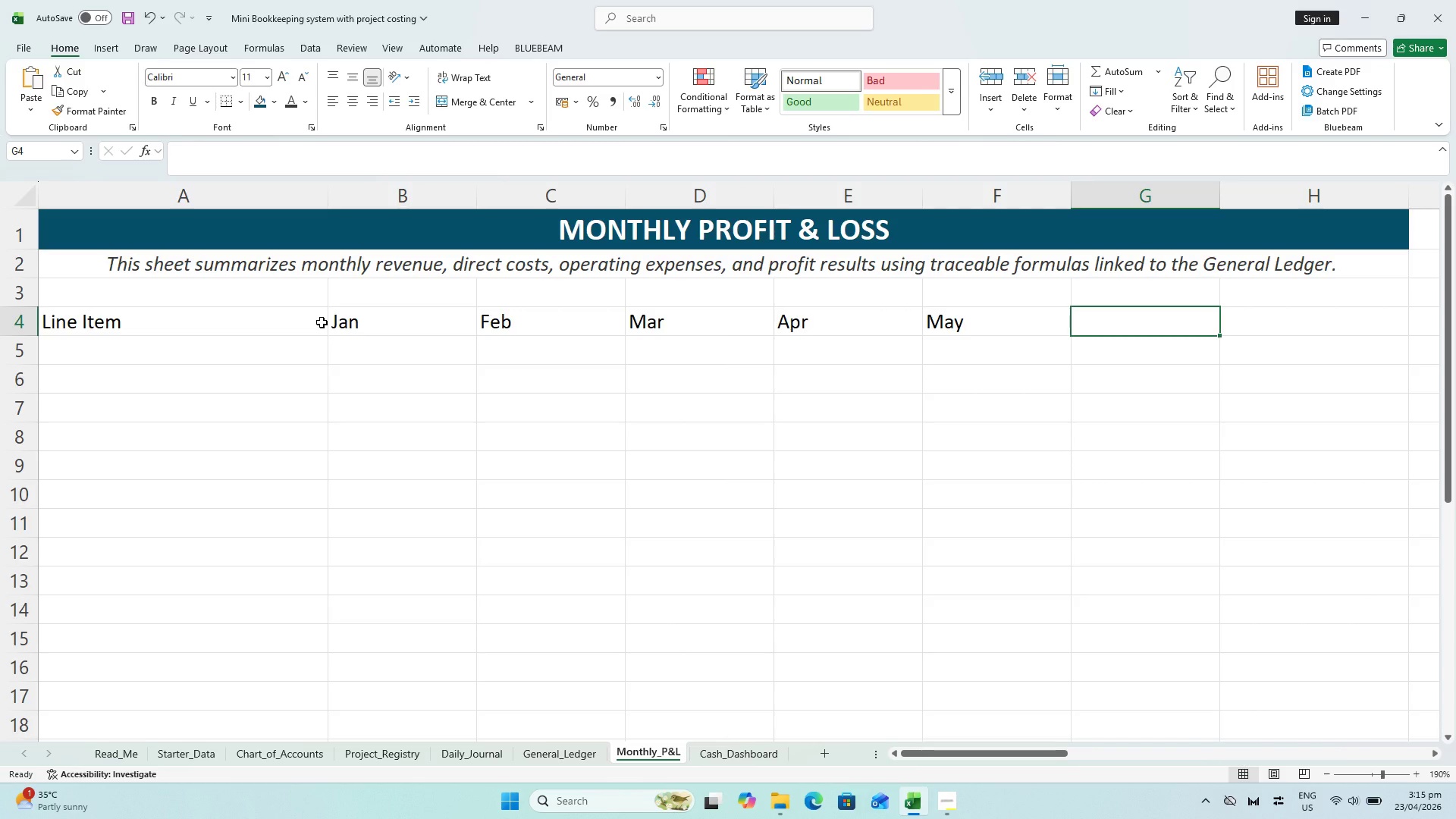 
type(Jun)
 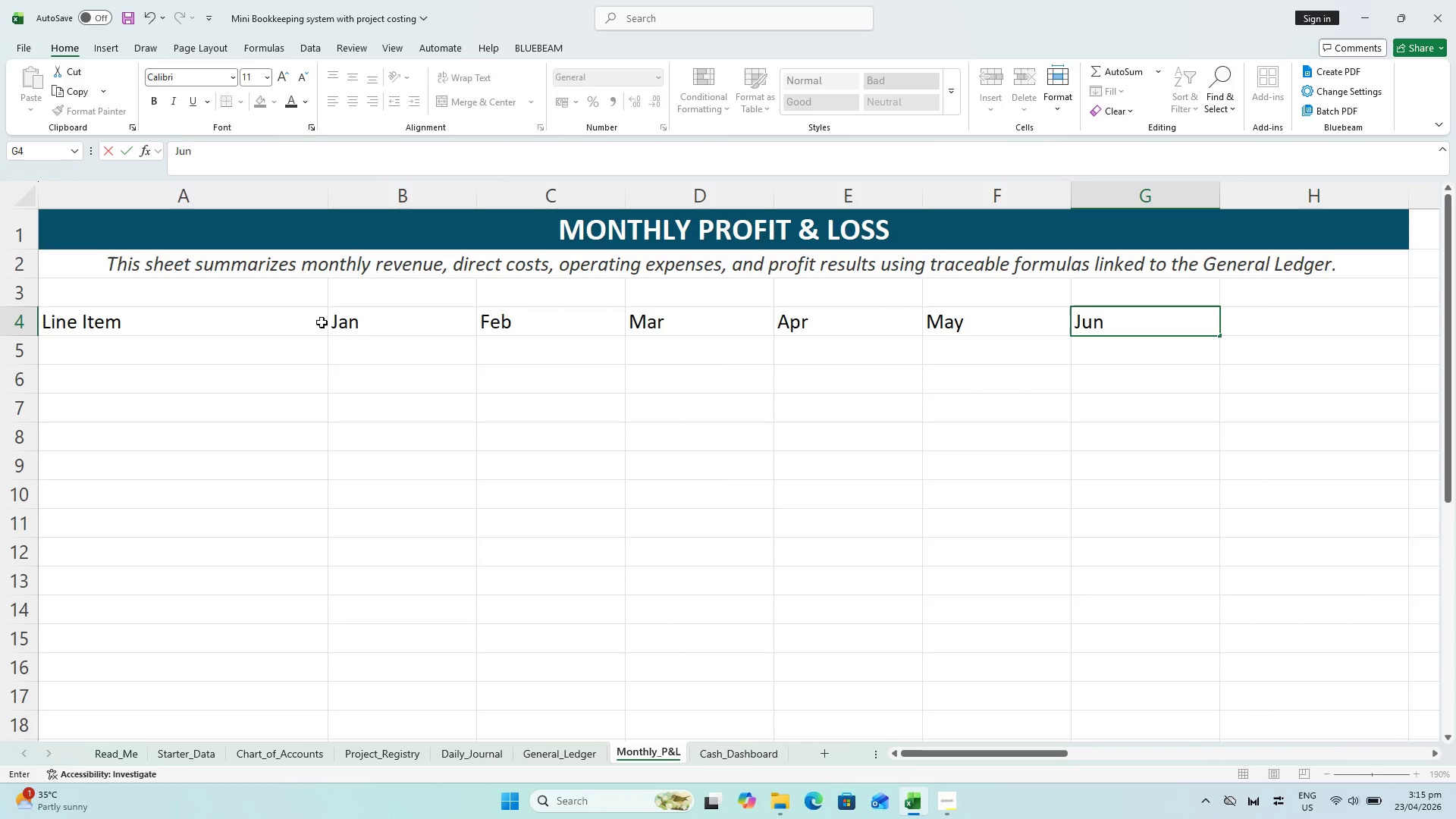 
key(ArrowRight)
 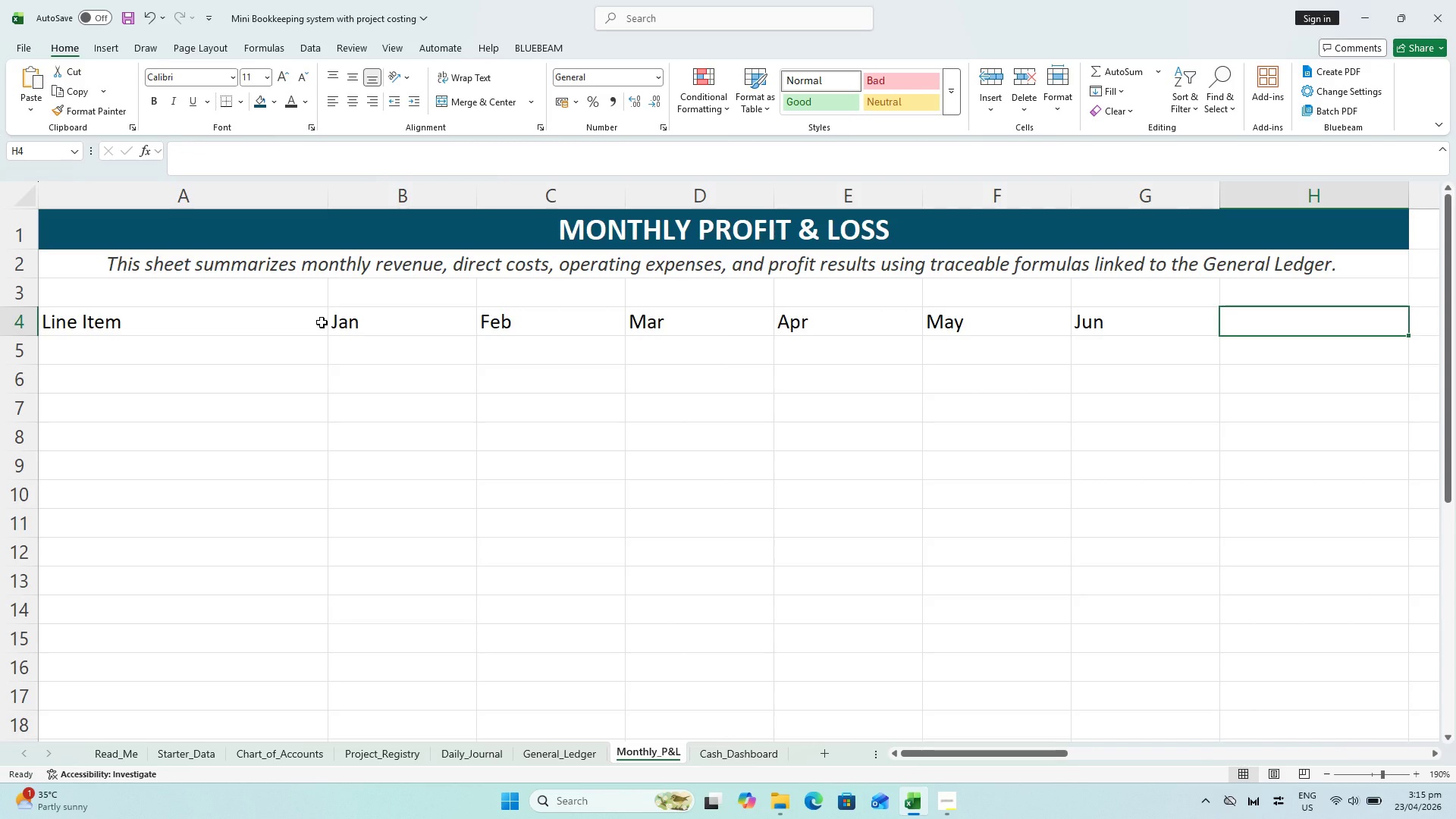 
type(YTD Totas)
key(Backspace)
type(l)
 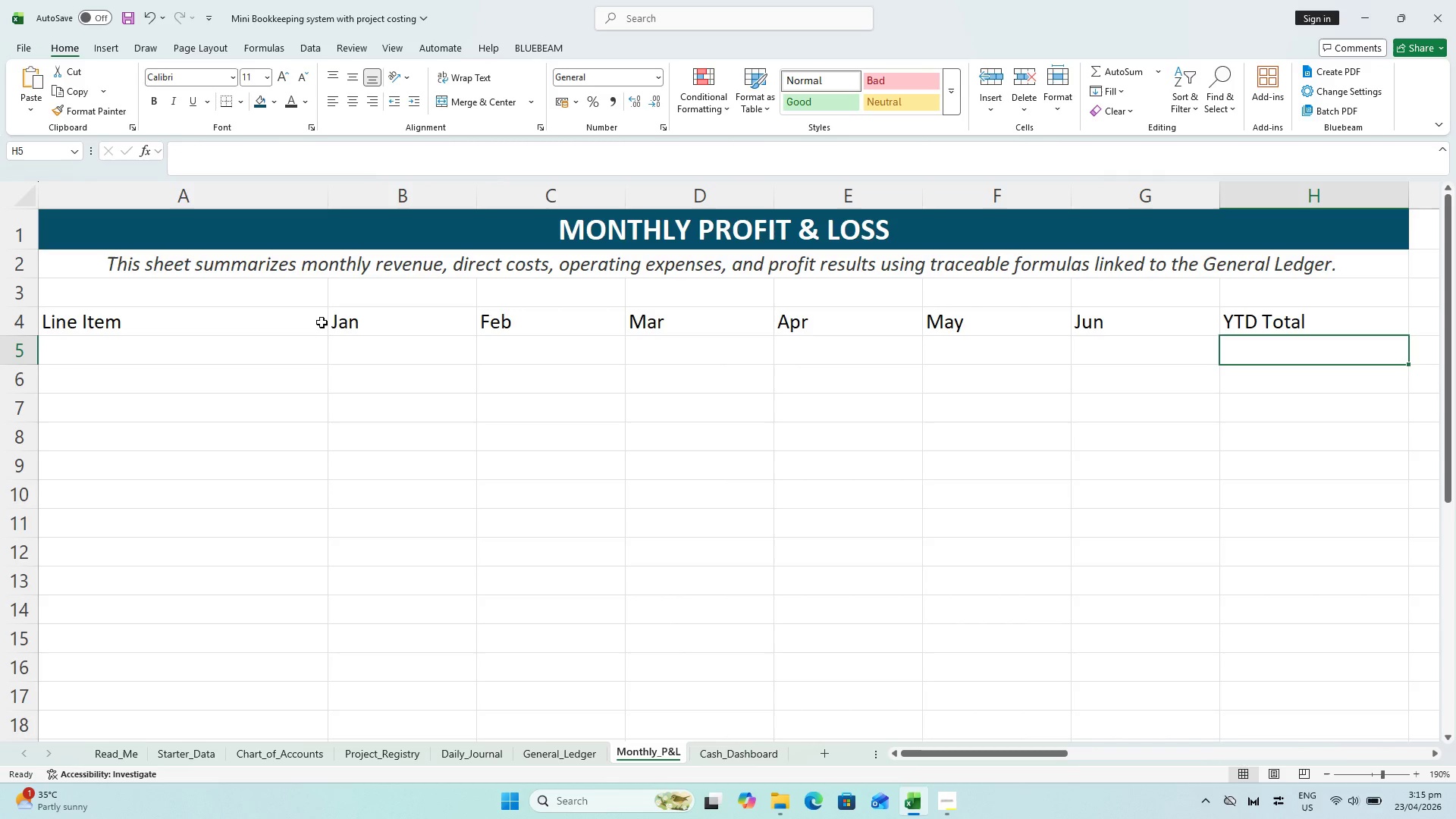 
 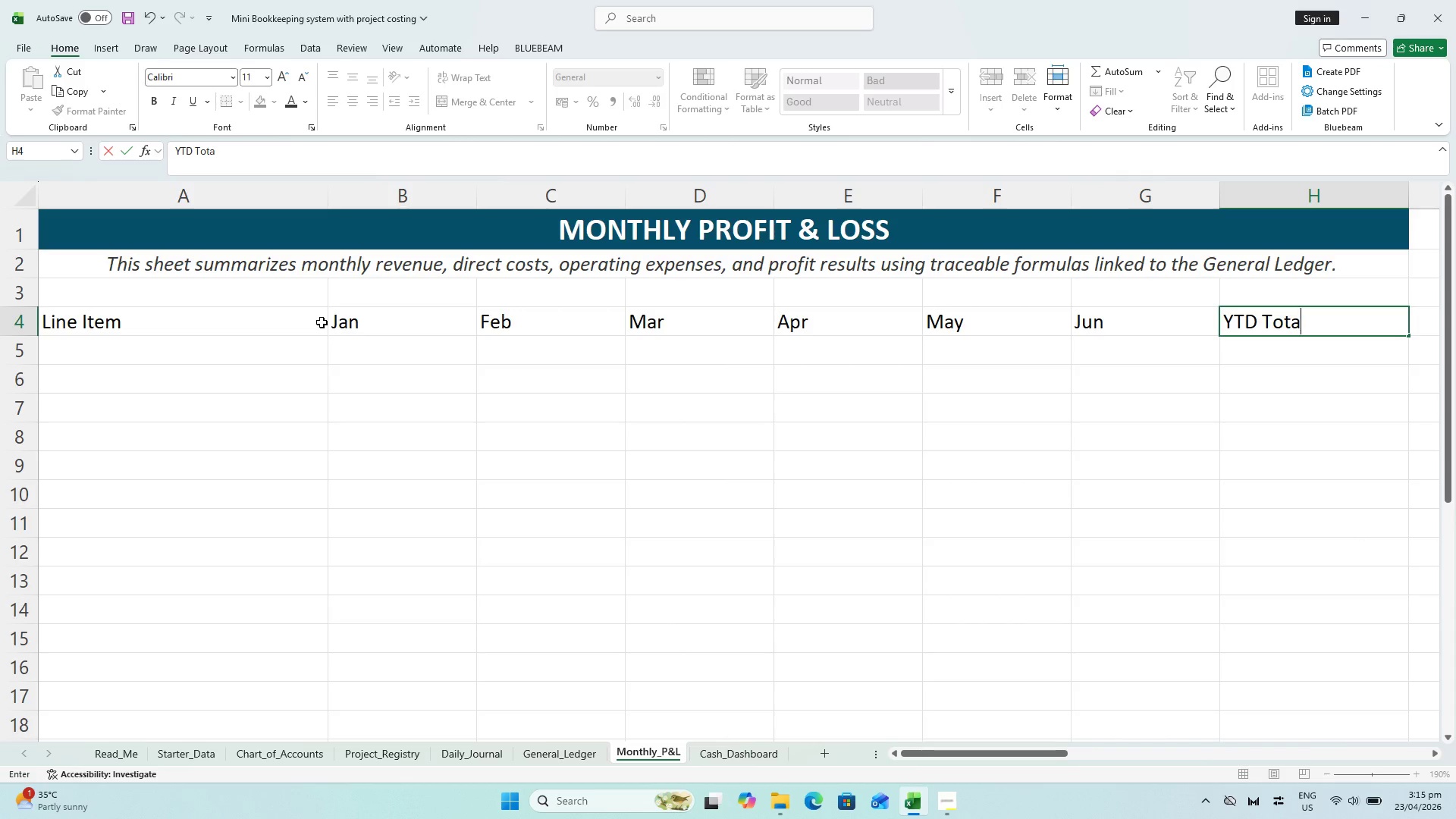 
hold_key(key=Enter, duration=0.33)
 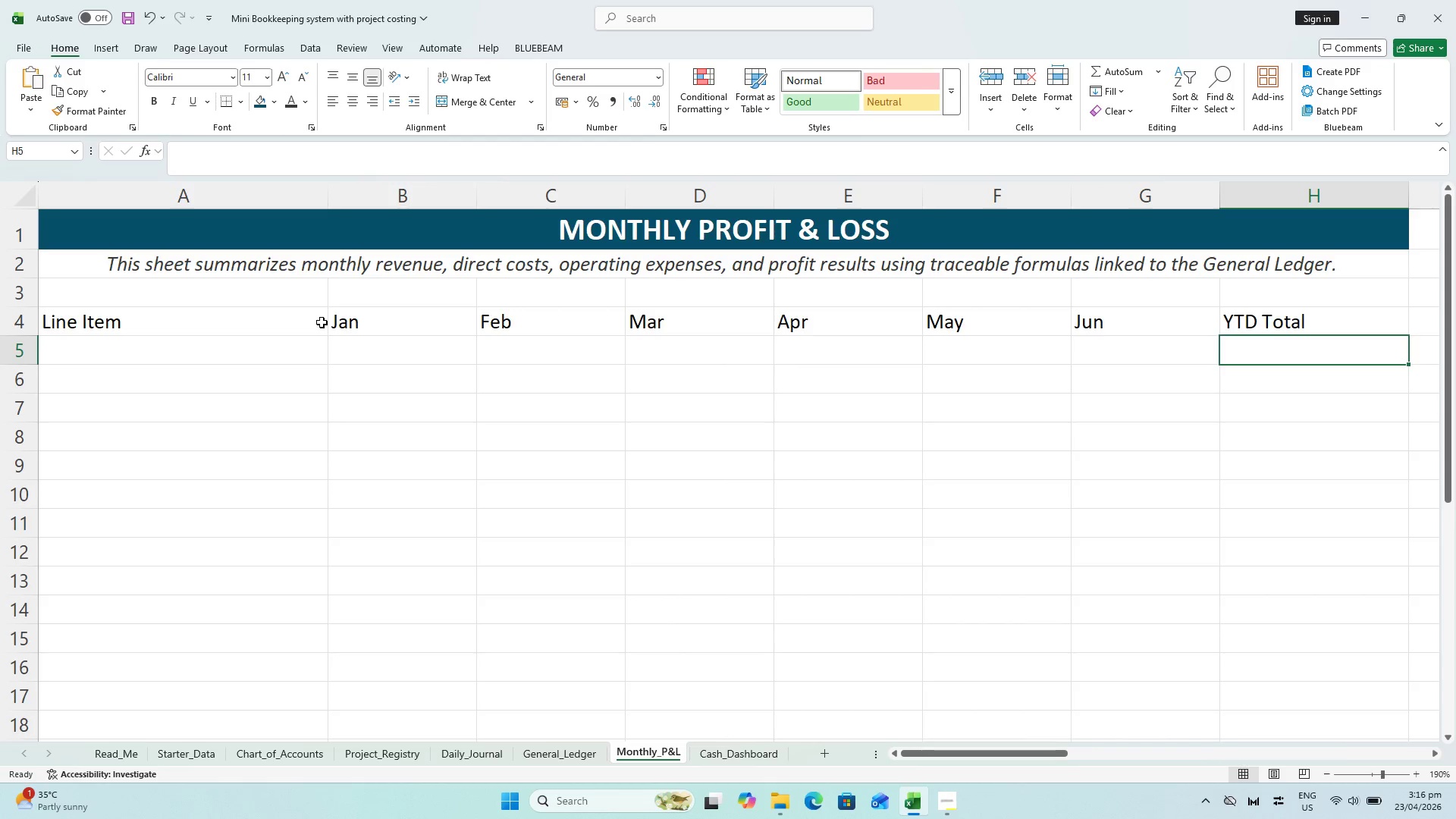 
key(Control+S)
 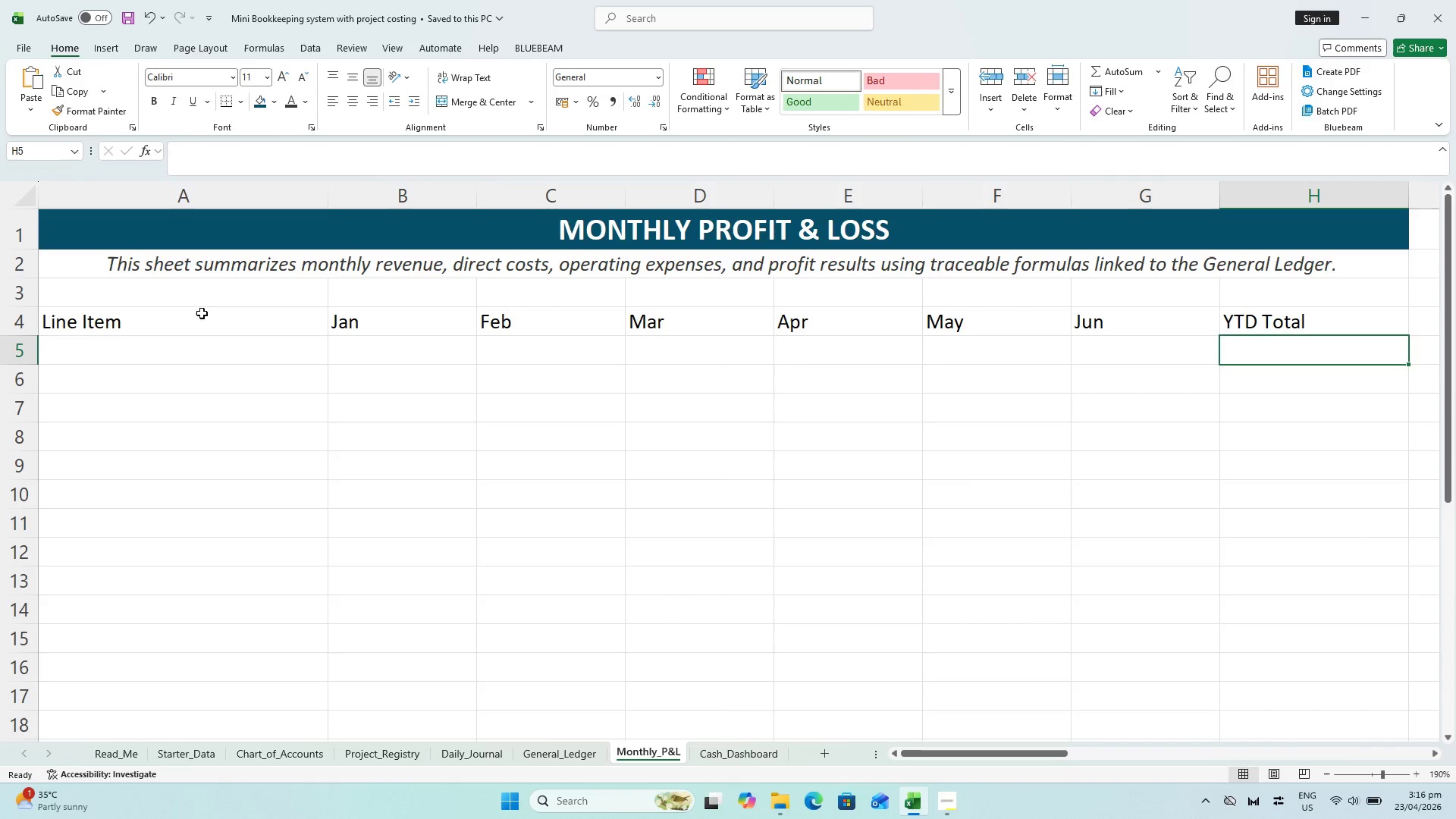 
left_click([148, 324])
 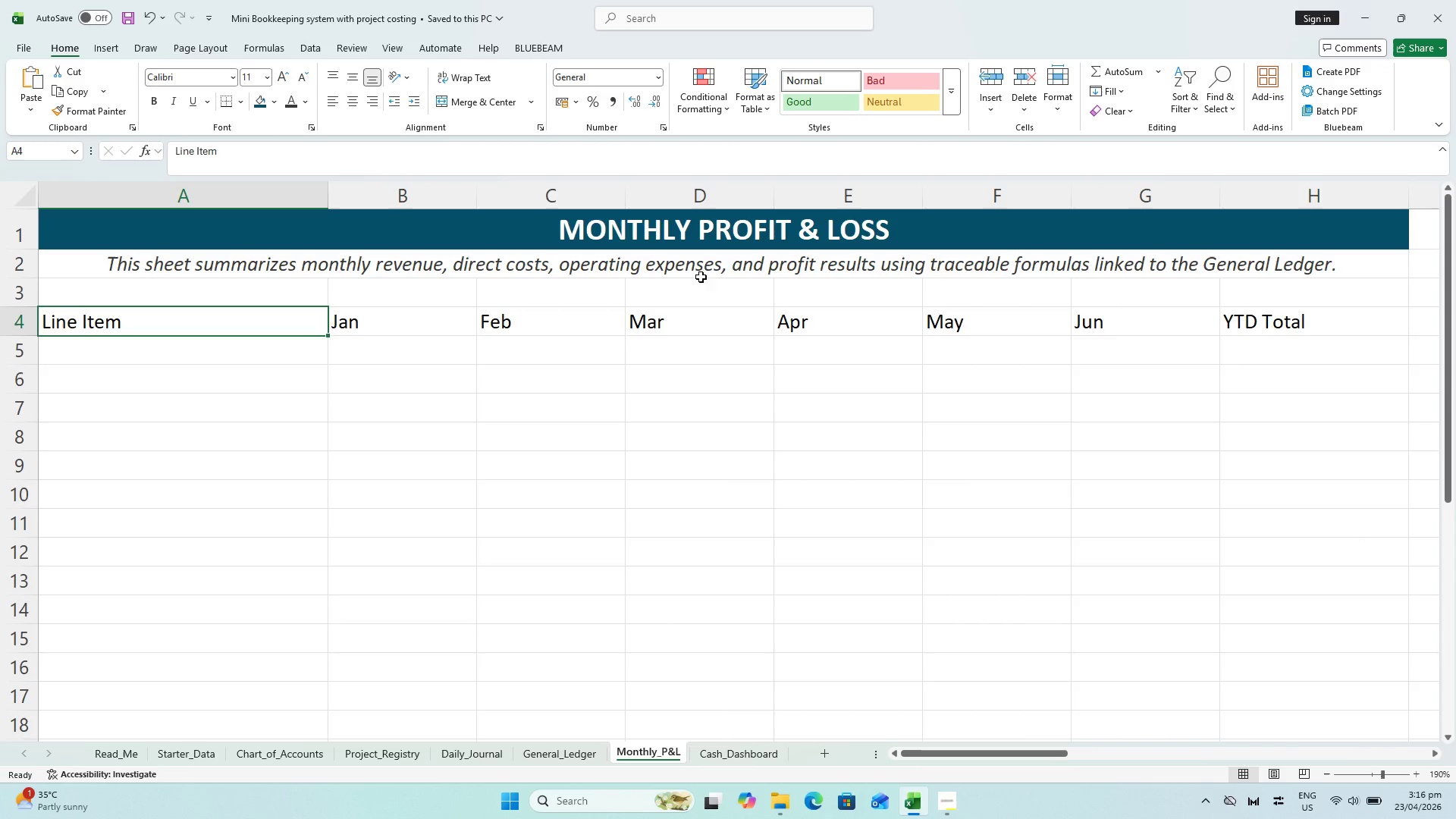 
hold_key(key=ShiftLeft, duration=0.66)
 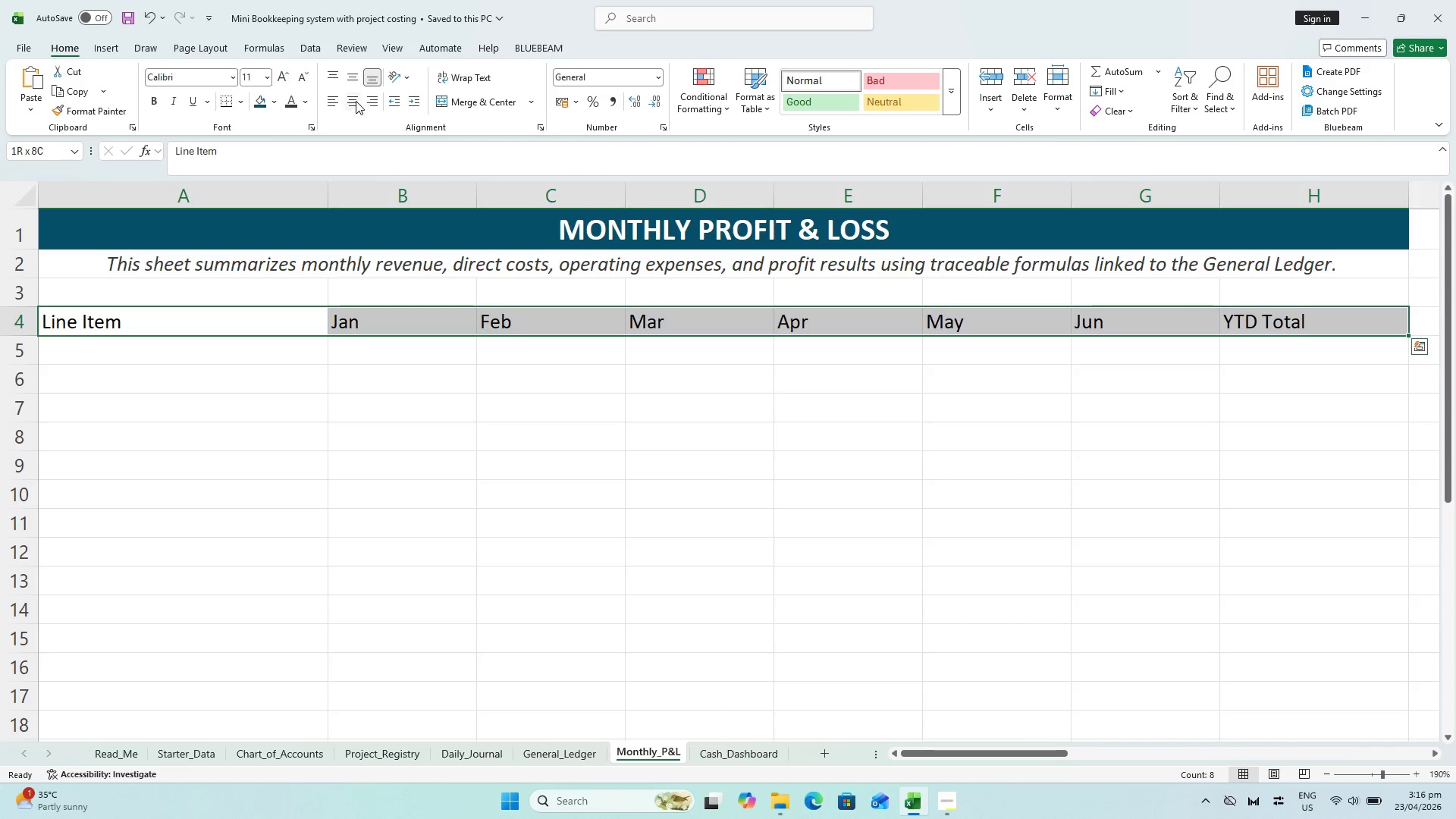 
left_click([356, 101])
 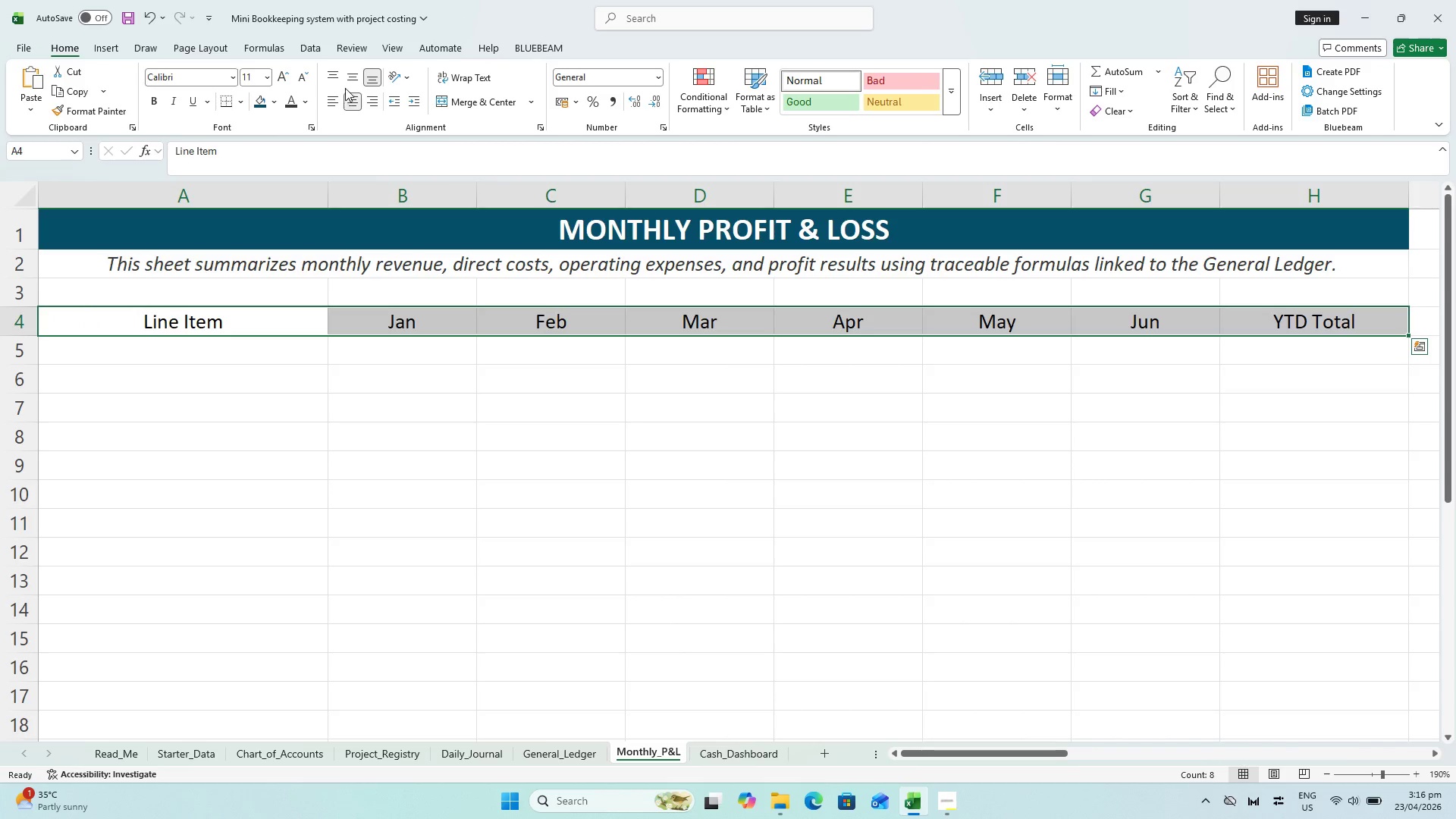 
left_click([351, 83])
 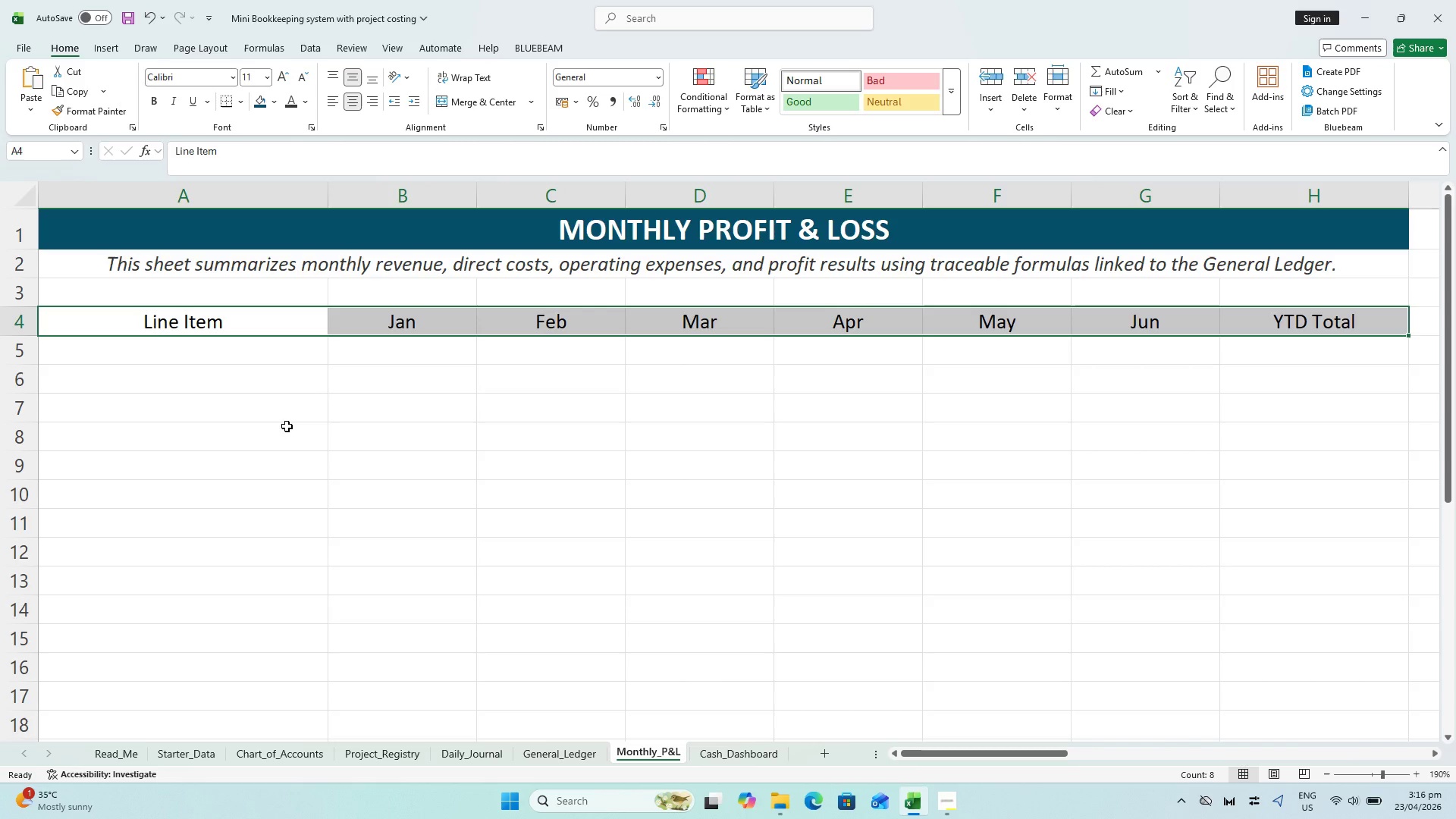 
wait(18.36)
 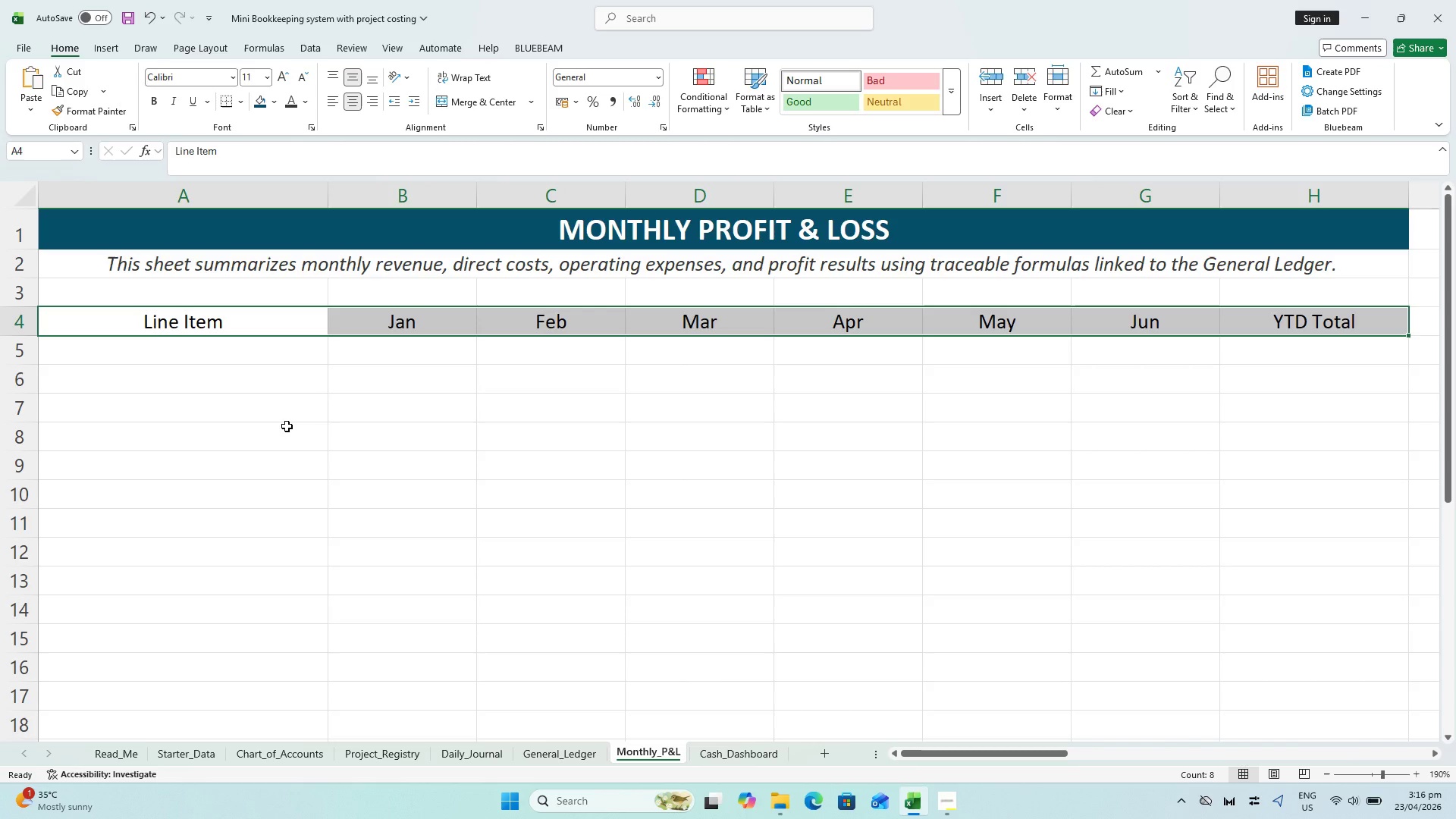 
left_click([278, 77])
 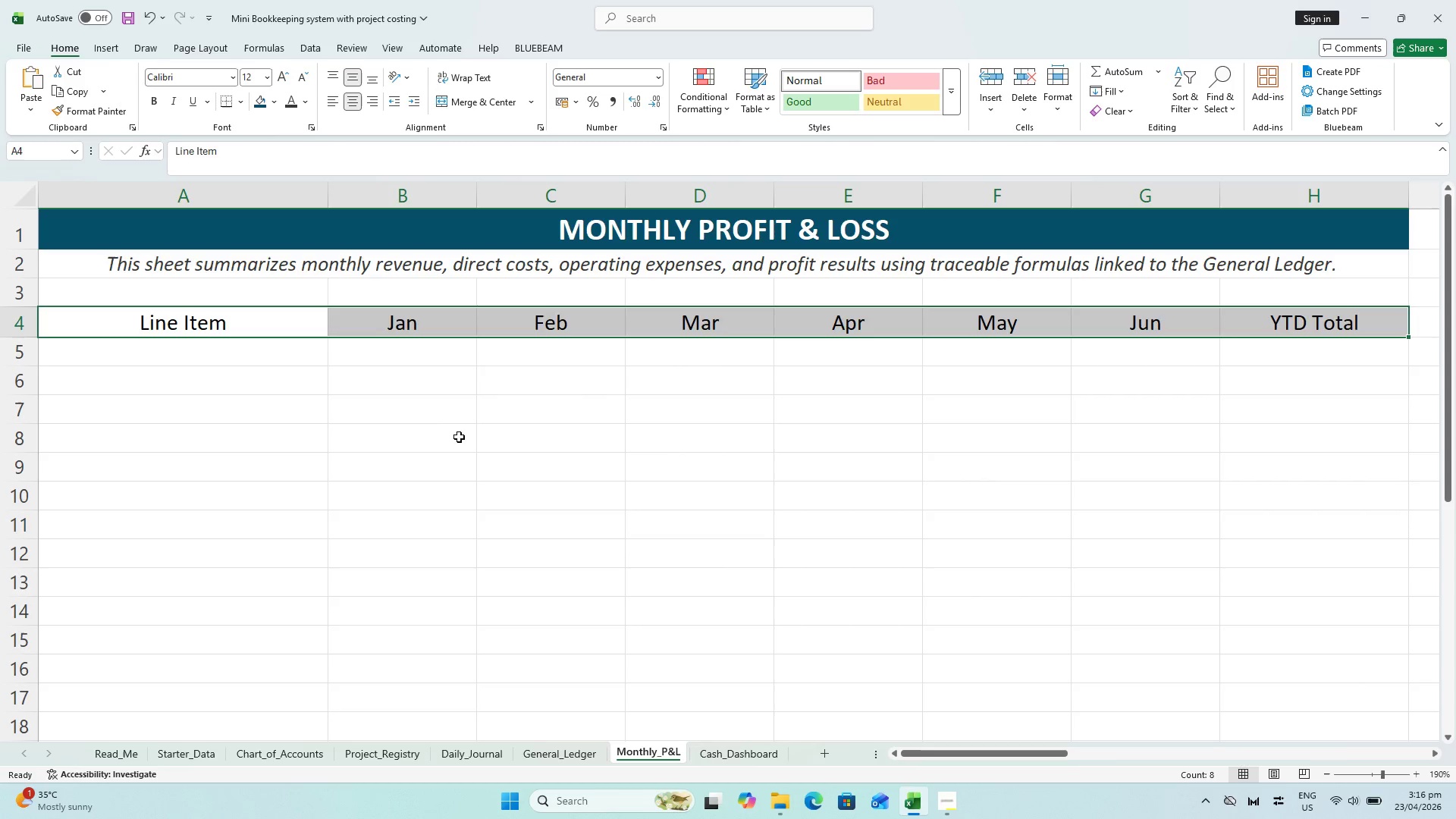 
wait(9.36)
 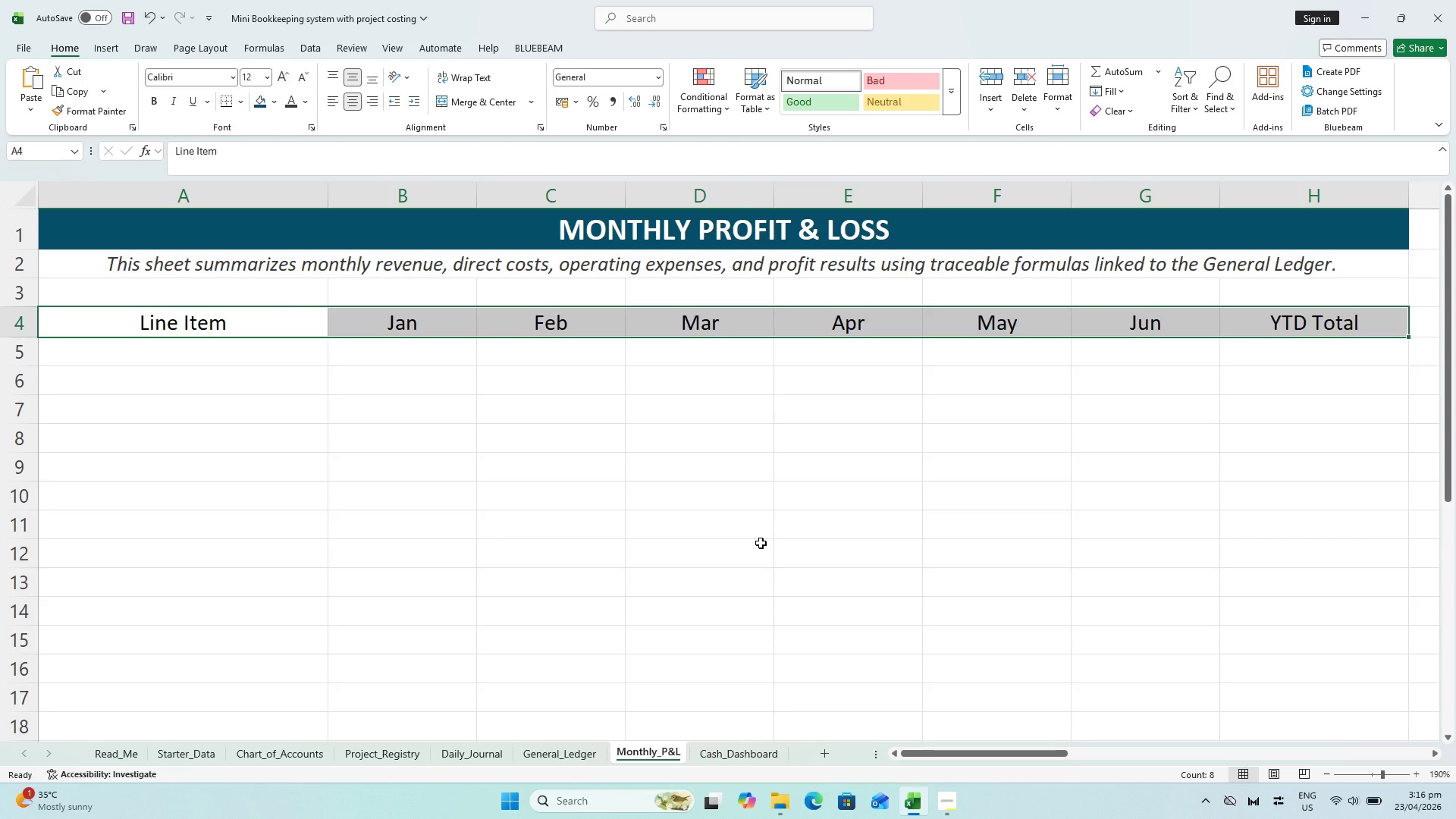 
key(Control+B)
 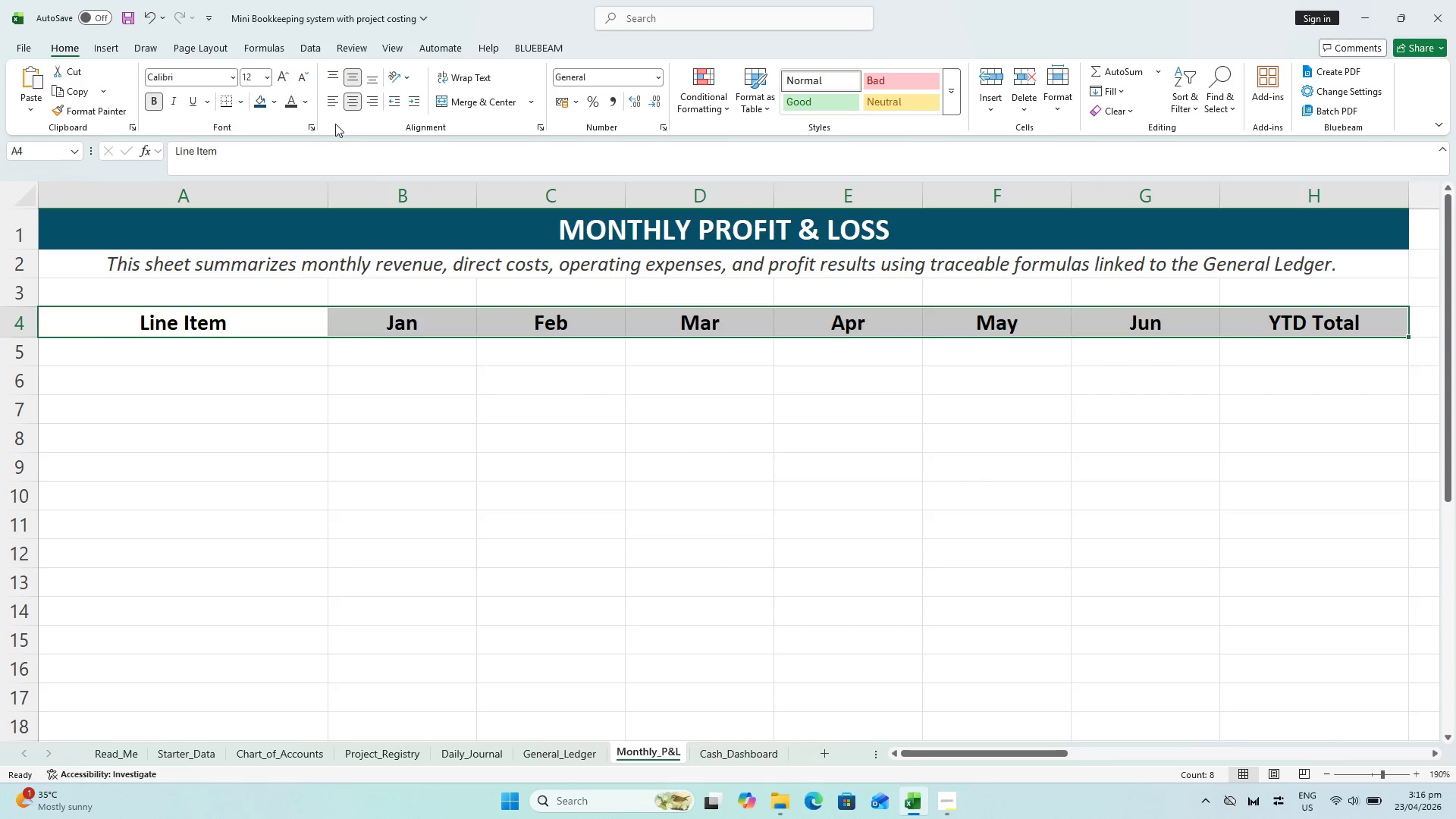 
wait(8.52)
 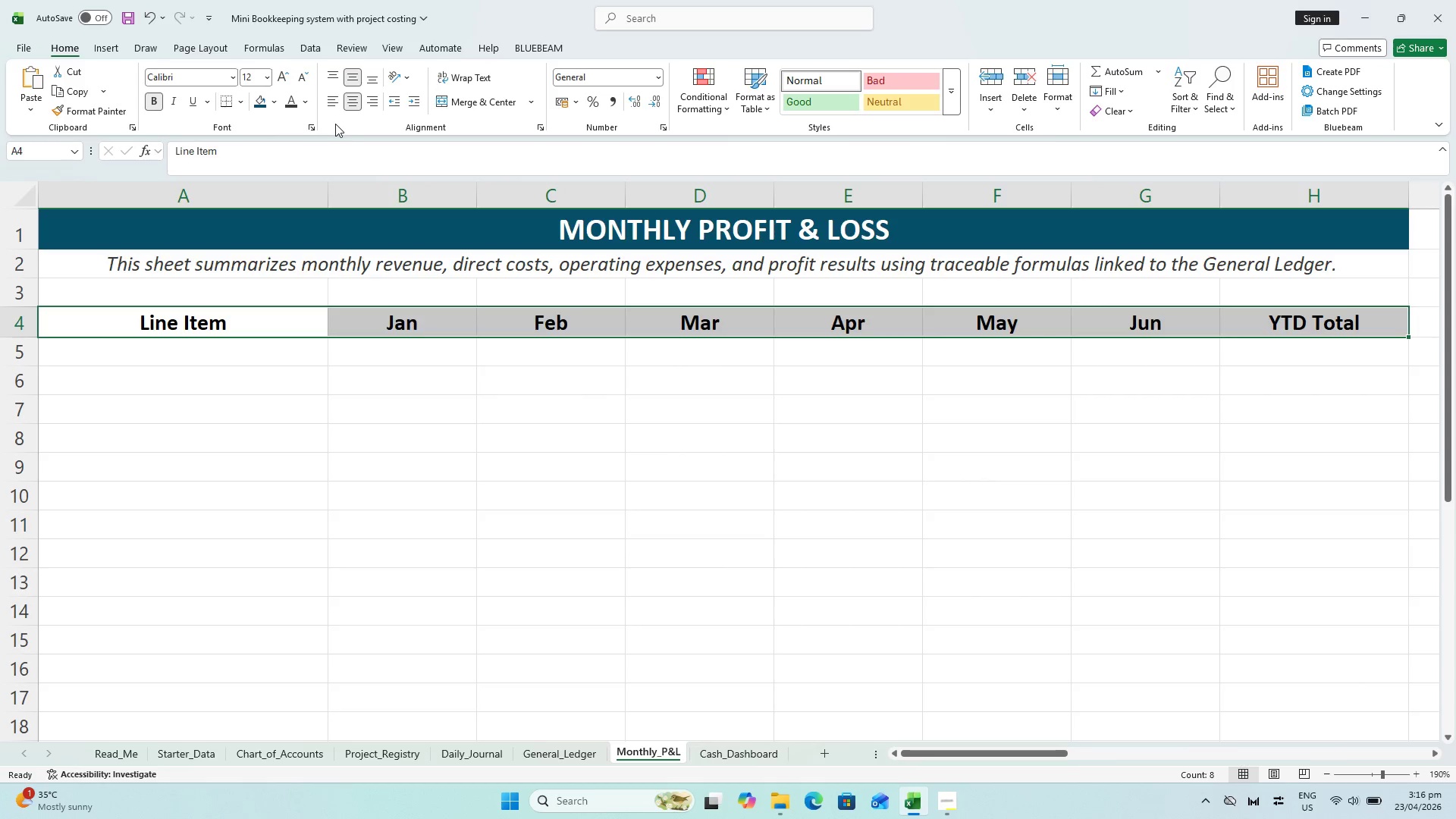 
mouse_move([422, 118])
 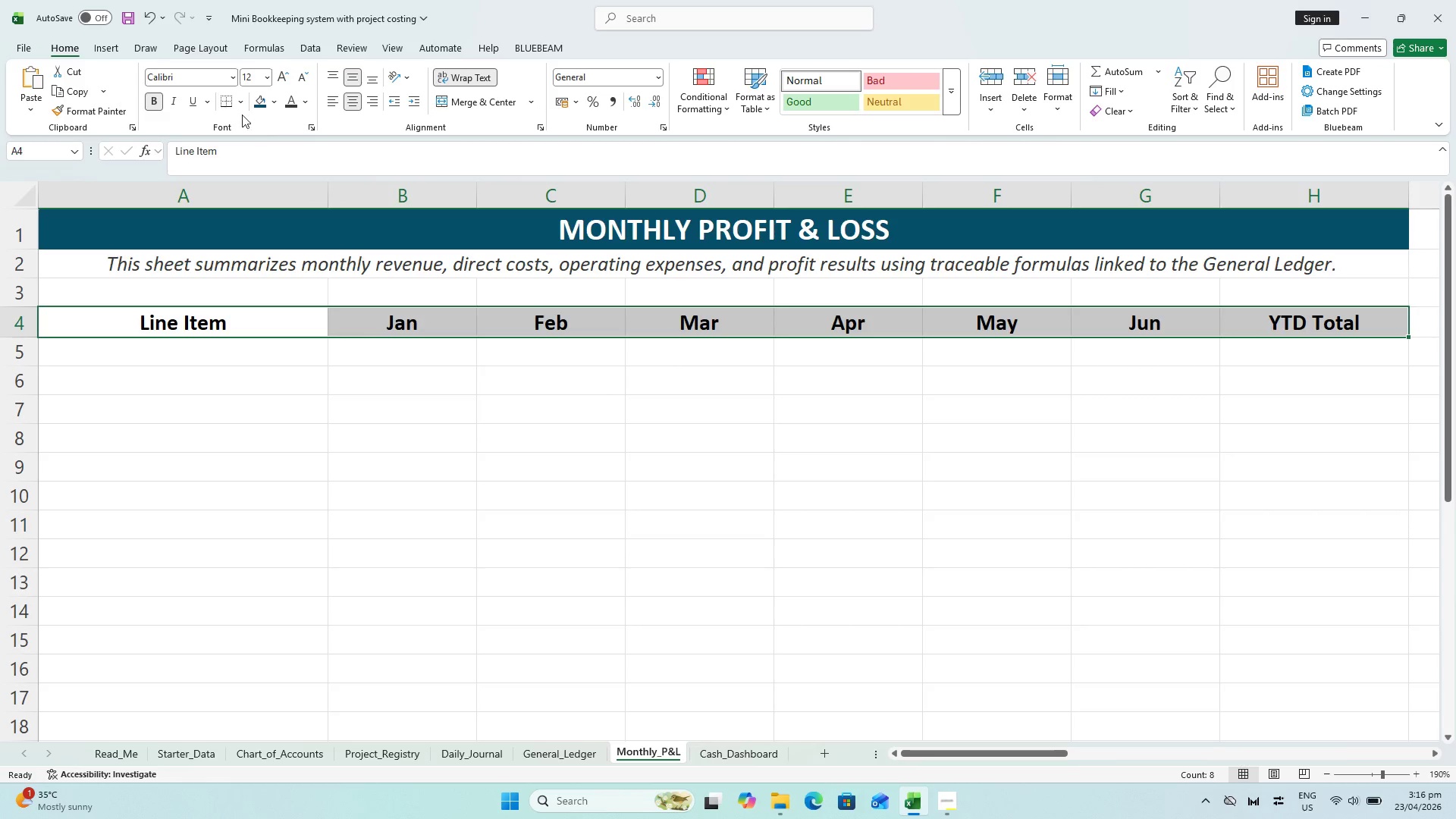 
left_click([242, 108])
 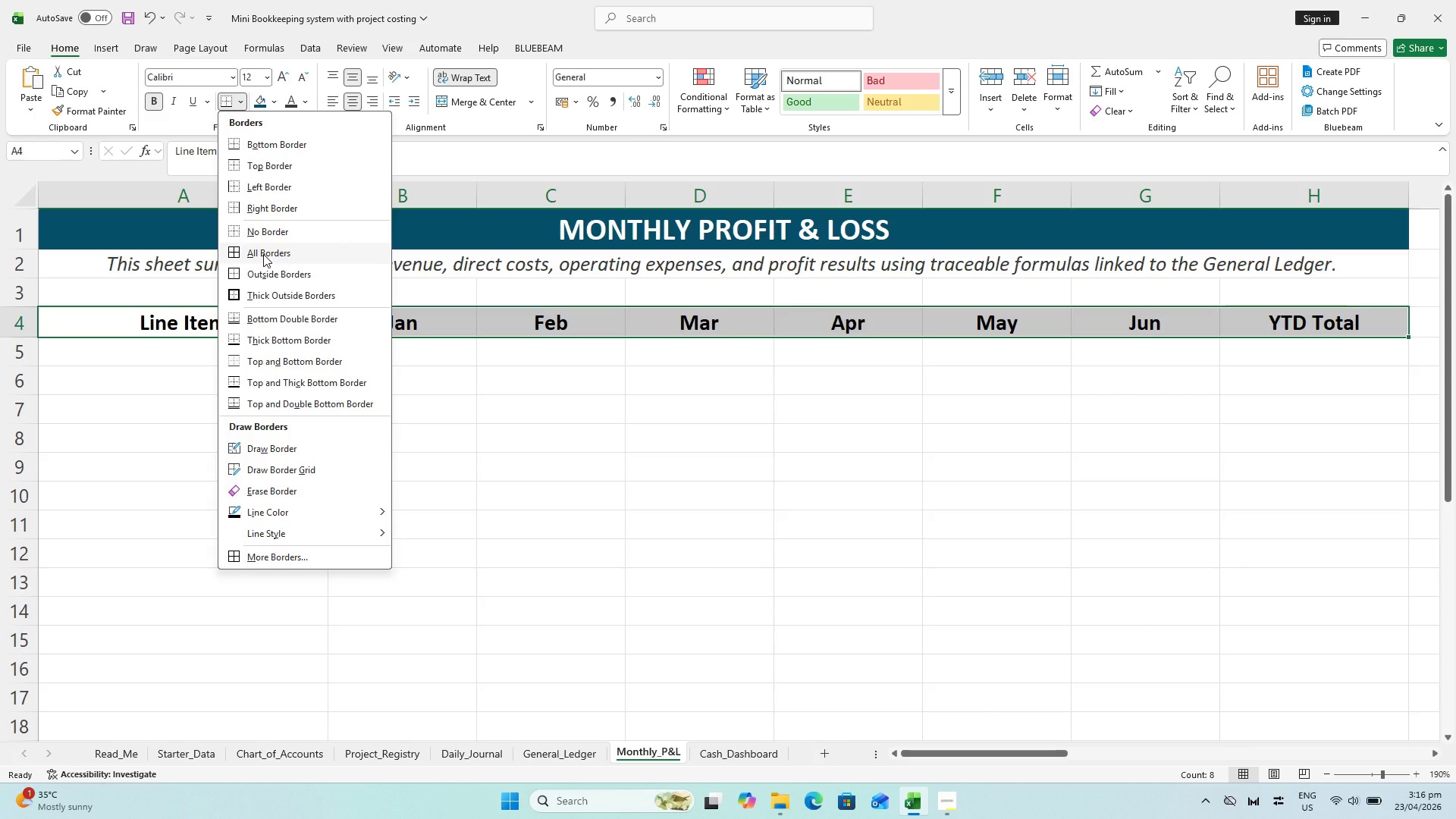 
left_click([263, 254])
 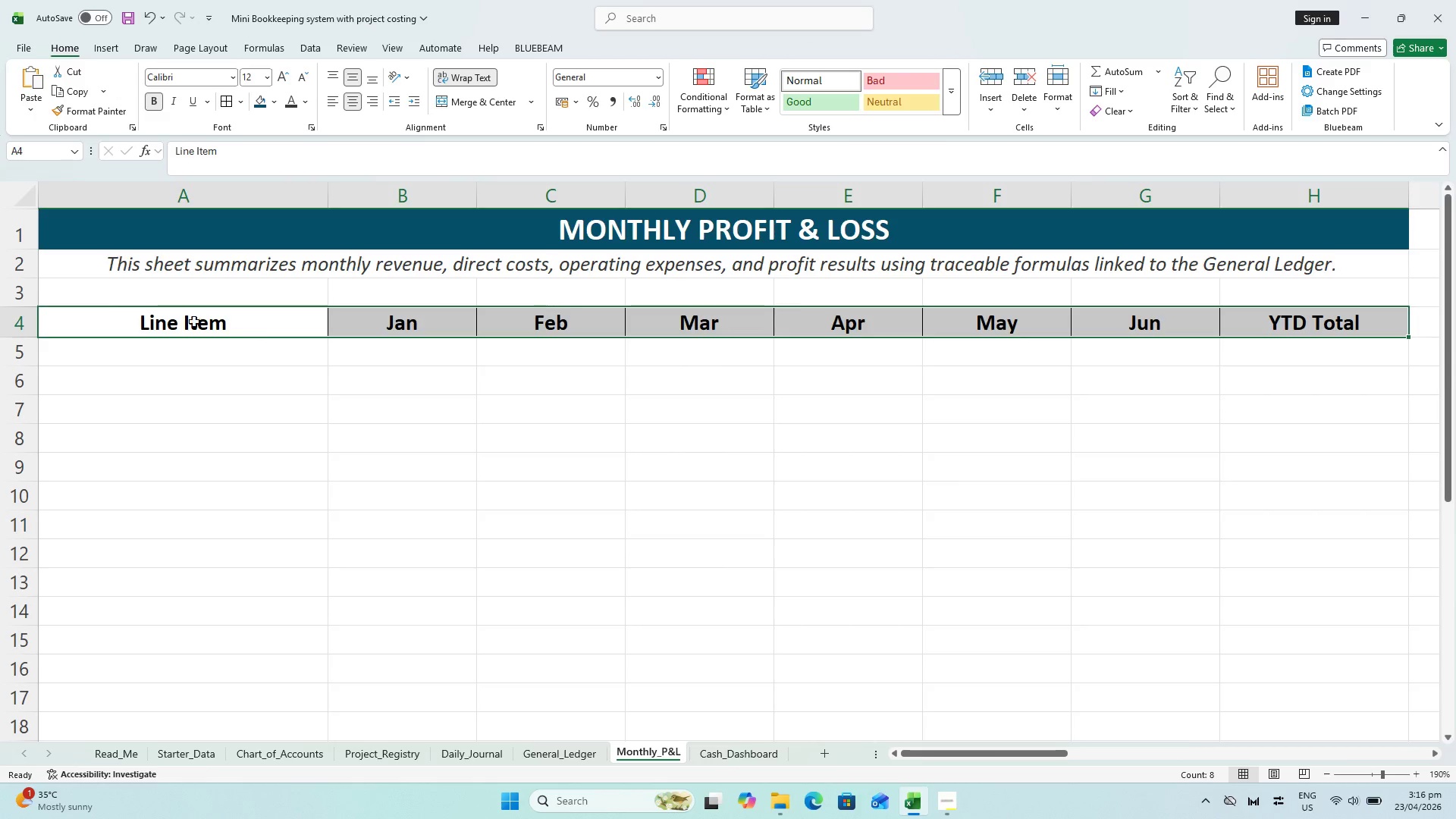 
left_click([16, 330])
 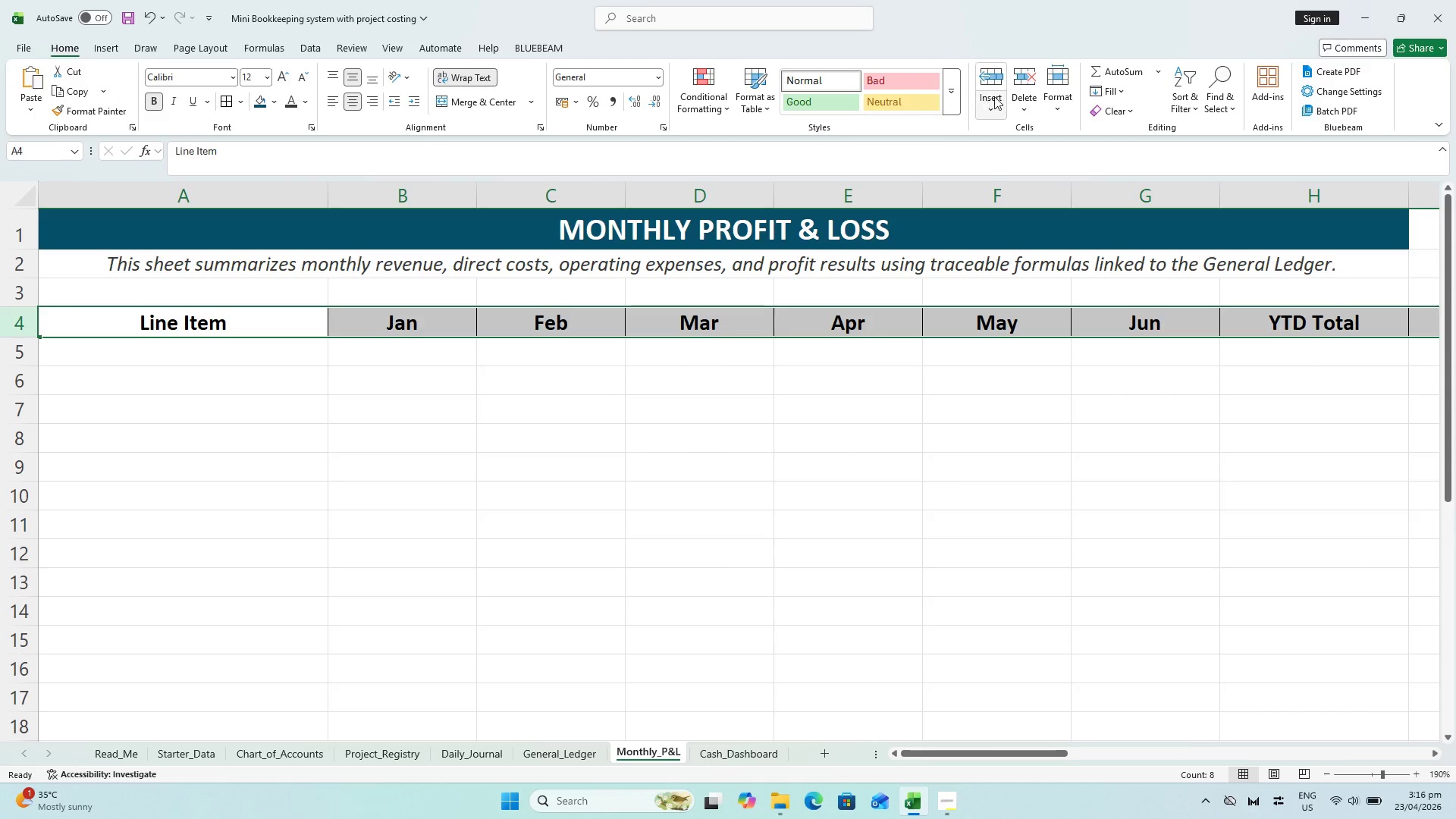 
left_click([1061, 93])
 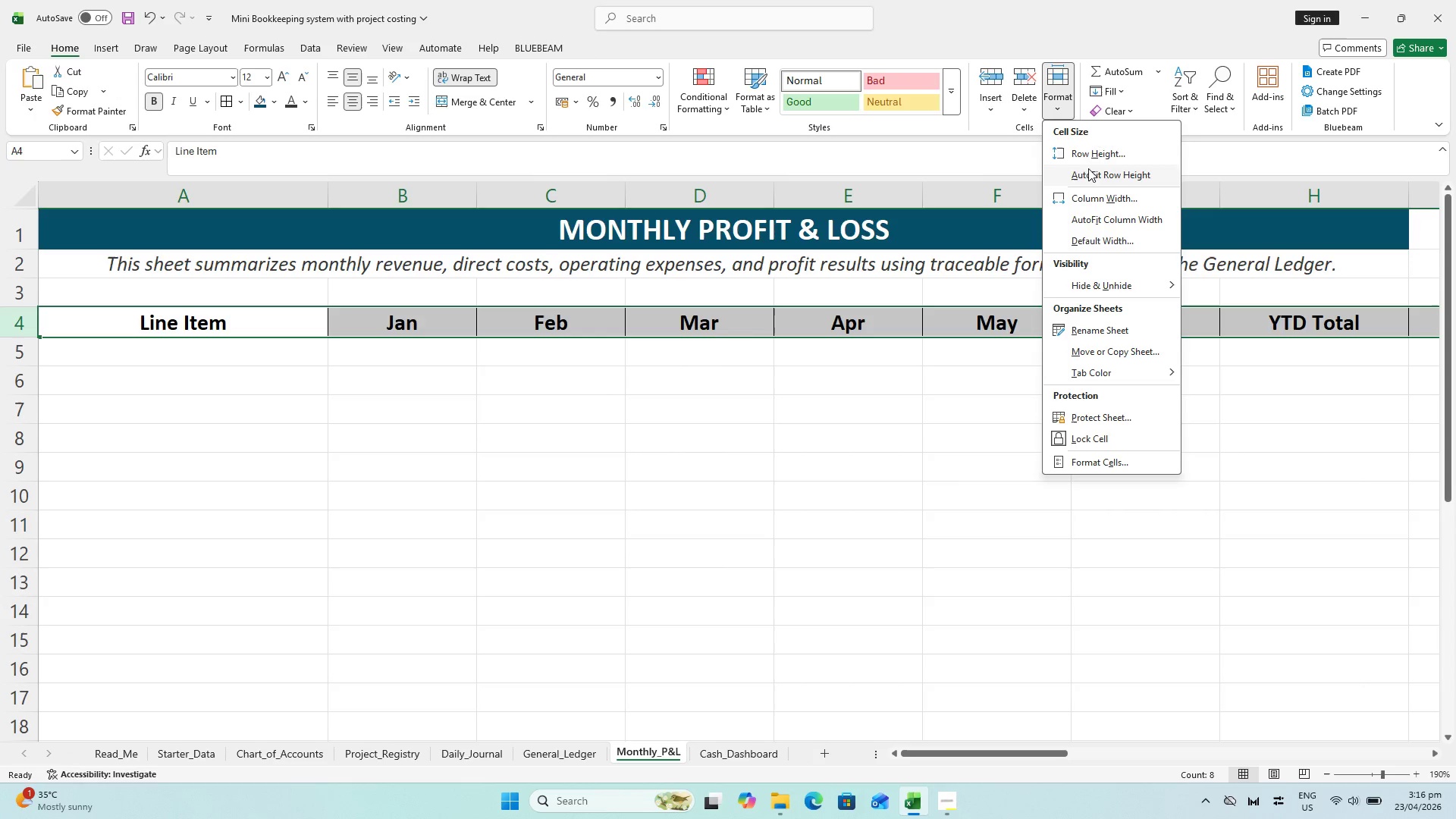 
left_click([1090, 151])
 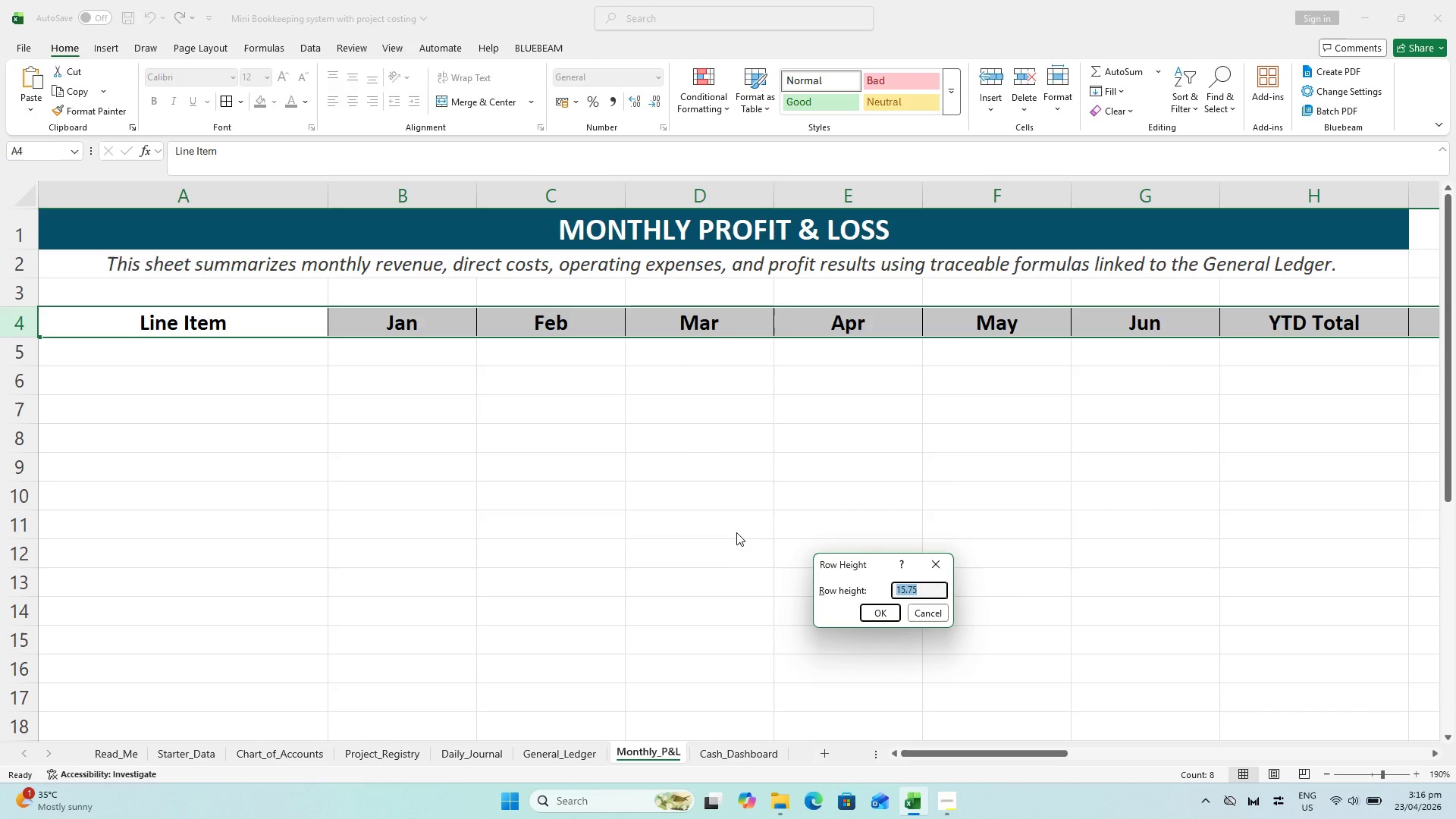 
type(22)
 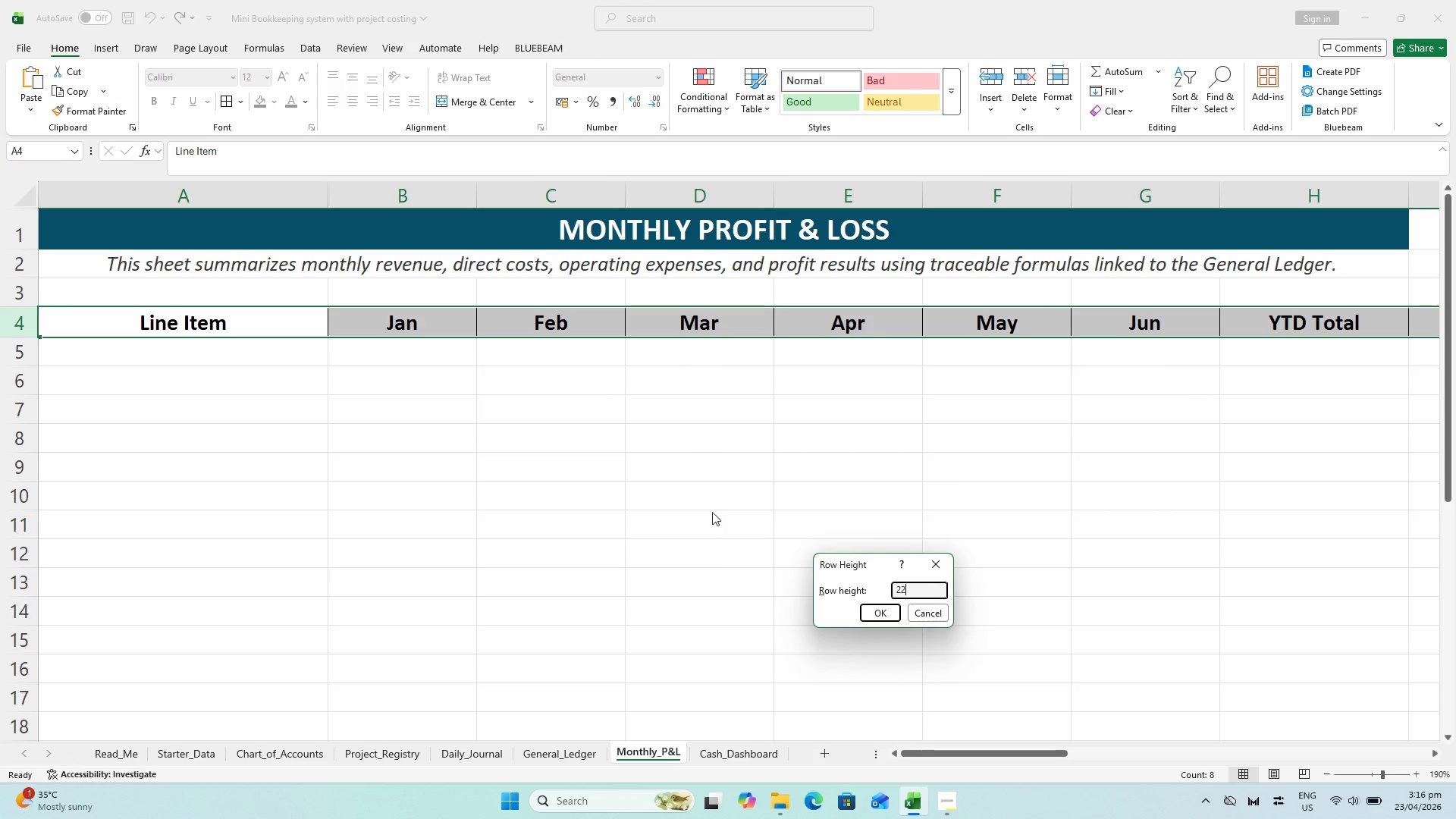 
key(Enter)
 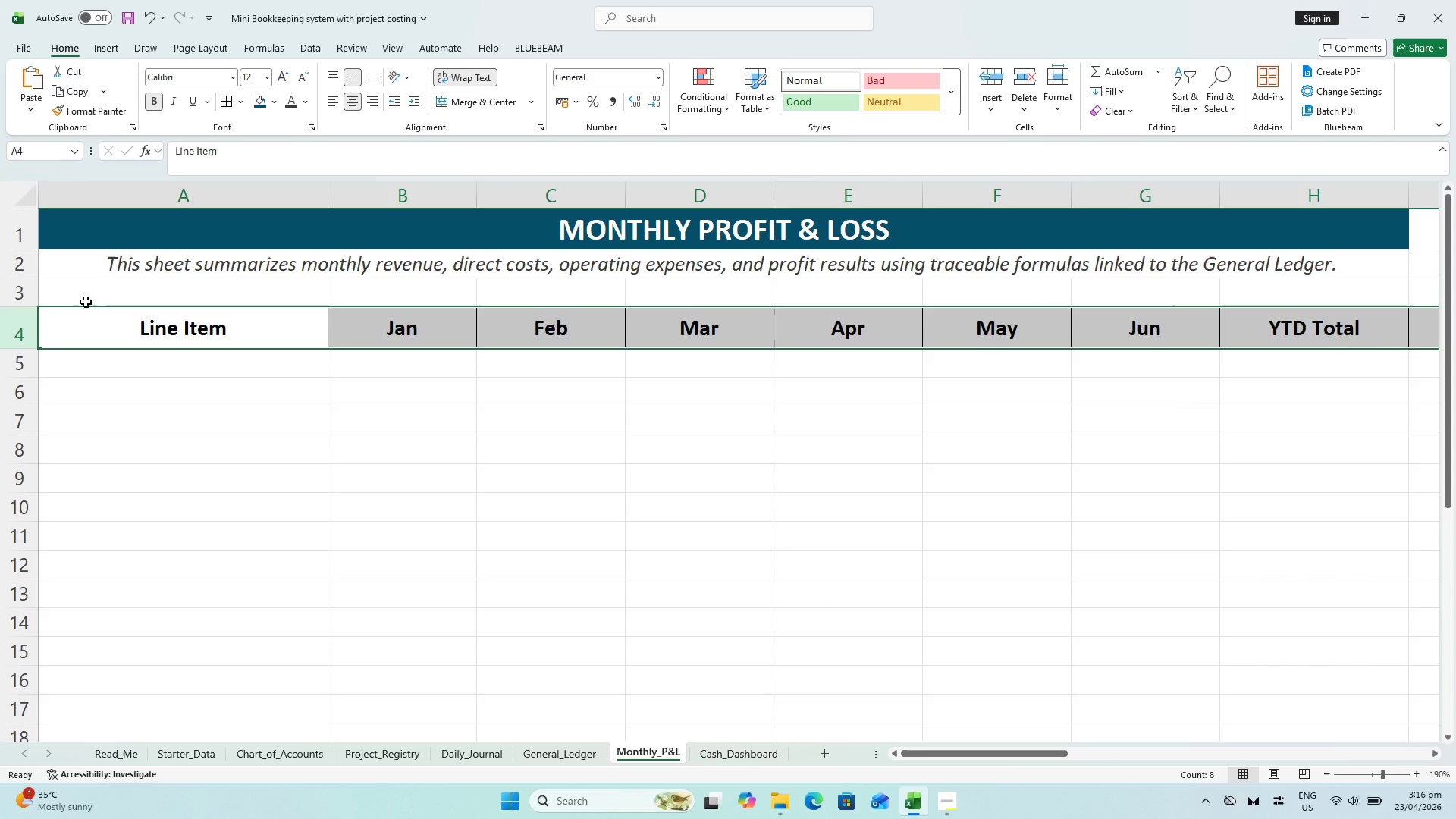 
left_click([26, 262])
 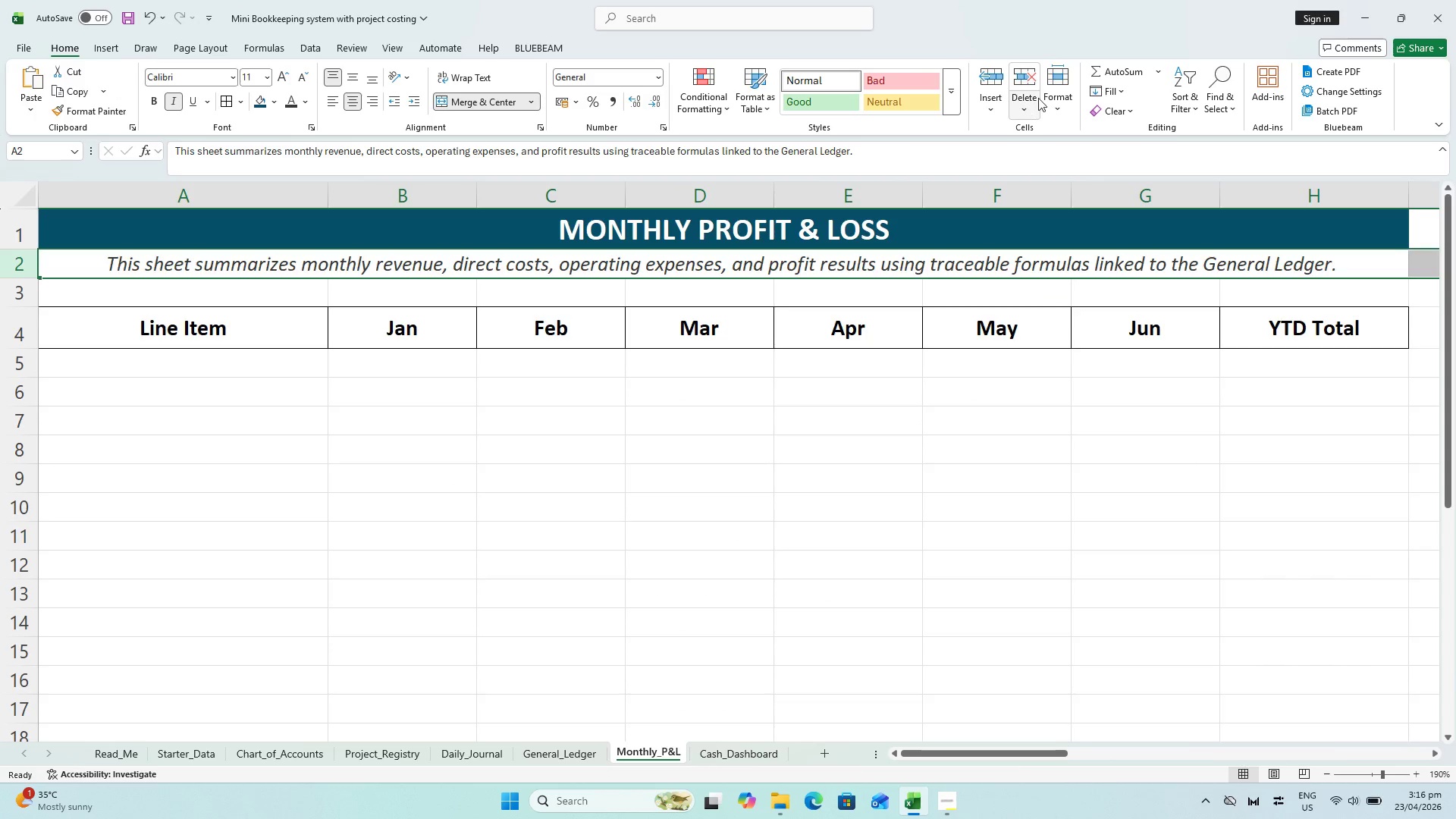 
left_click_drag(start_coordinate=[1044, 93], to_coordinate=[1048, 92])
 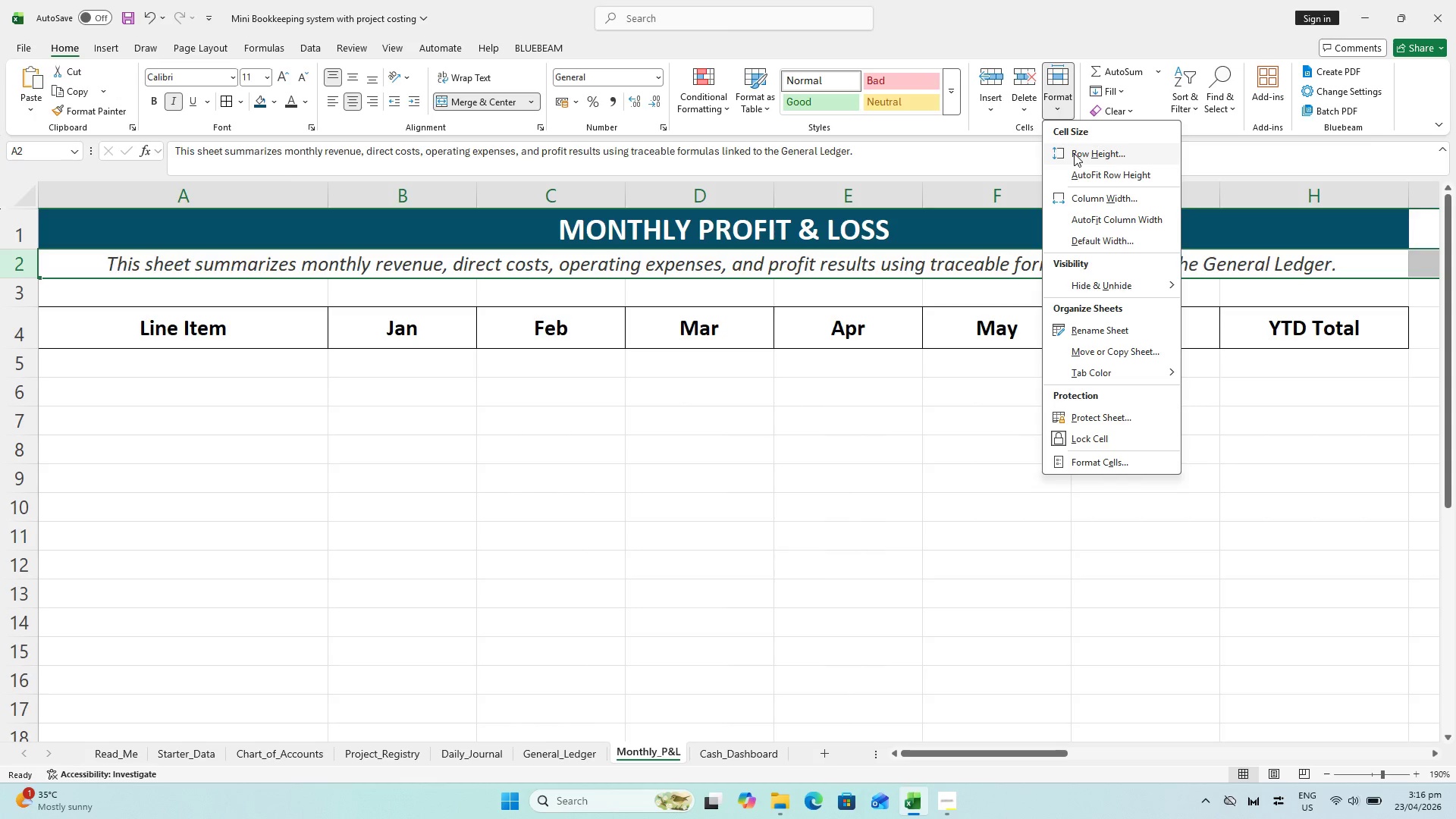 
left_click([1074, 153])
 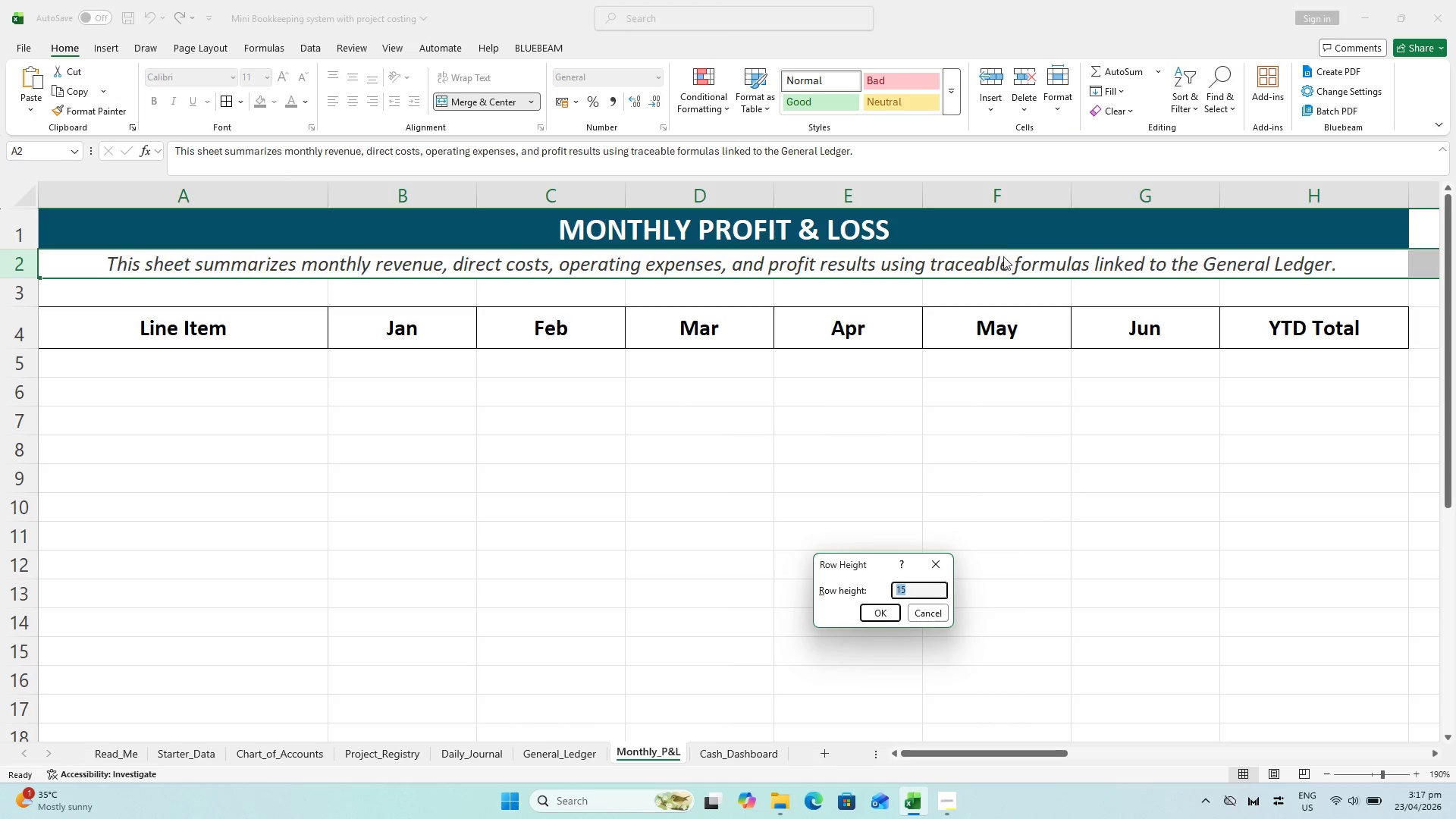 
type(24)
 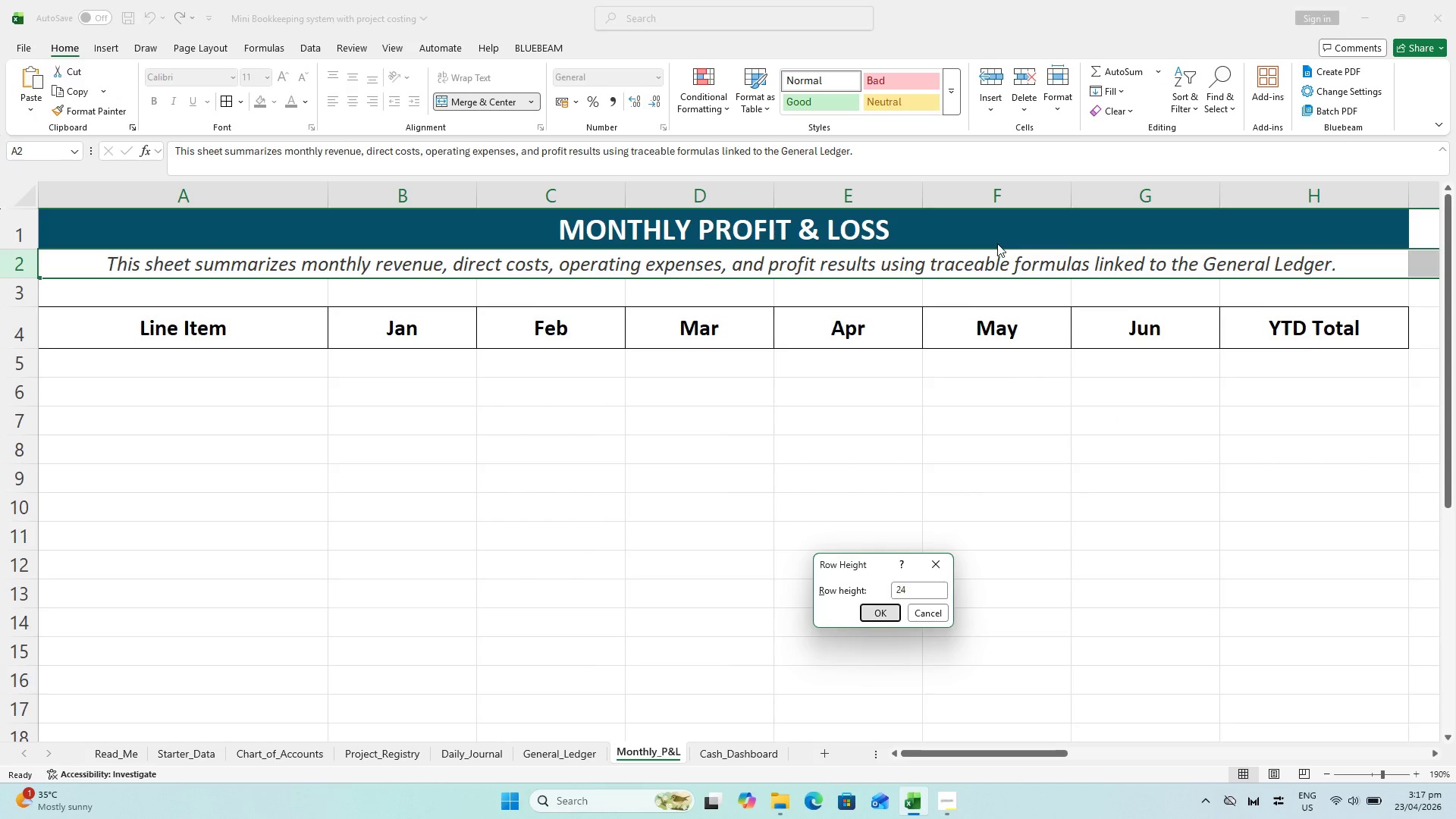 
key(Enter)
 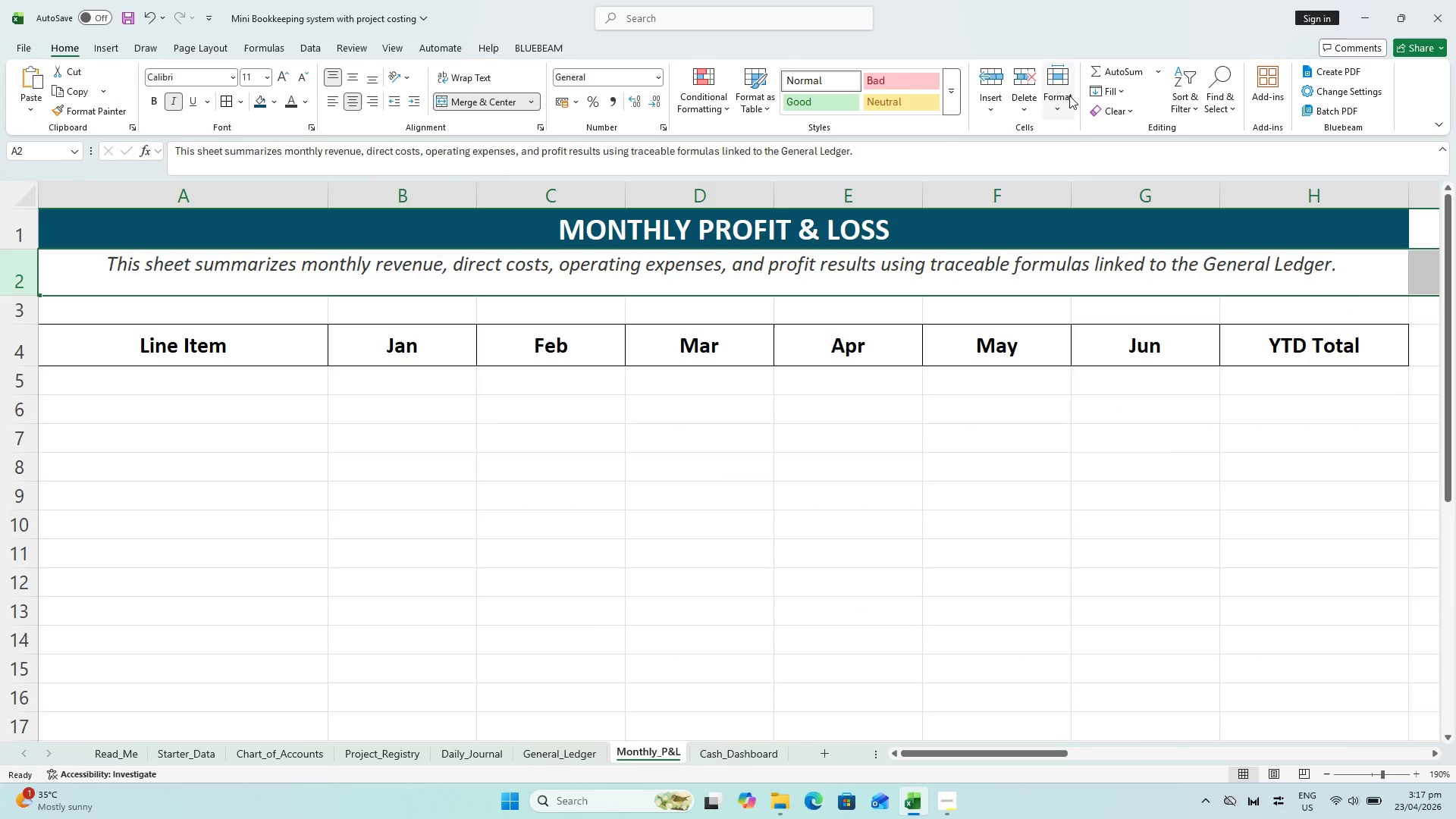 
left_click([1074, 90])
 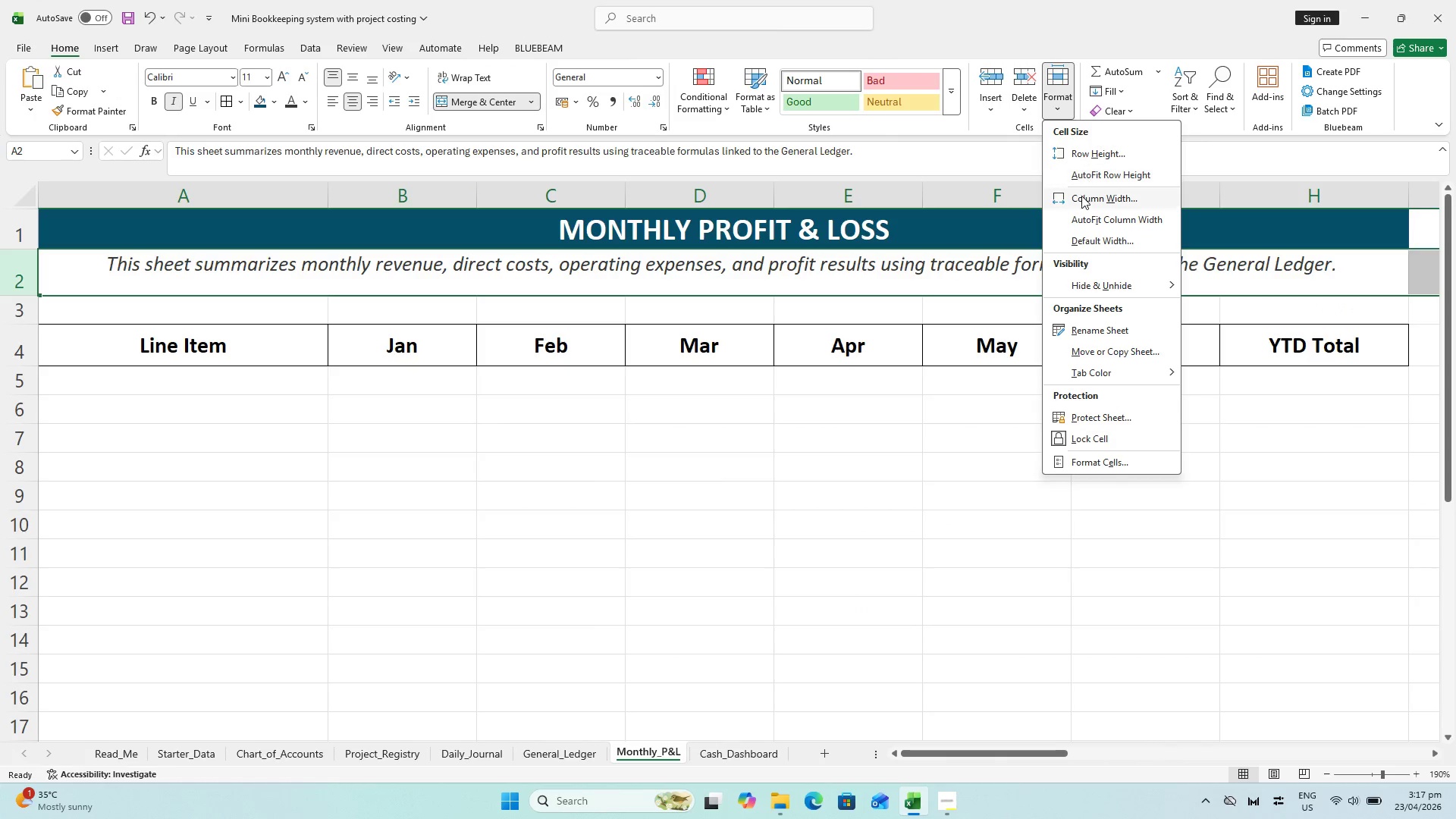 
left_click_drag(start_coordinate=[1081, 196], to_coordinate=[1085, 162])
 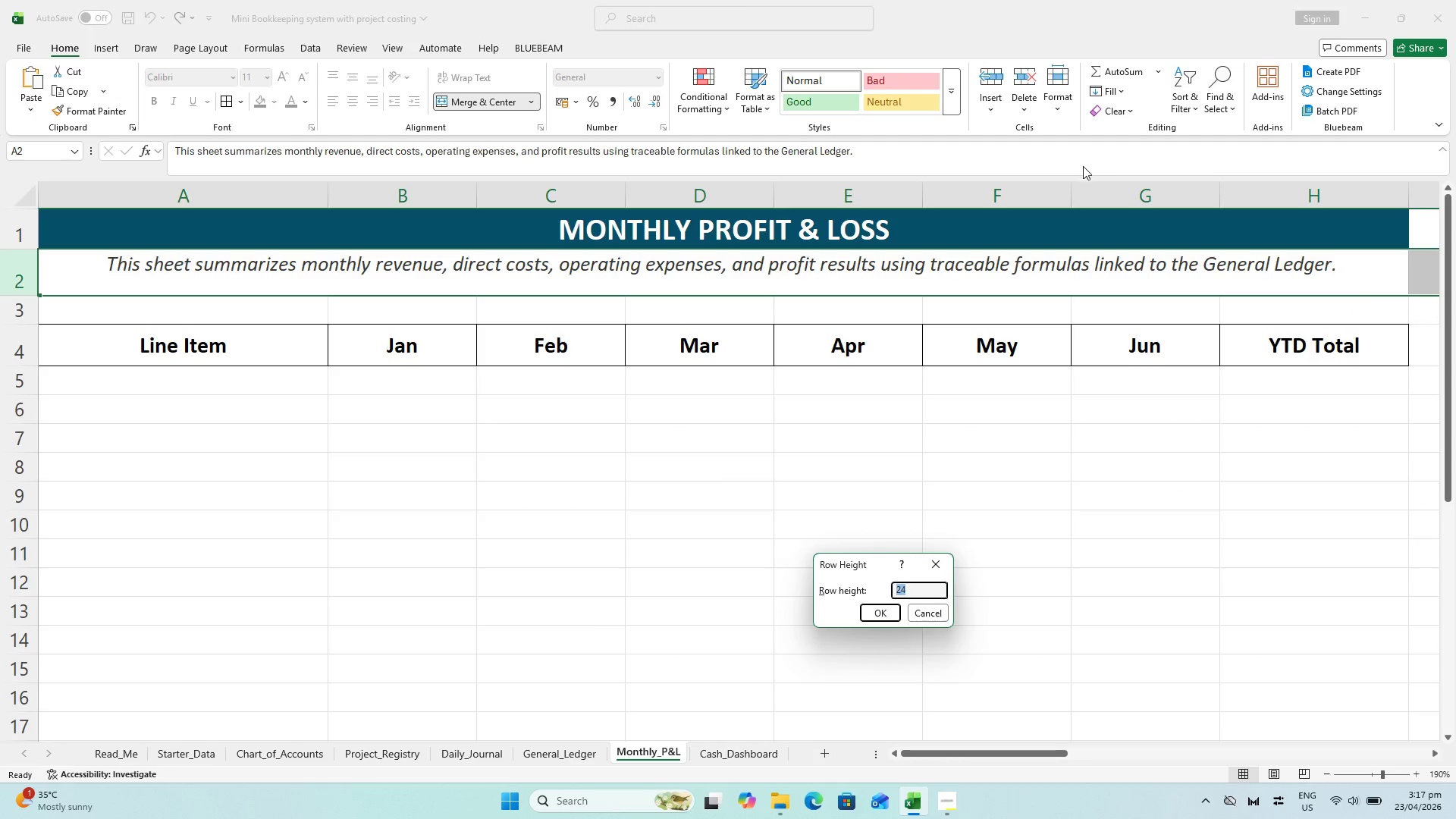 
type(22)
key(Backspace)
type(0)
 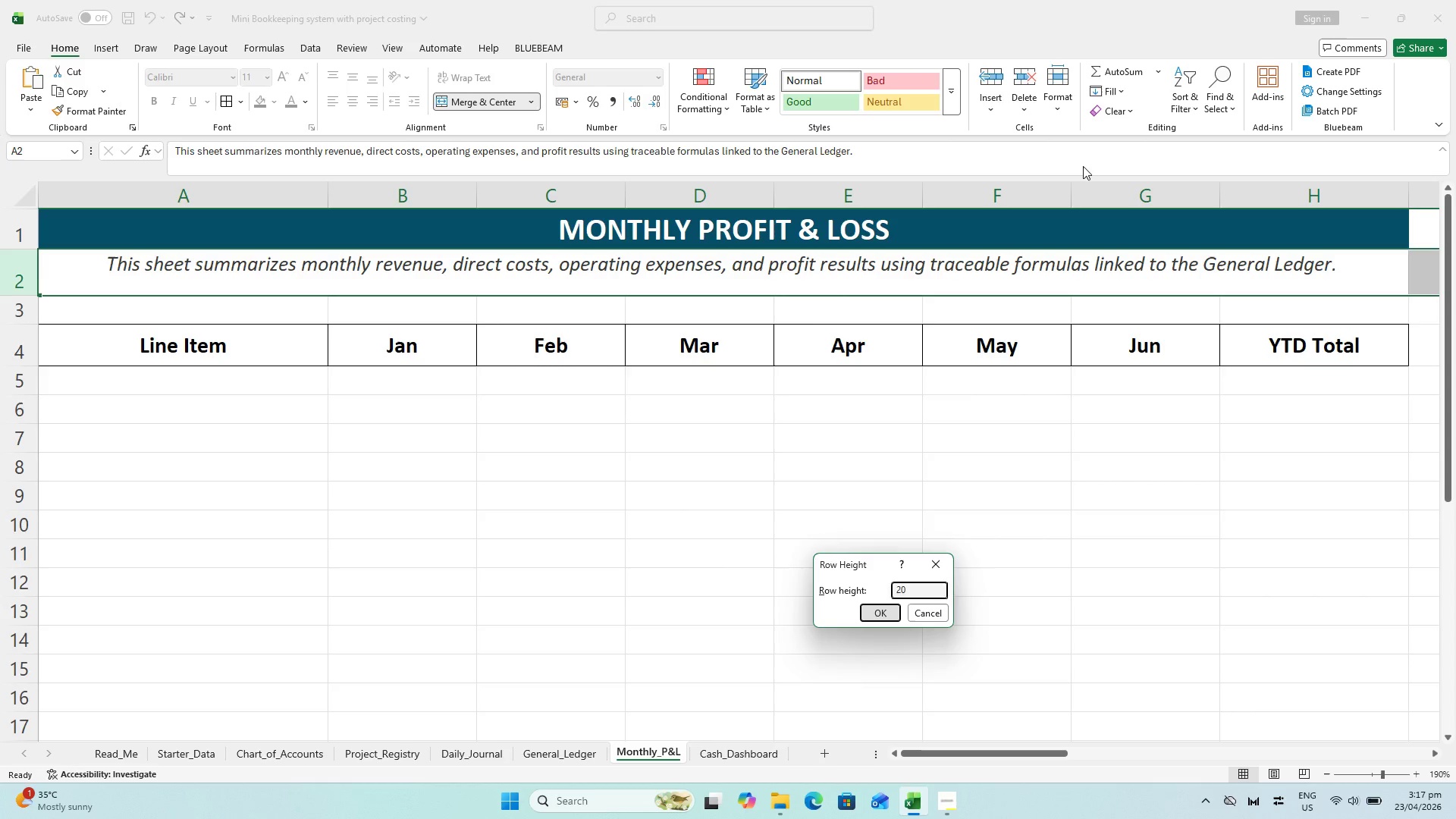 
key(Enter)
 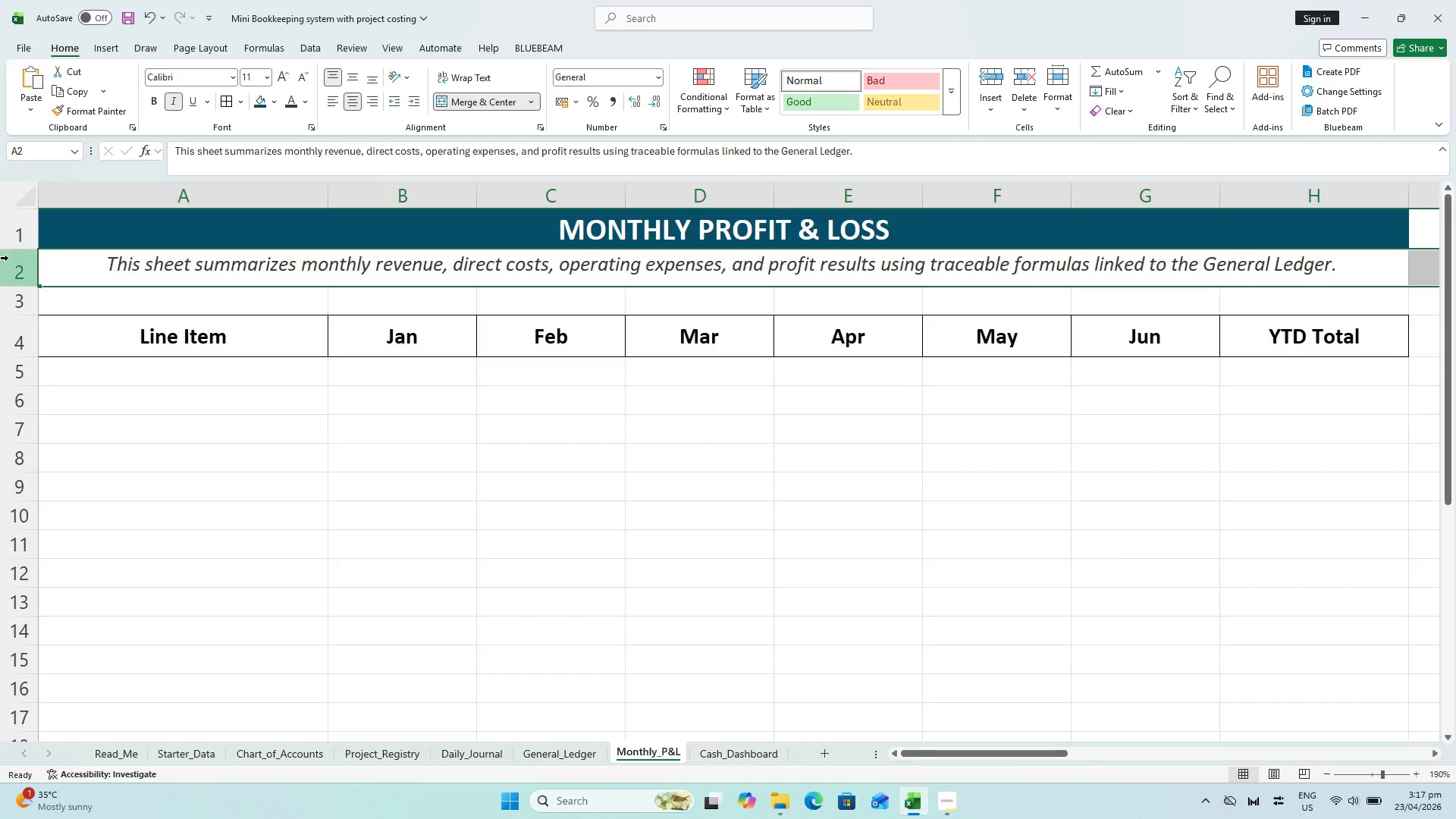 
left_click([10, 229])
 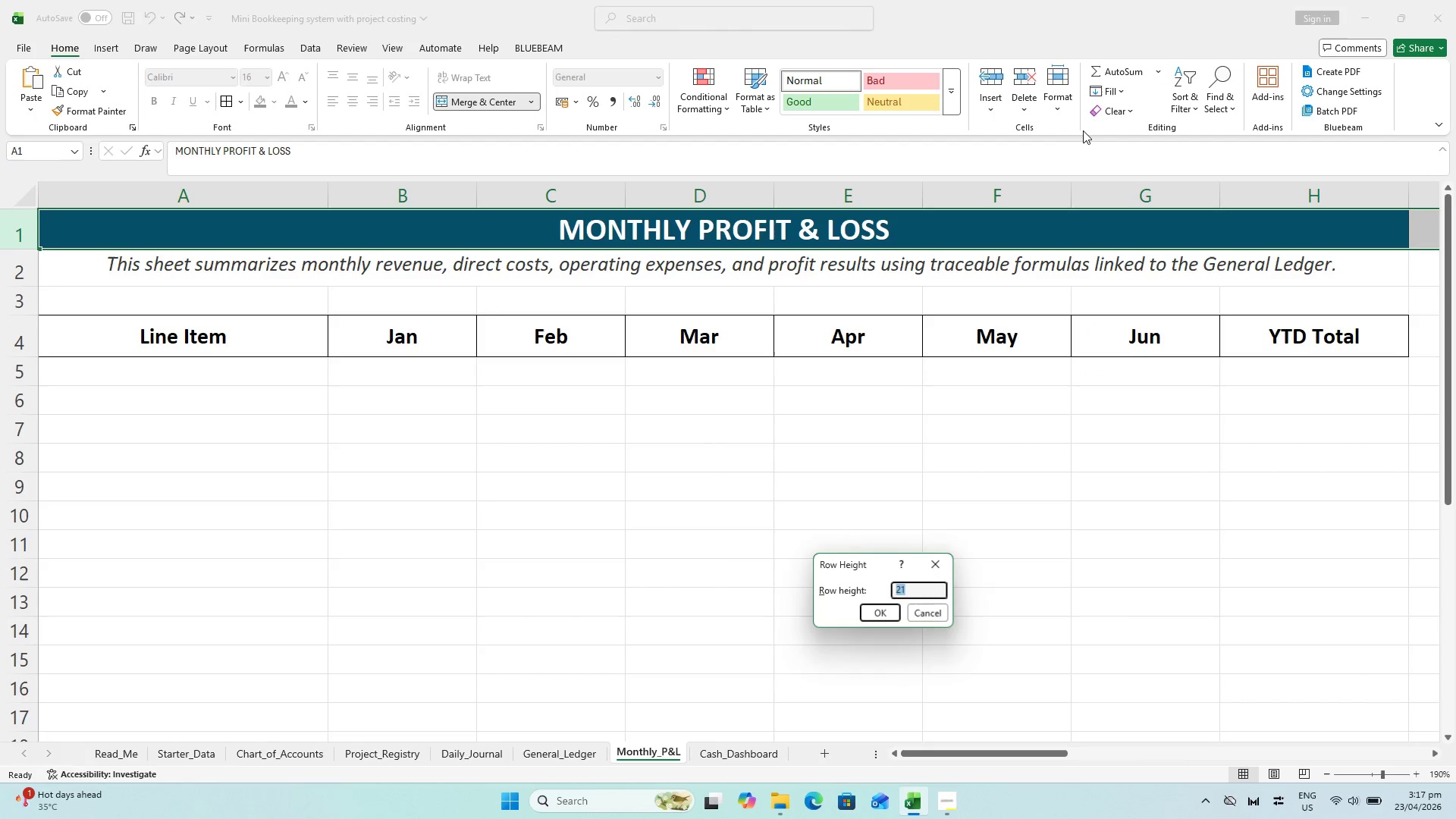 
type(30)
 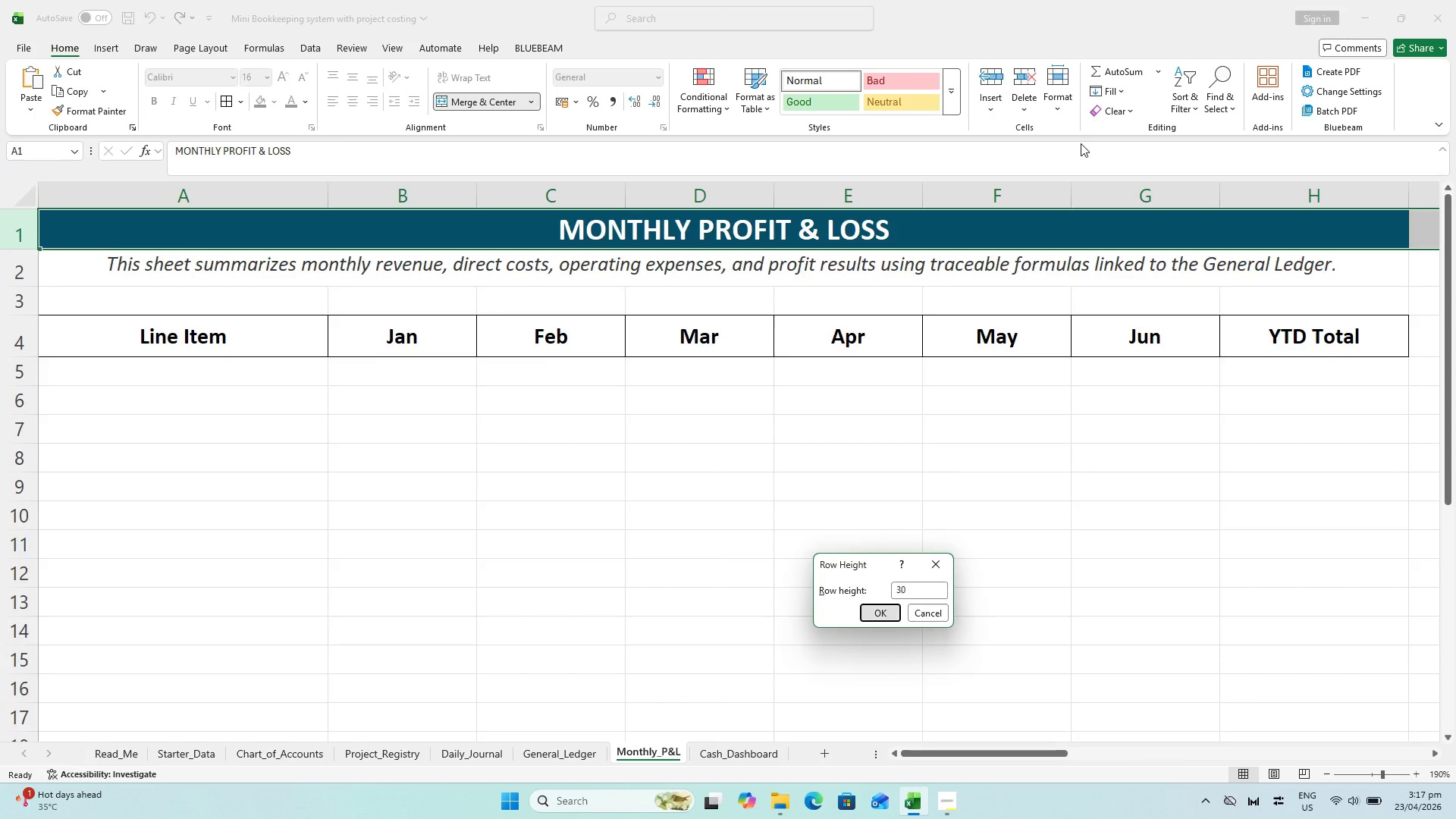 
key(Enter)
 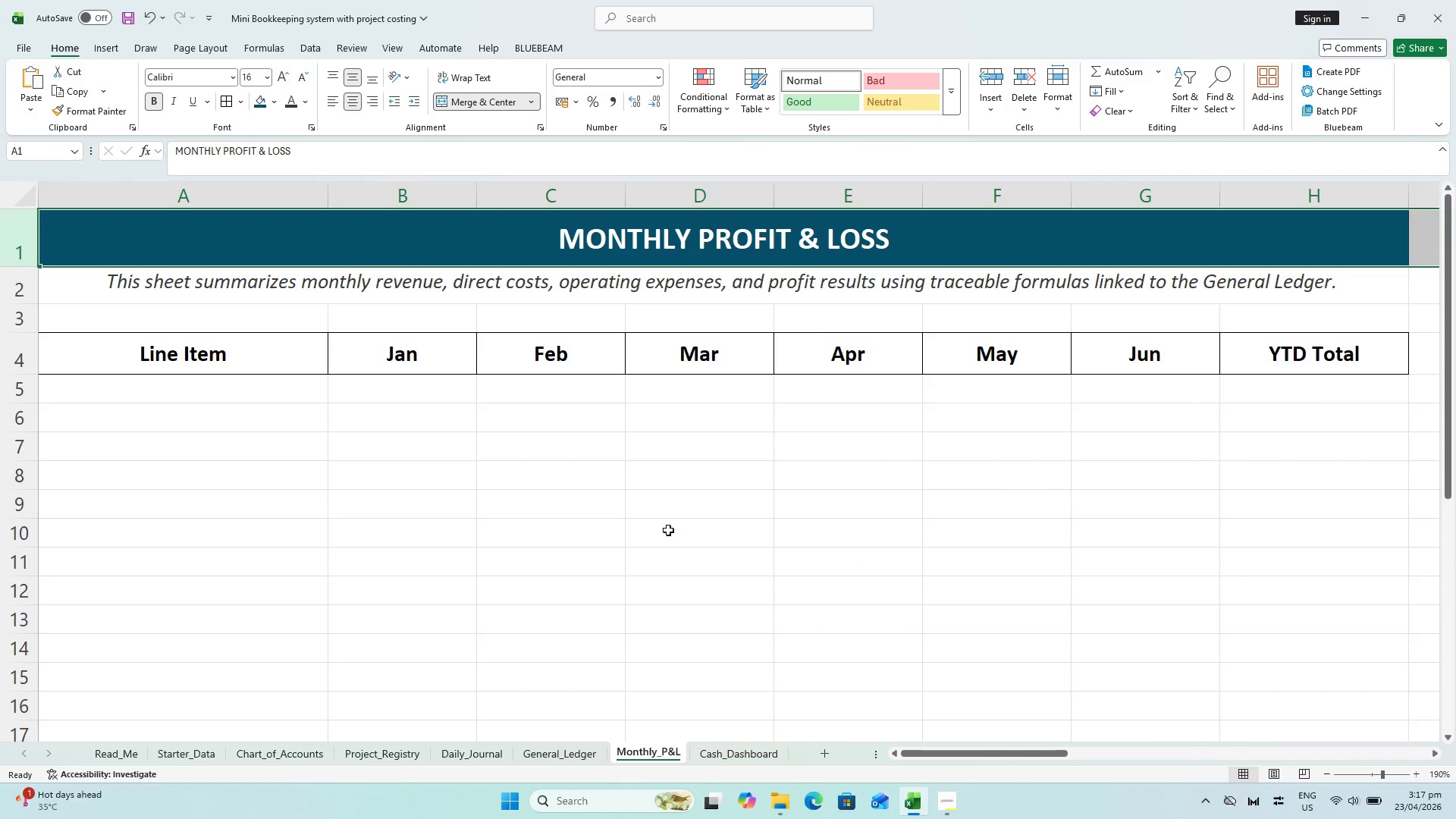 
key(Control+S)
 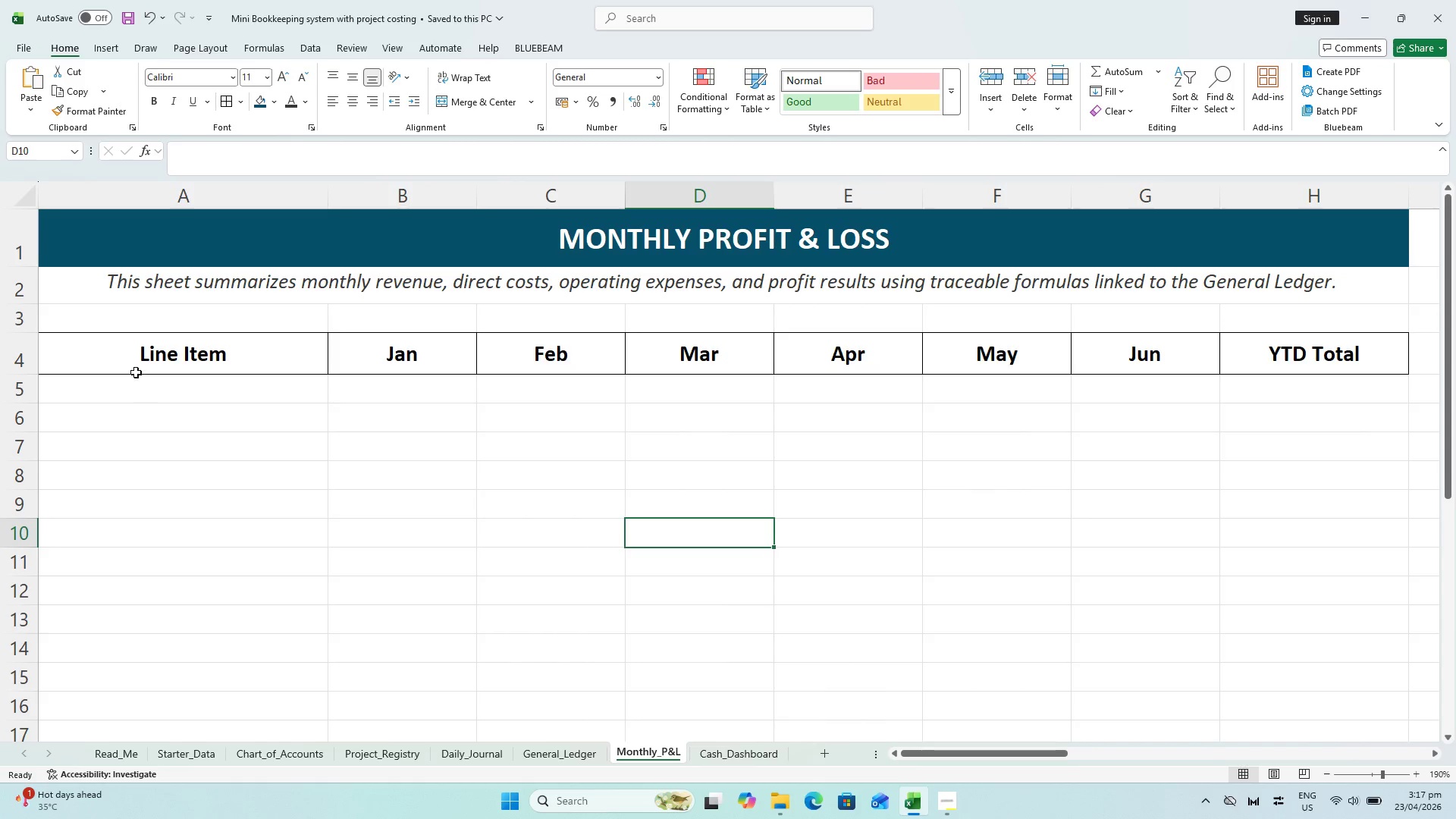 
wait(17.69)
 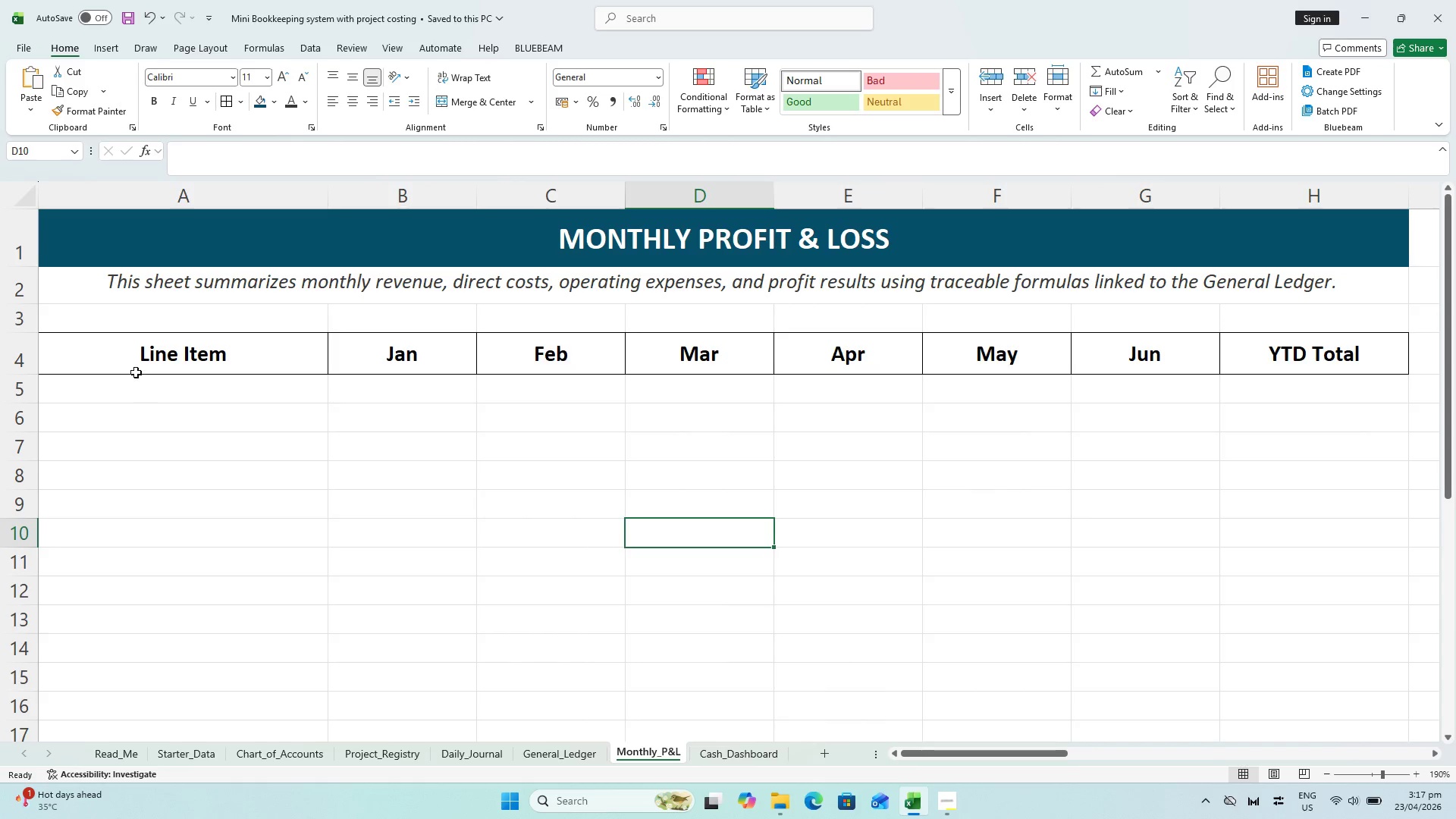 
left_click_drag(start_coordinate=[993, 754], to_coordinate=[952, 755])
 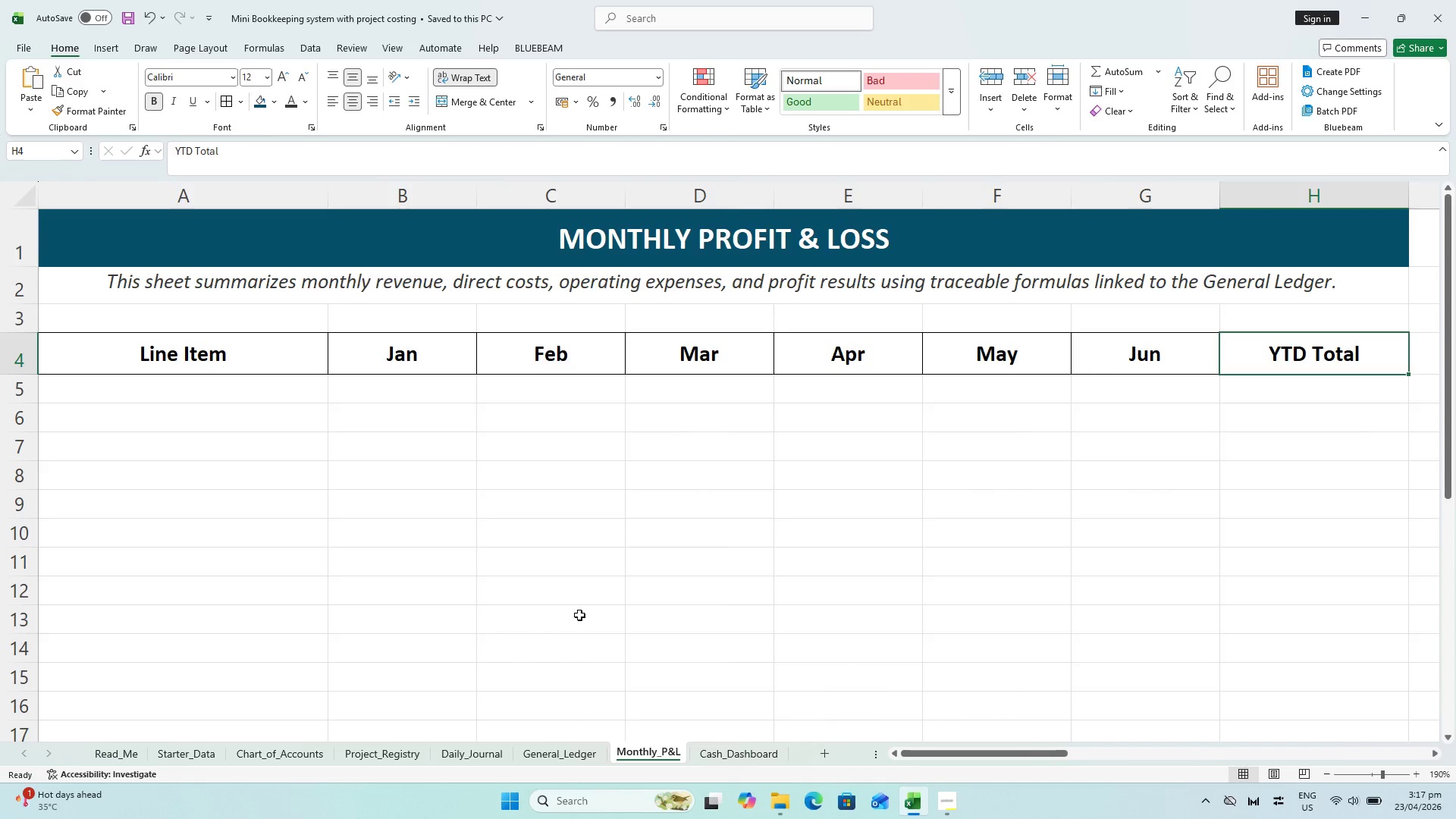 
hold_key(key=ShiftLeft, duration=0.73)
left_click([123, 356])
 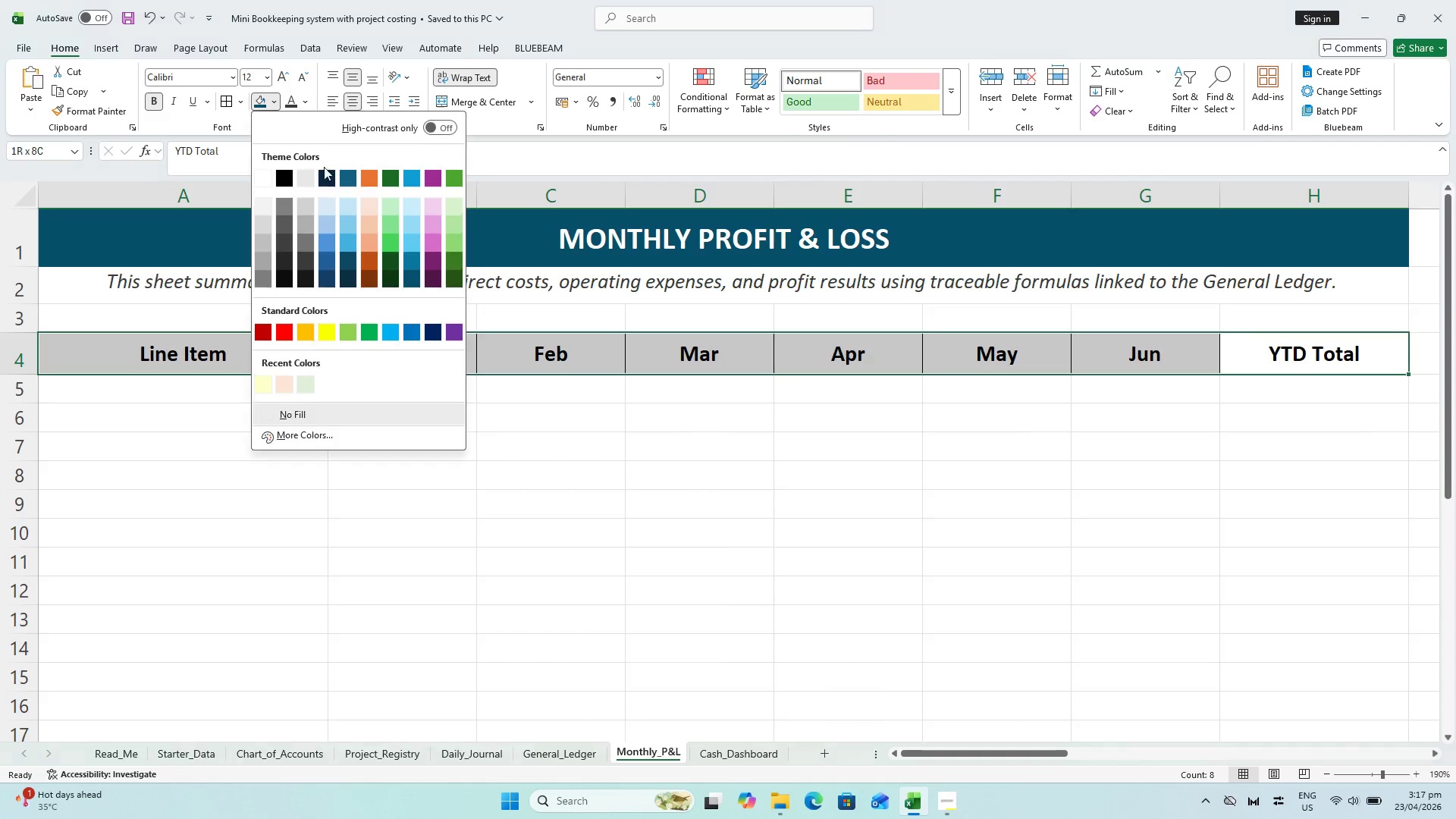 
left_click([417, 259])
 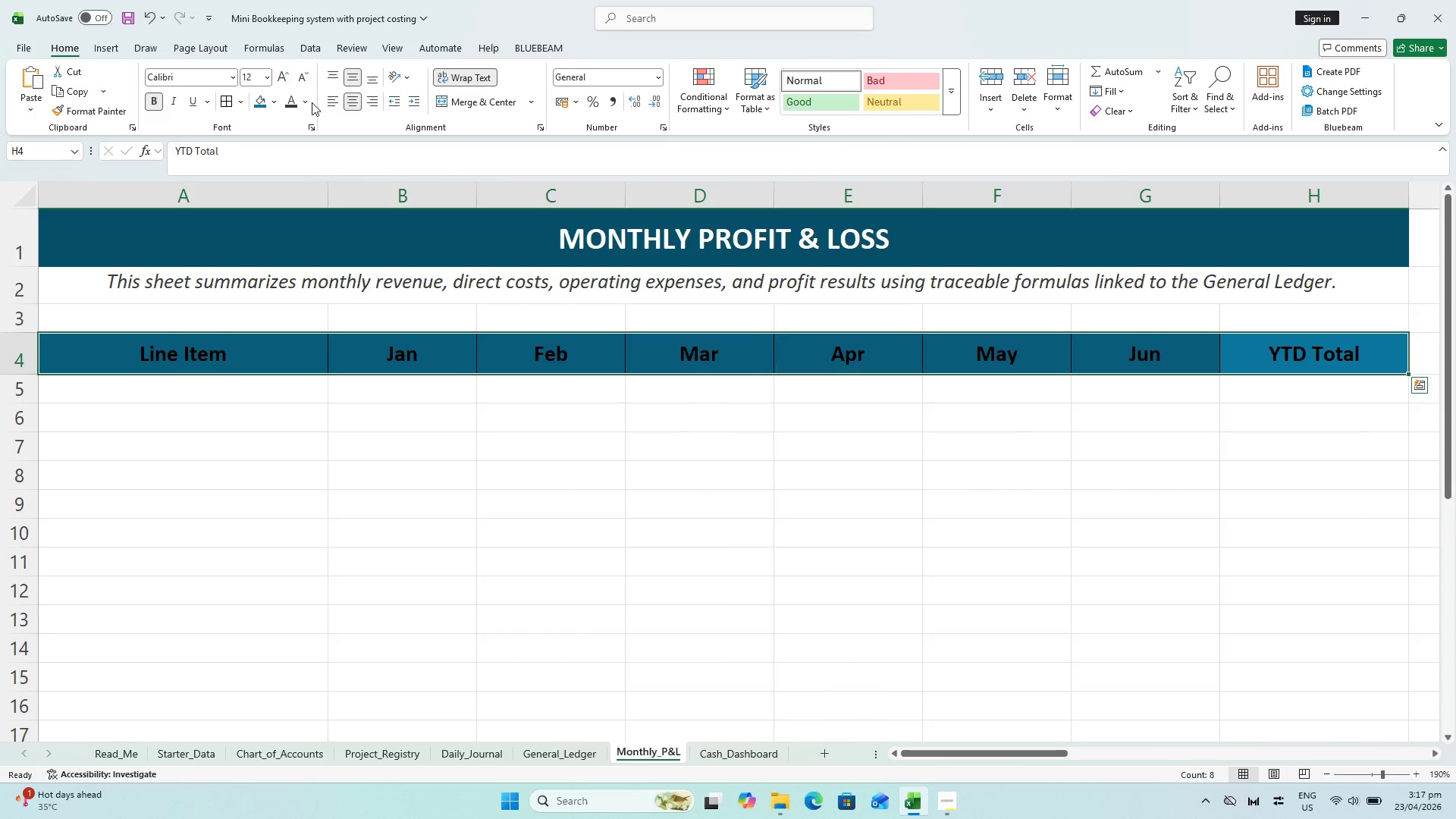 
left_click_drag(start_coordinate=[307, 100], to_coordinate=[297, 198])
 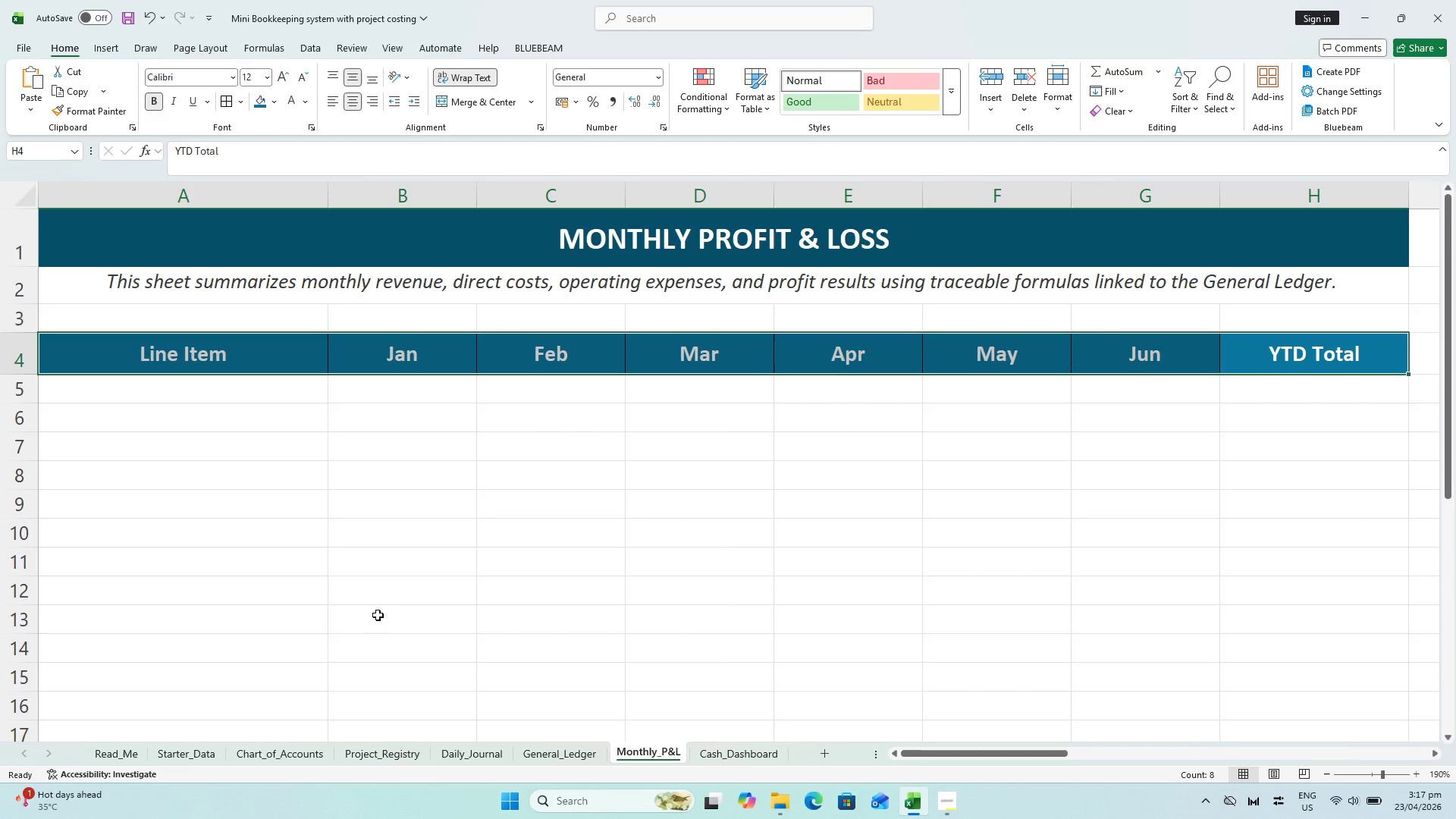 
wait(14.91)
 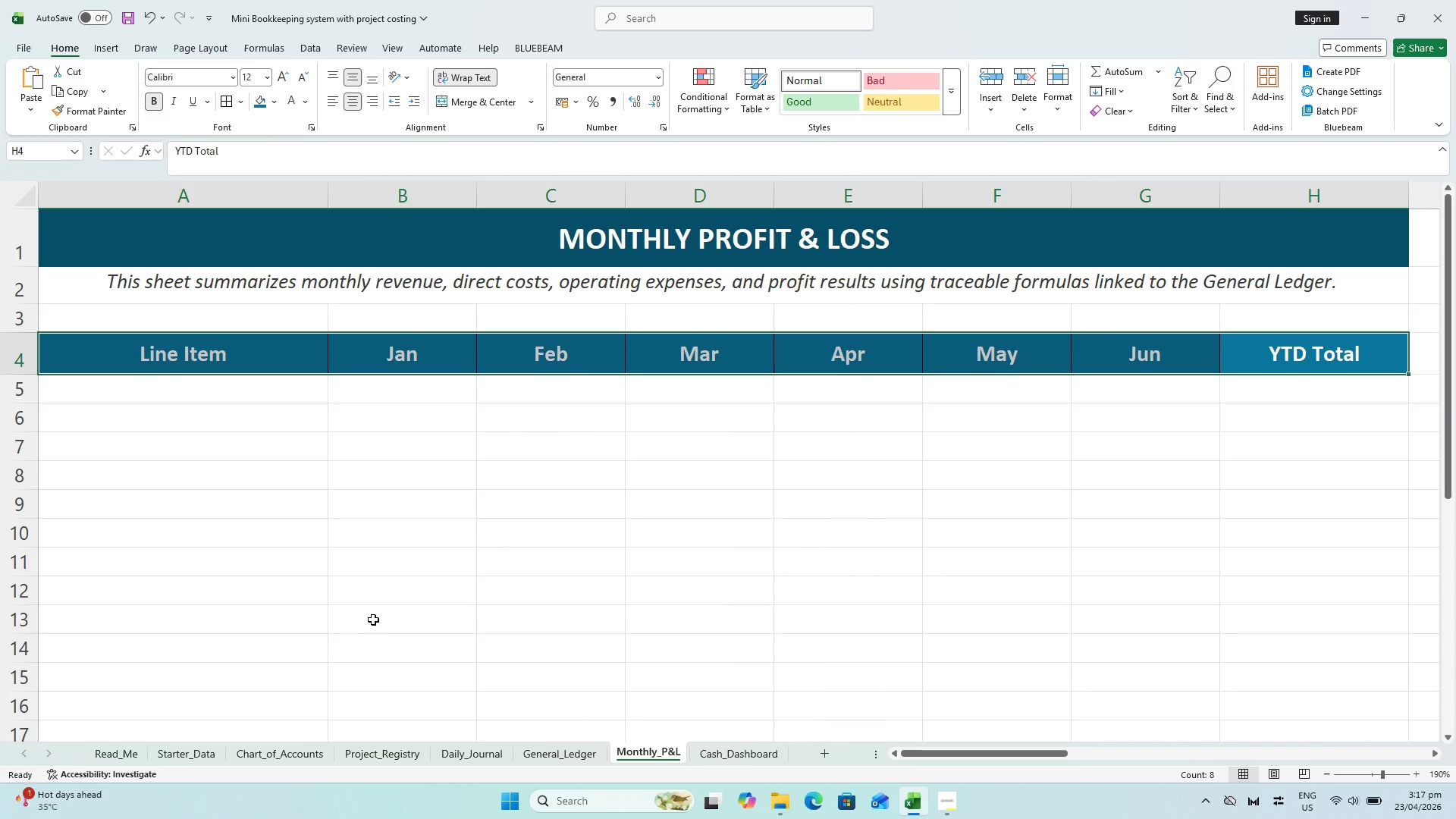 
key(Control+S)
 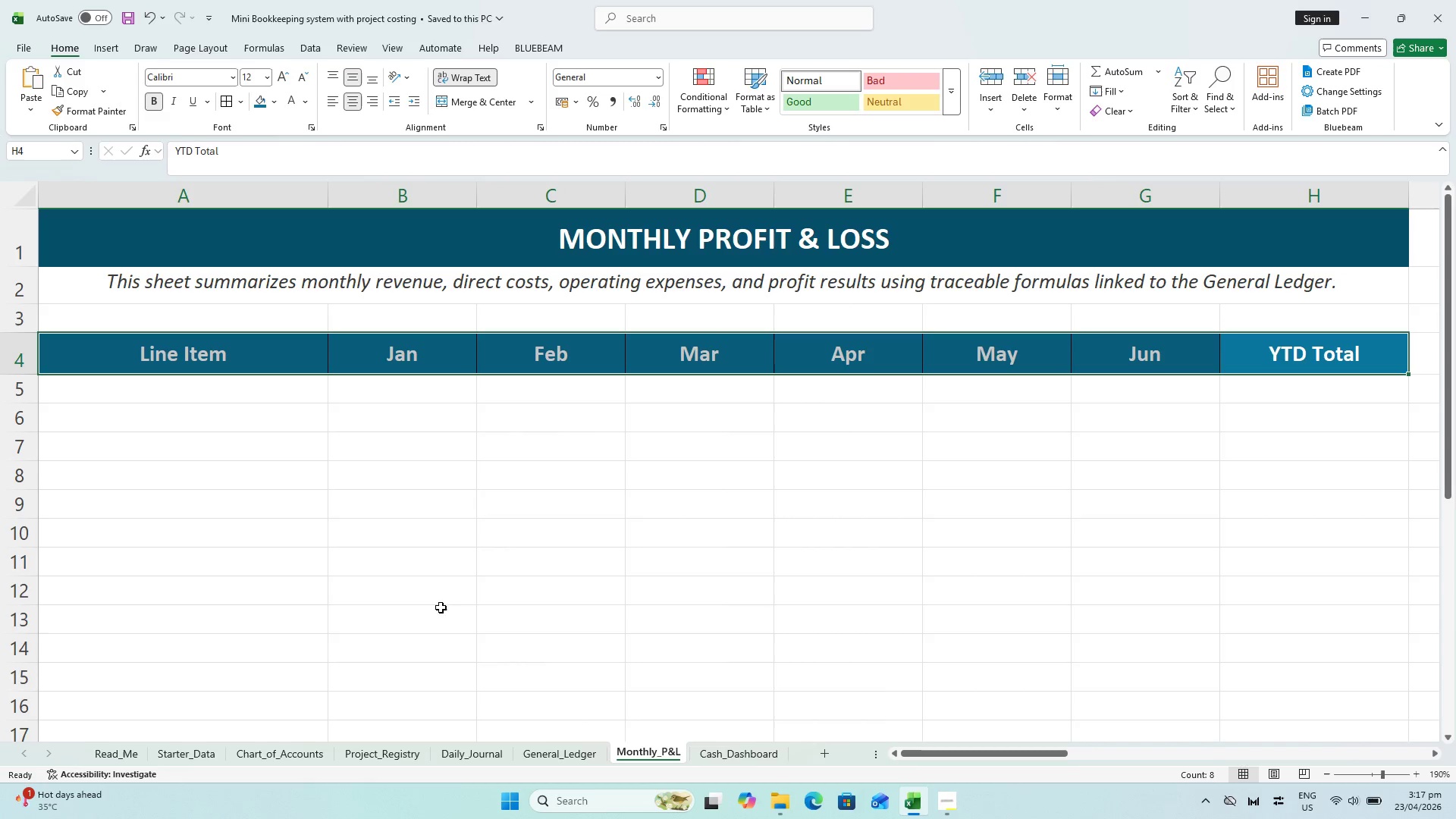 
scroll: coordinate [371, 532], scroll_direction: down, amount: 1.0
 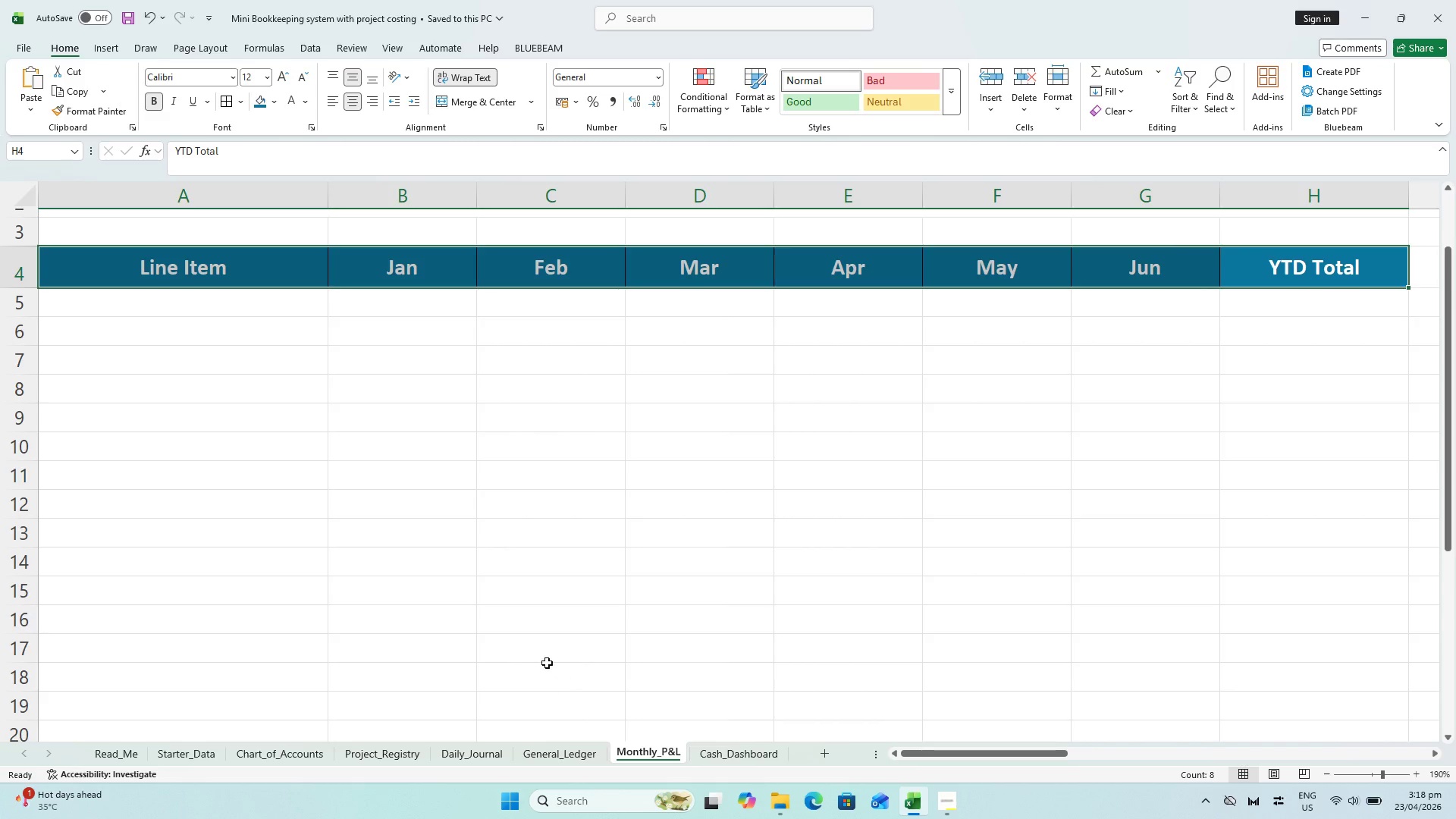 
wait(7.64)
 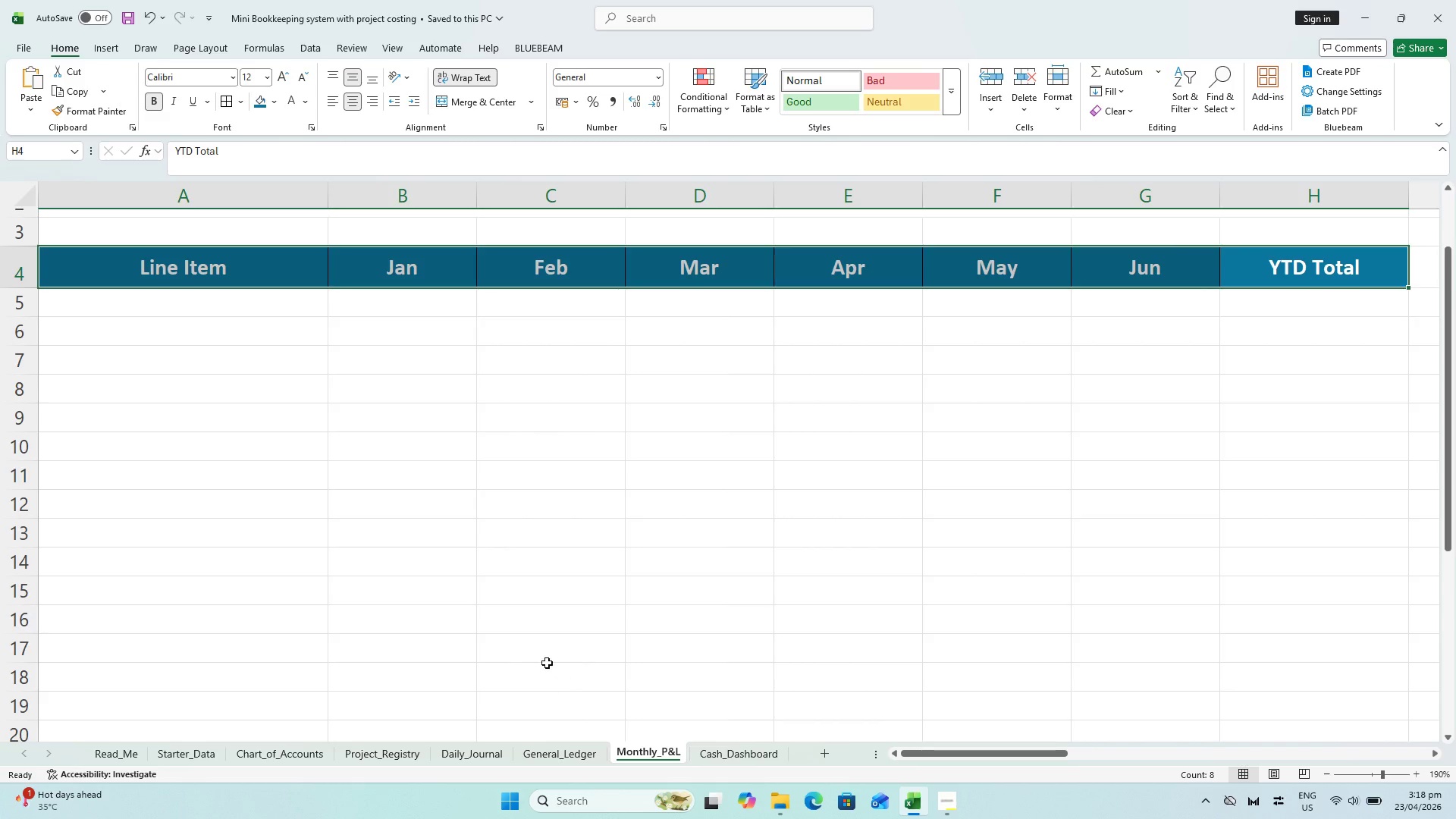 
key(Alt+AltLeft)
 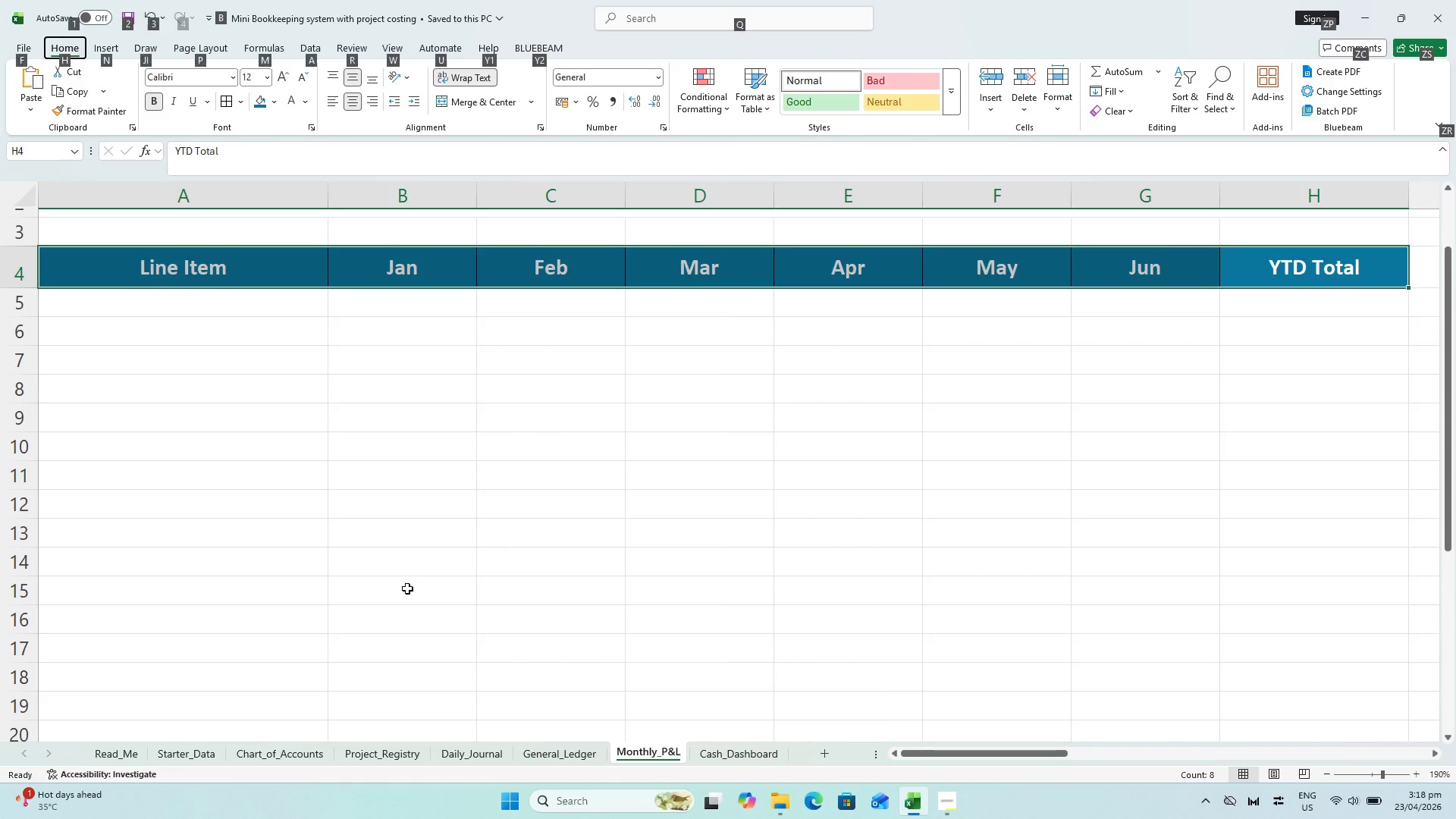 
key(Alt+Tab)